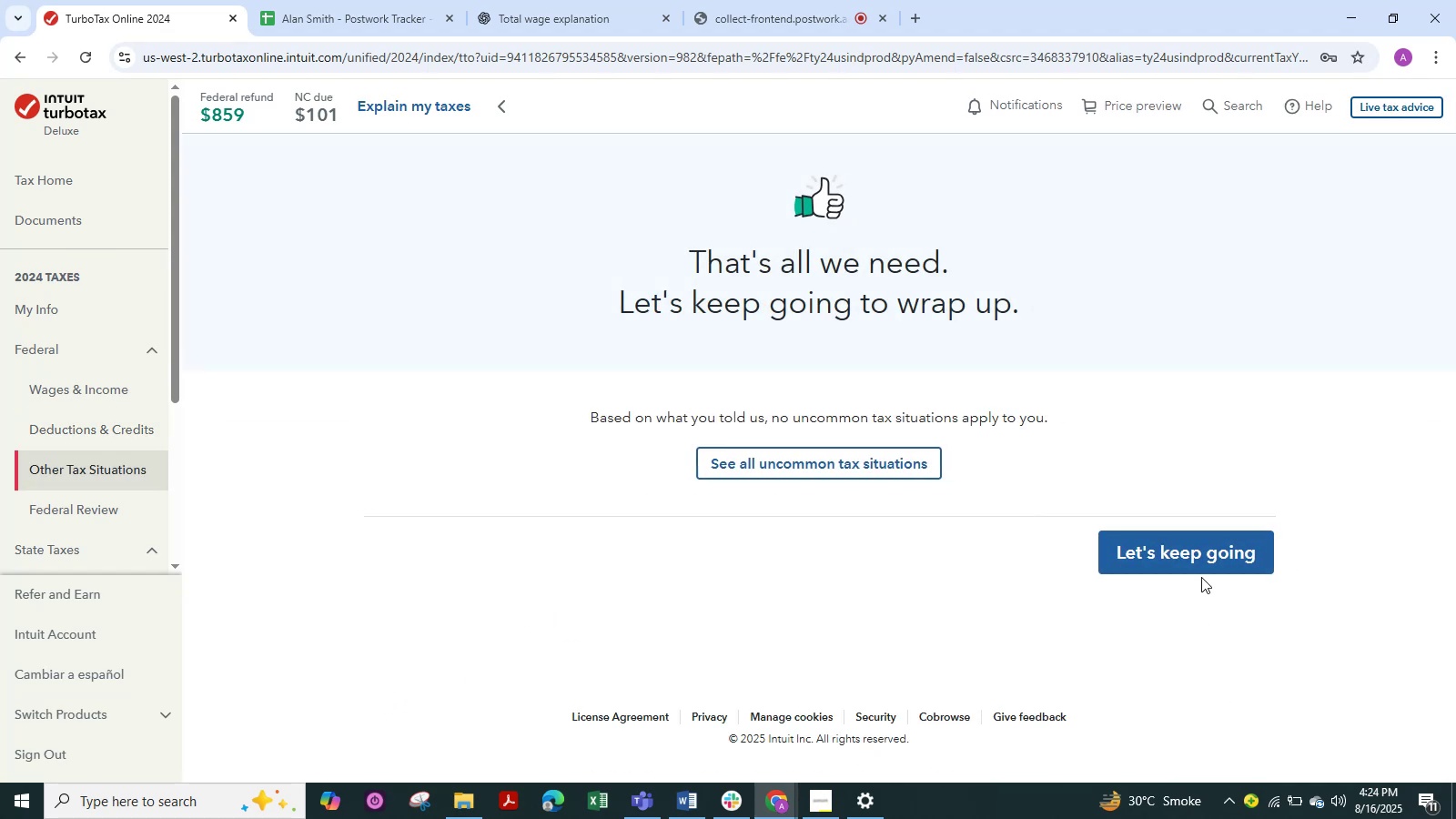 
left_click([1185, 554])
 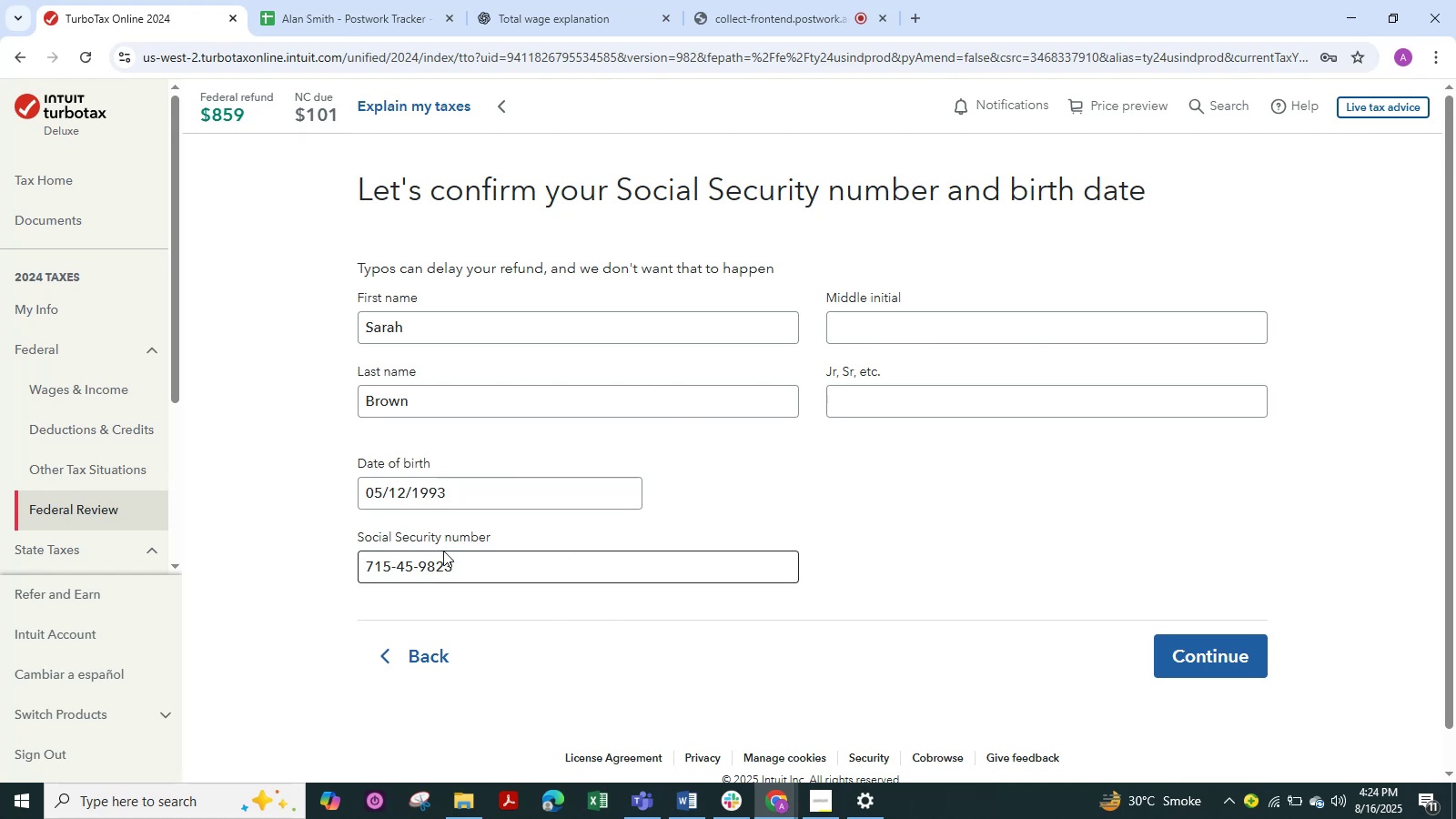 
wait(7.38)
 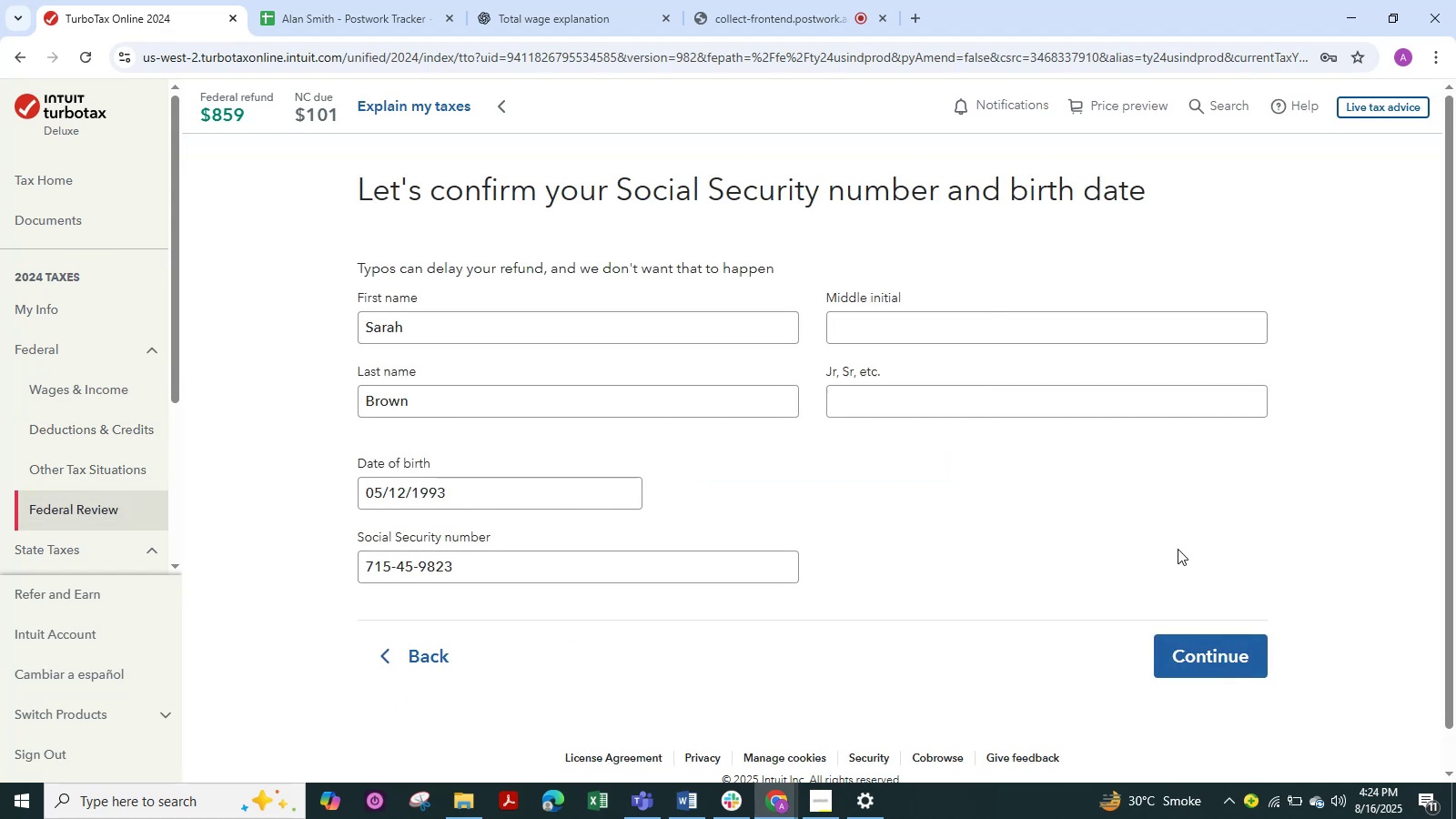 
left_click([1238, 659])
 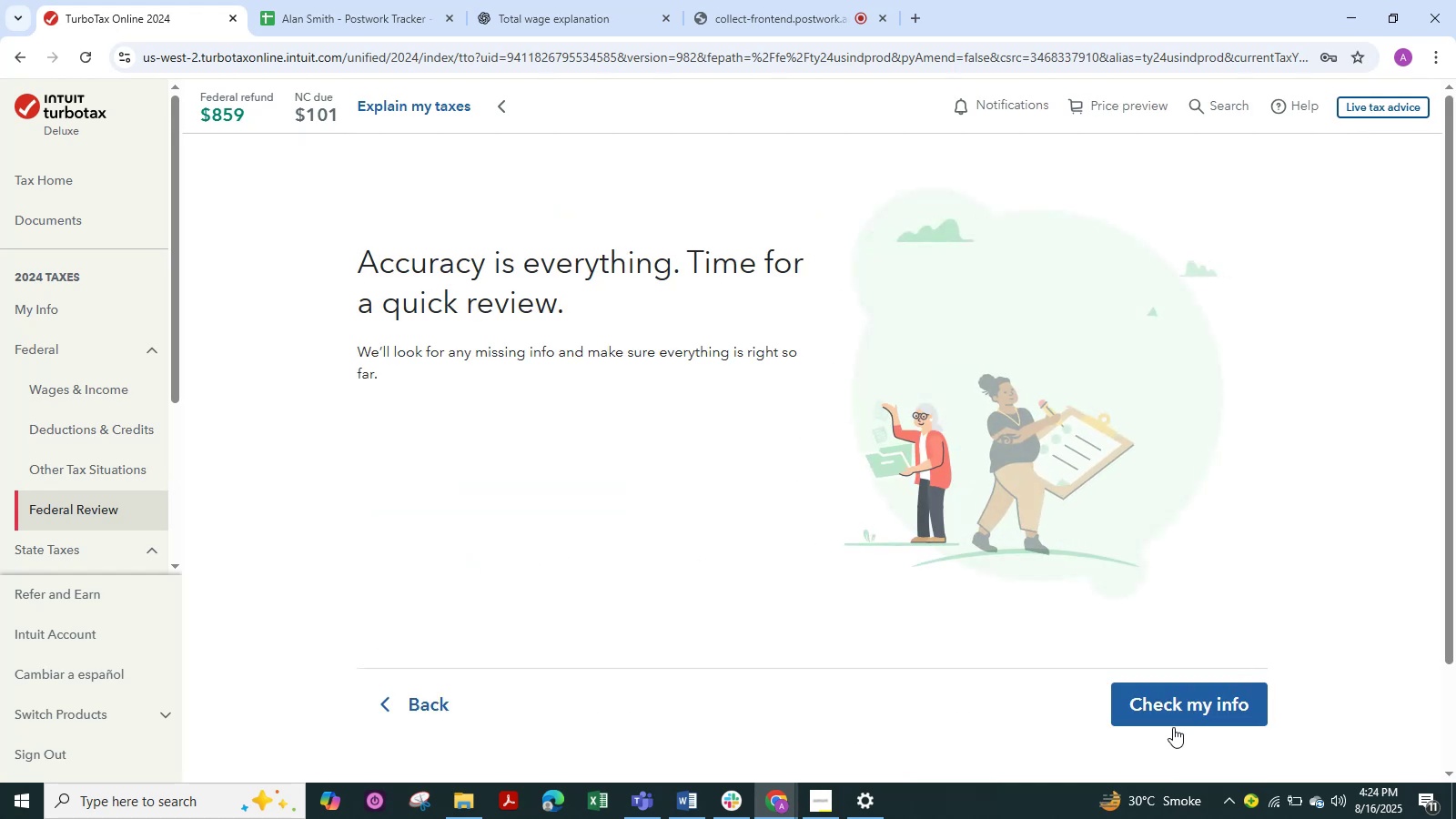 
left_click([1240, 689])
 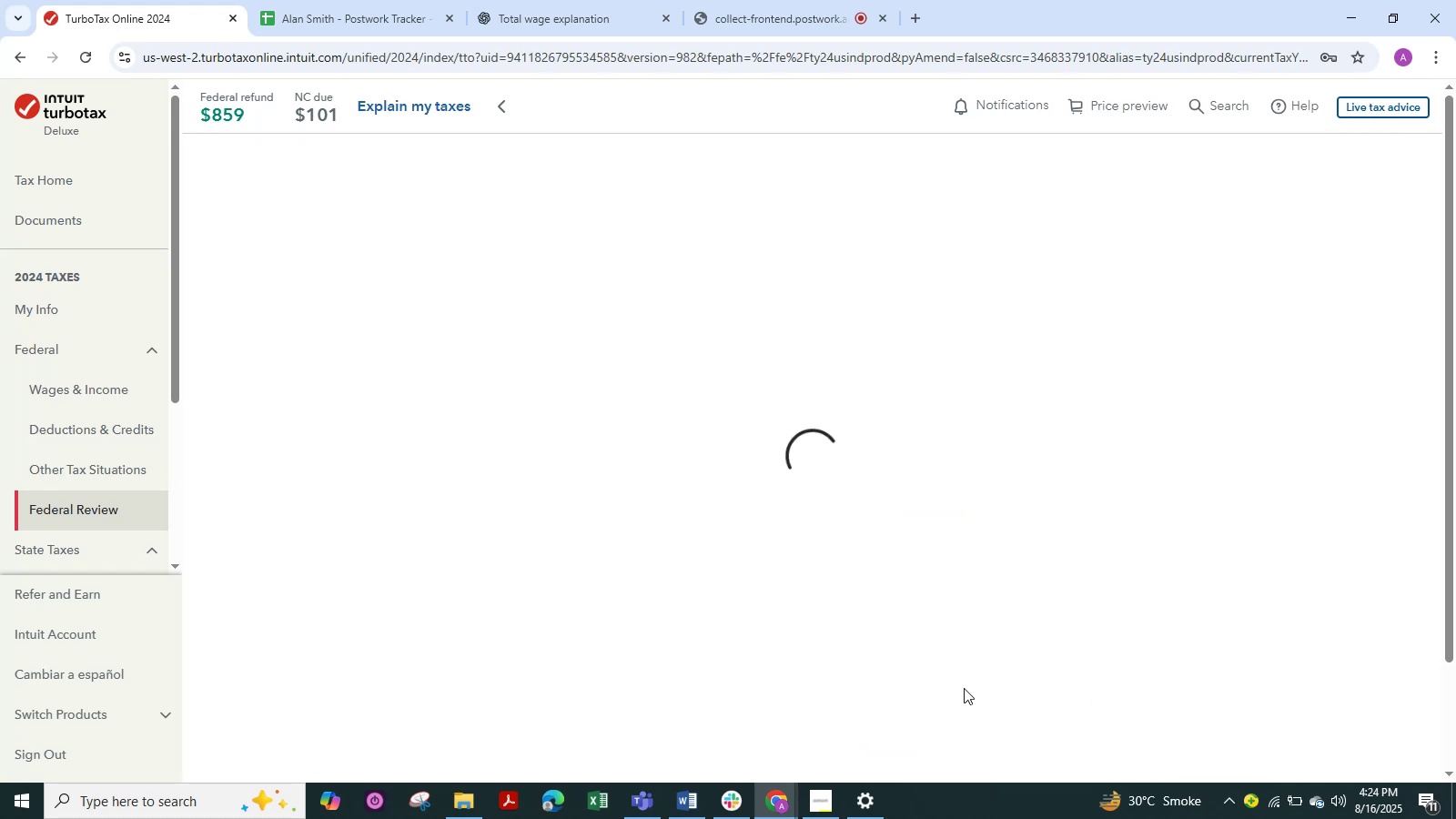 
wait(7.23)
 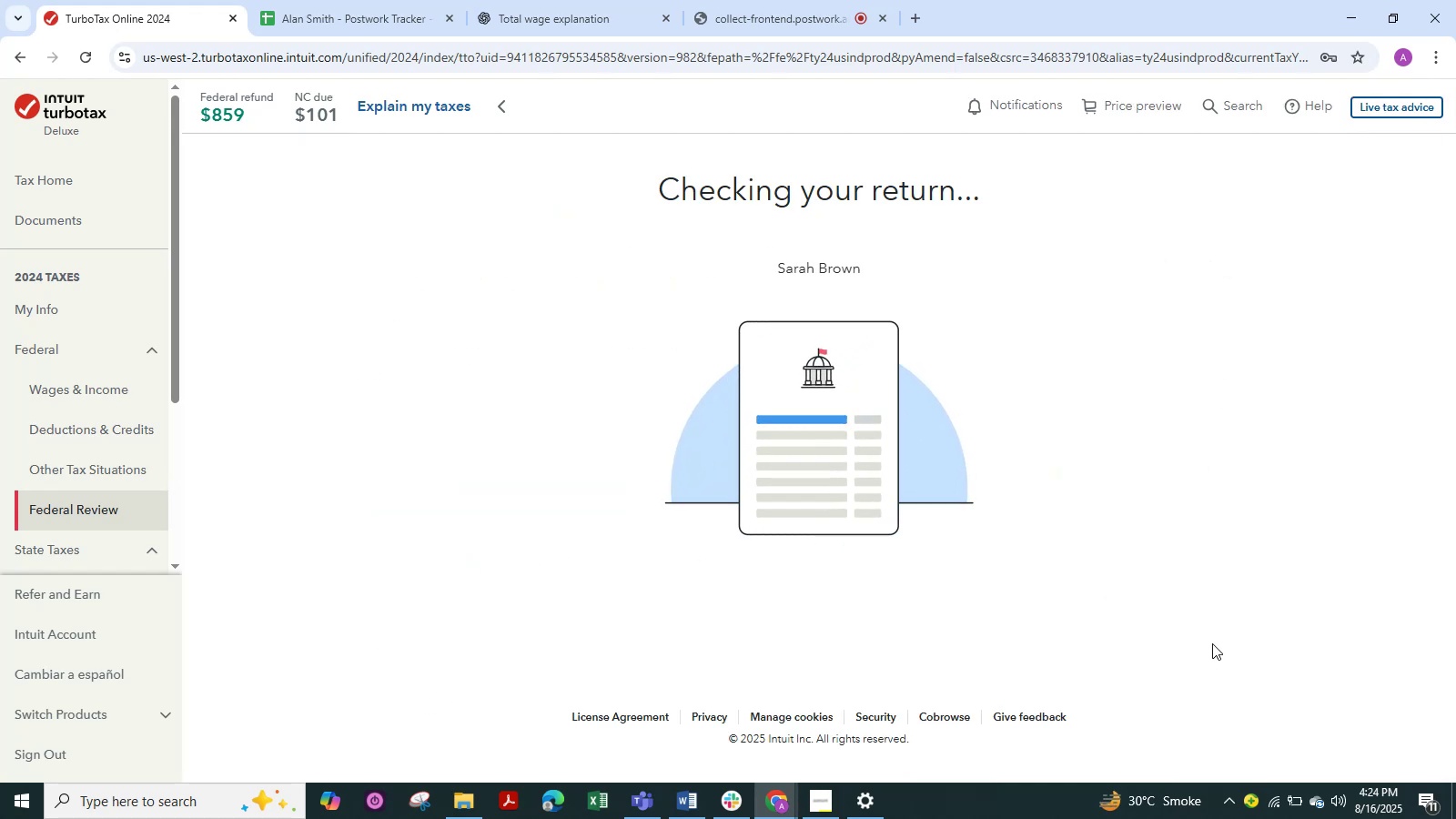 
left_click([1214, 646])
 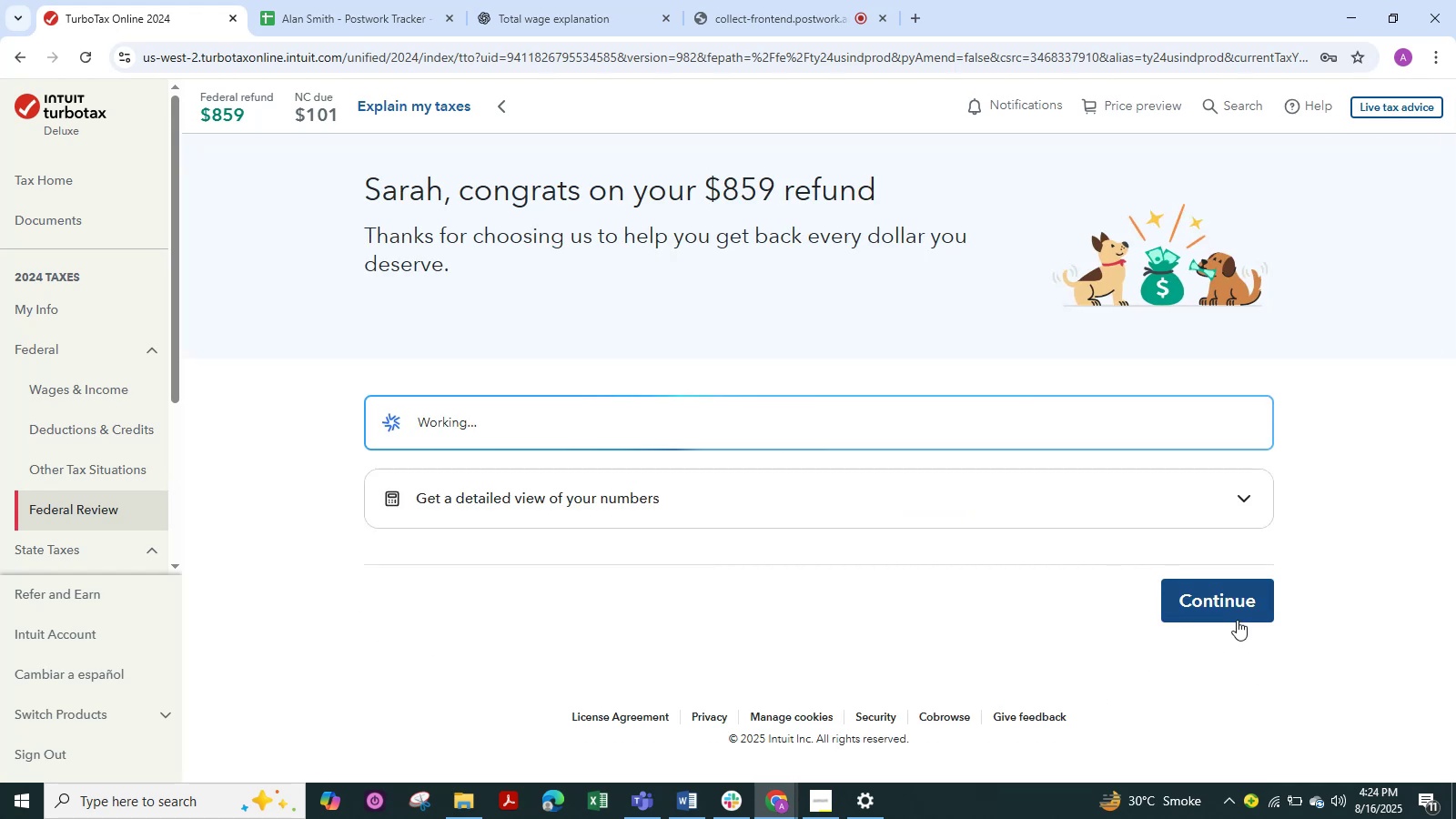 
wait(8.03)
 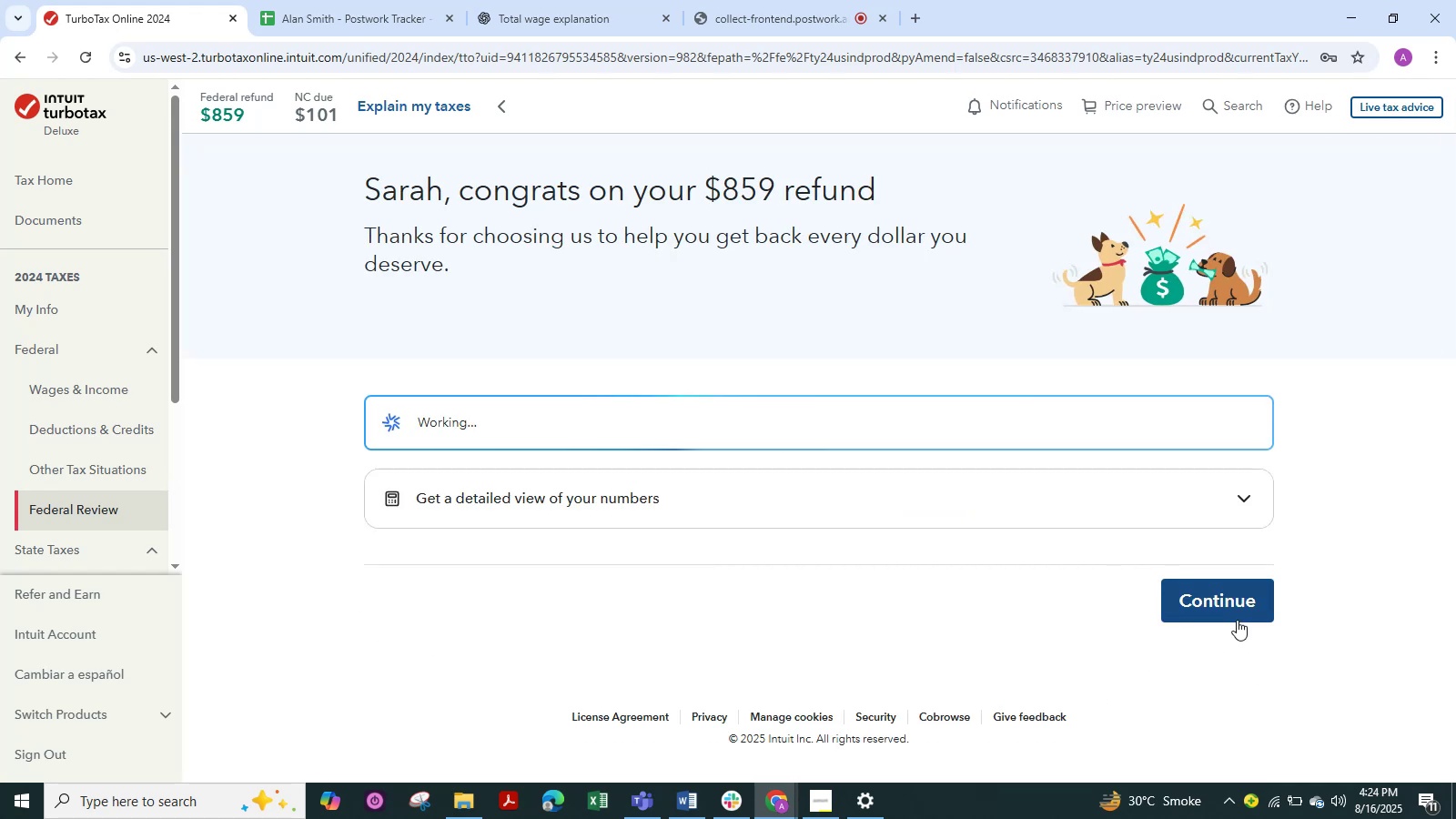 
scroll: coordinate [789, 598], scroll_direction: down, amount: 5.0
 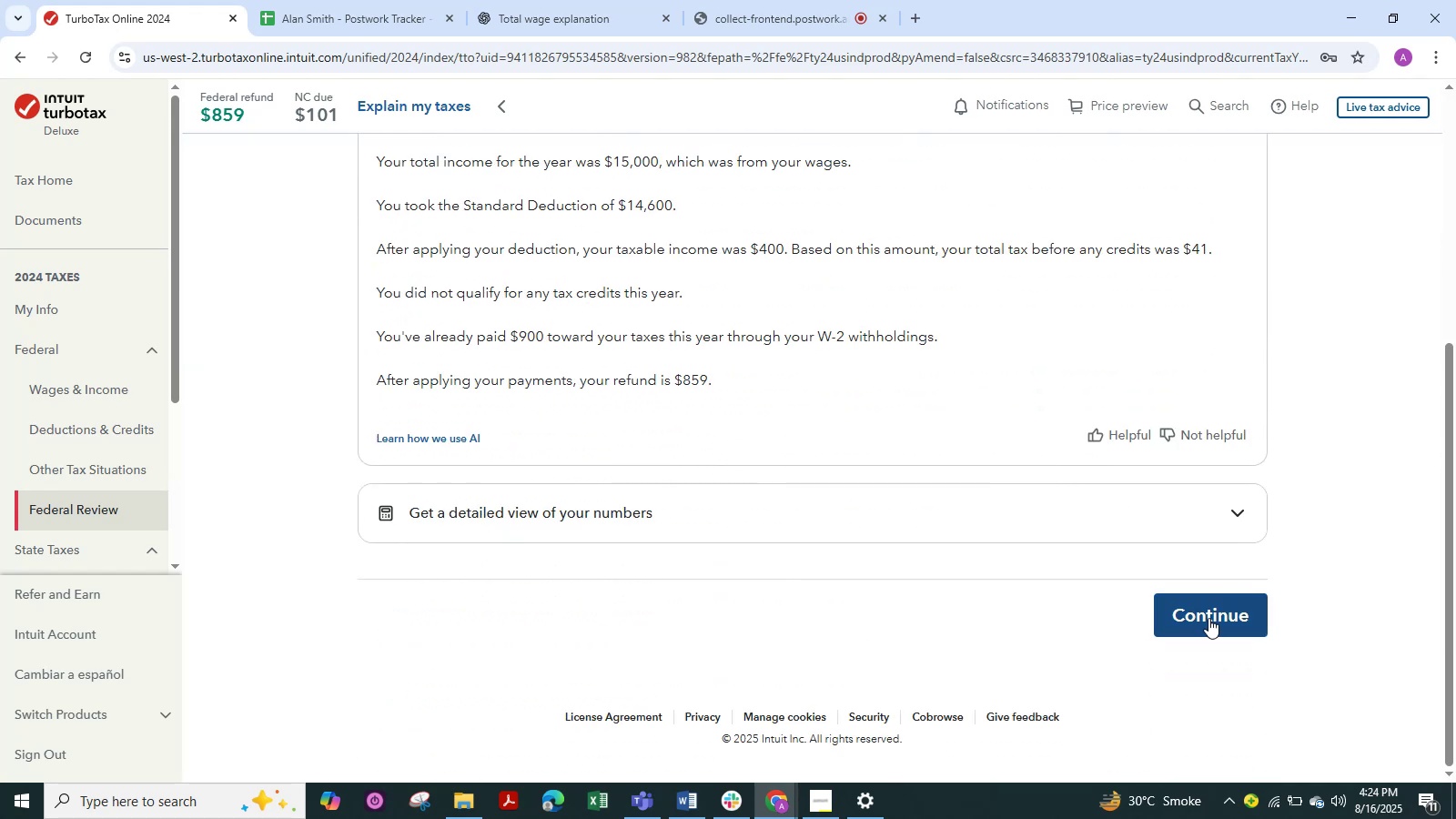 
left_click([1210, 618])
 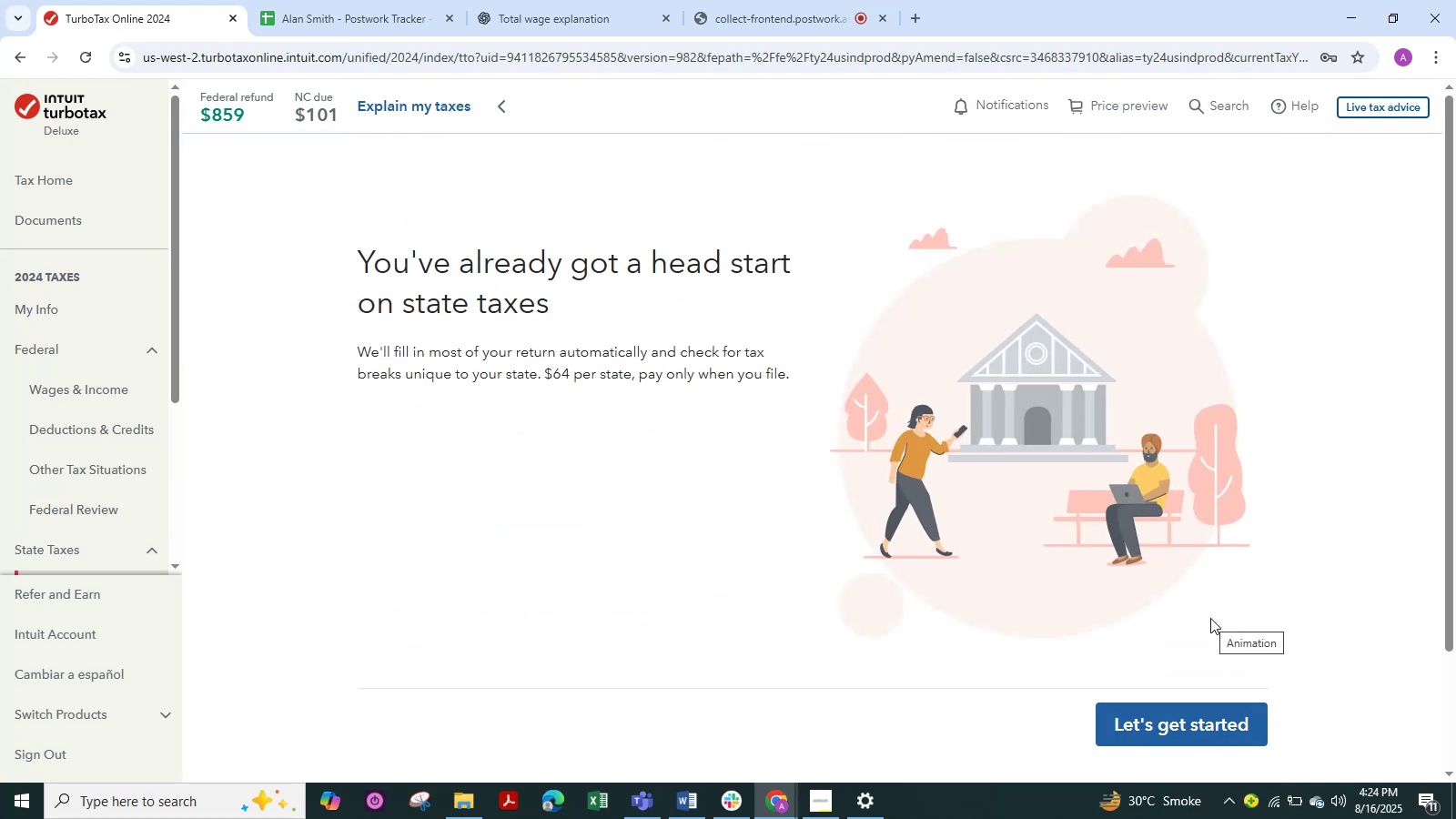 
left_click([1191, 719])
 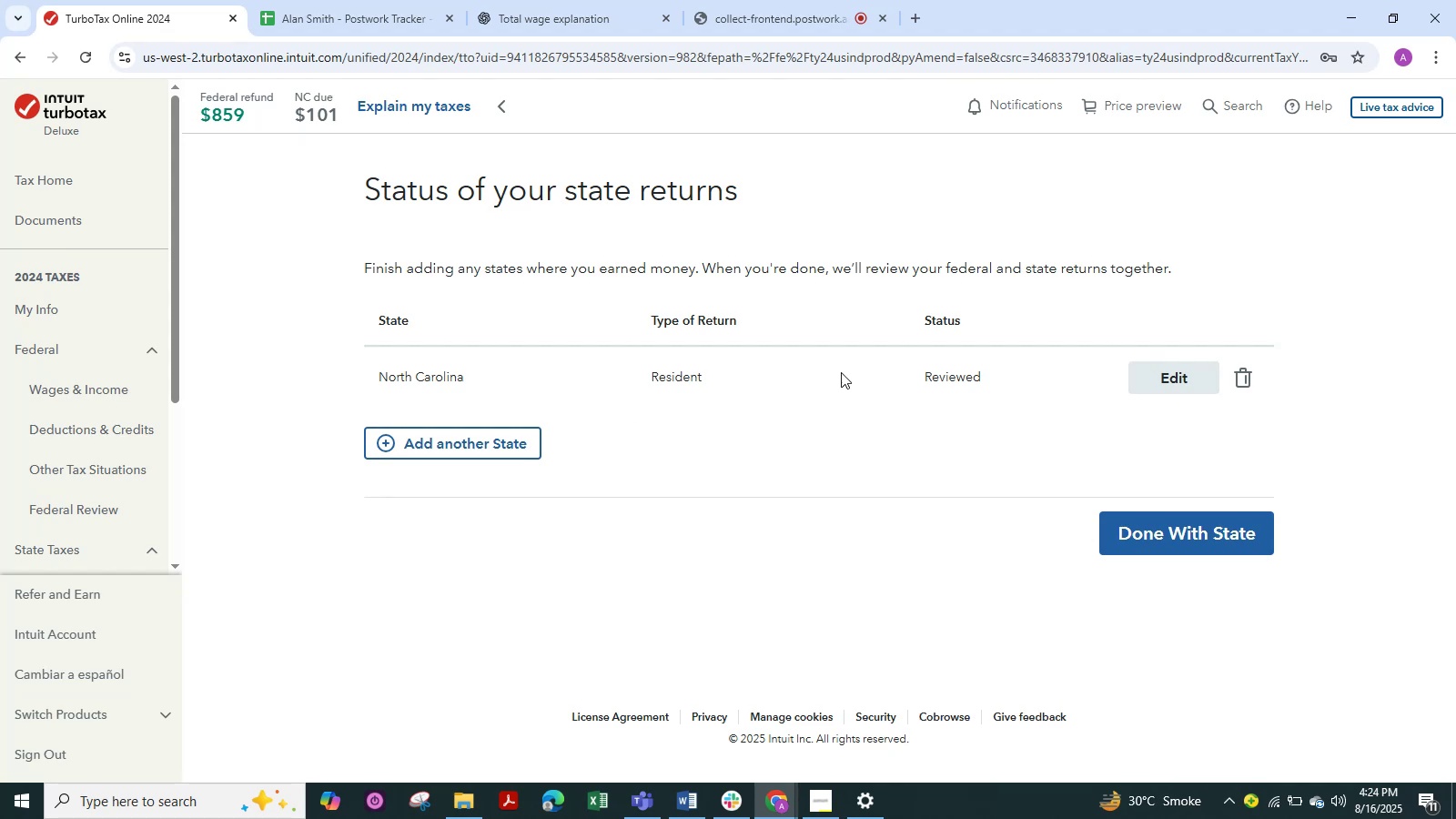 
wait(6.61)
 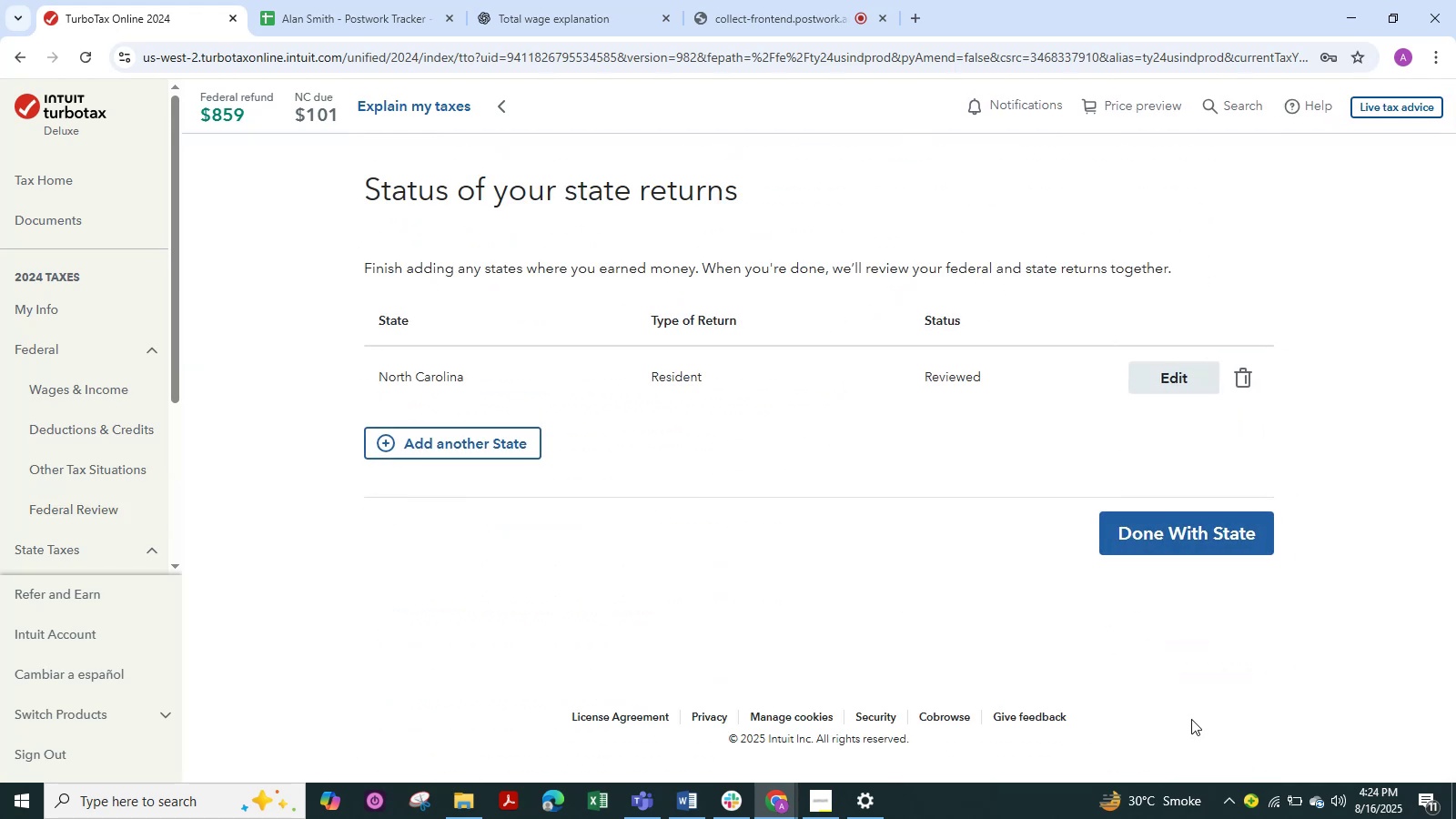 
left_click([1162, 388])
 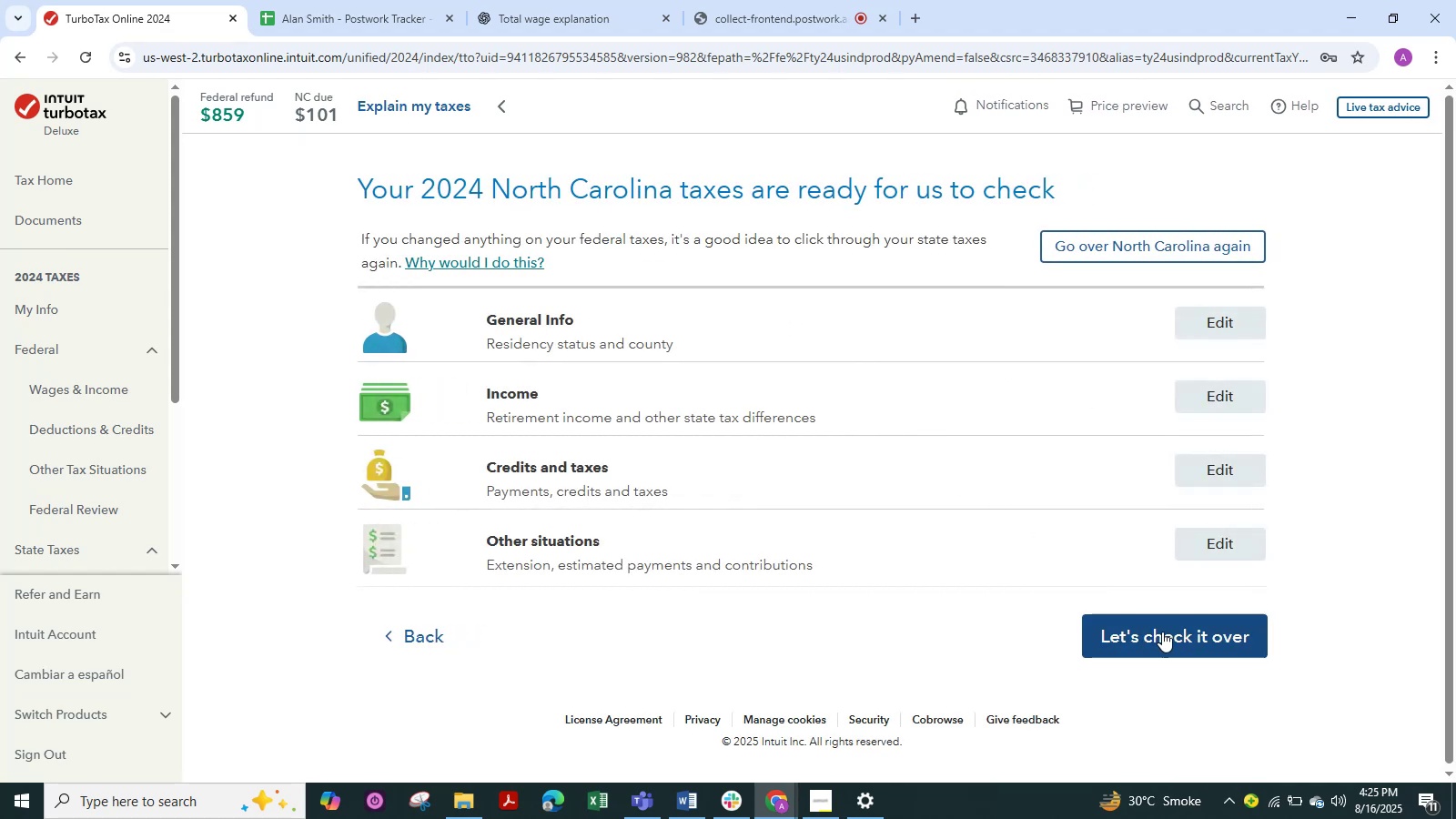 
wait(5.79)
 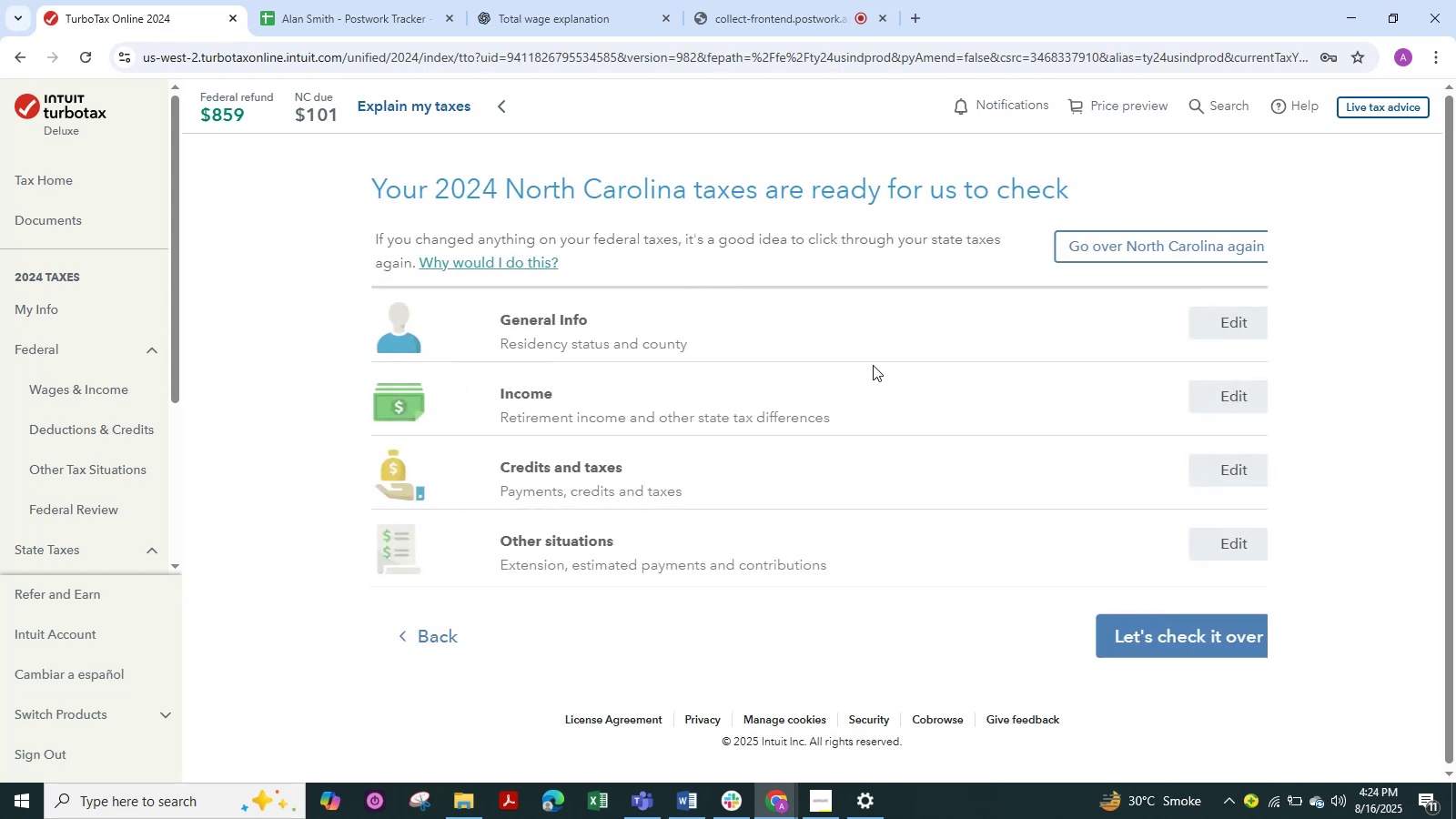 
left_click([1162, 632])
 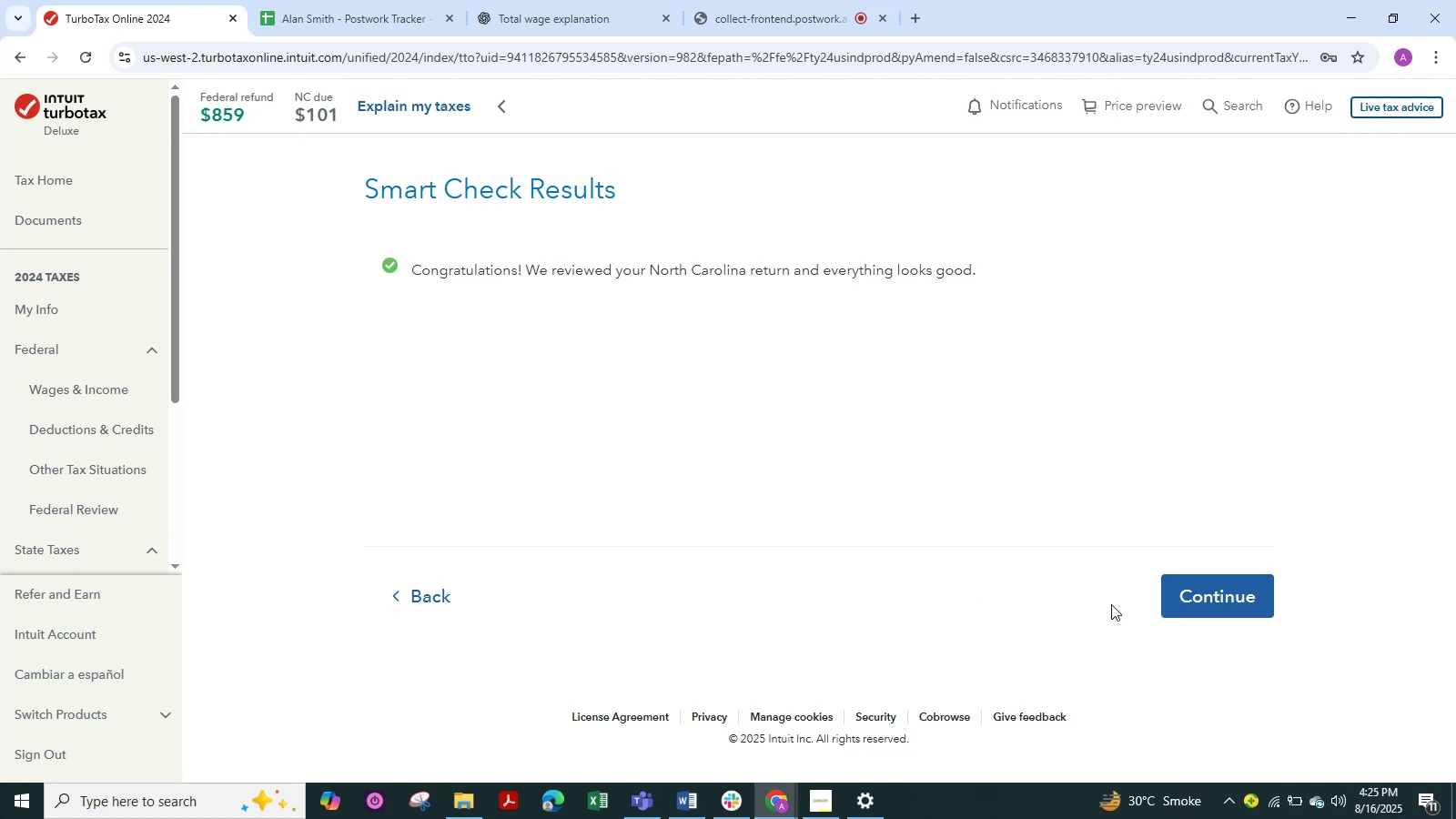 
left_click([1213, 588])
 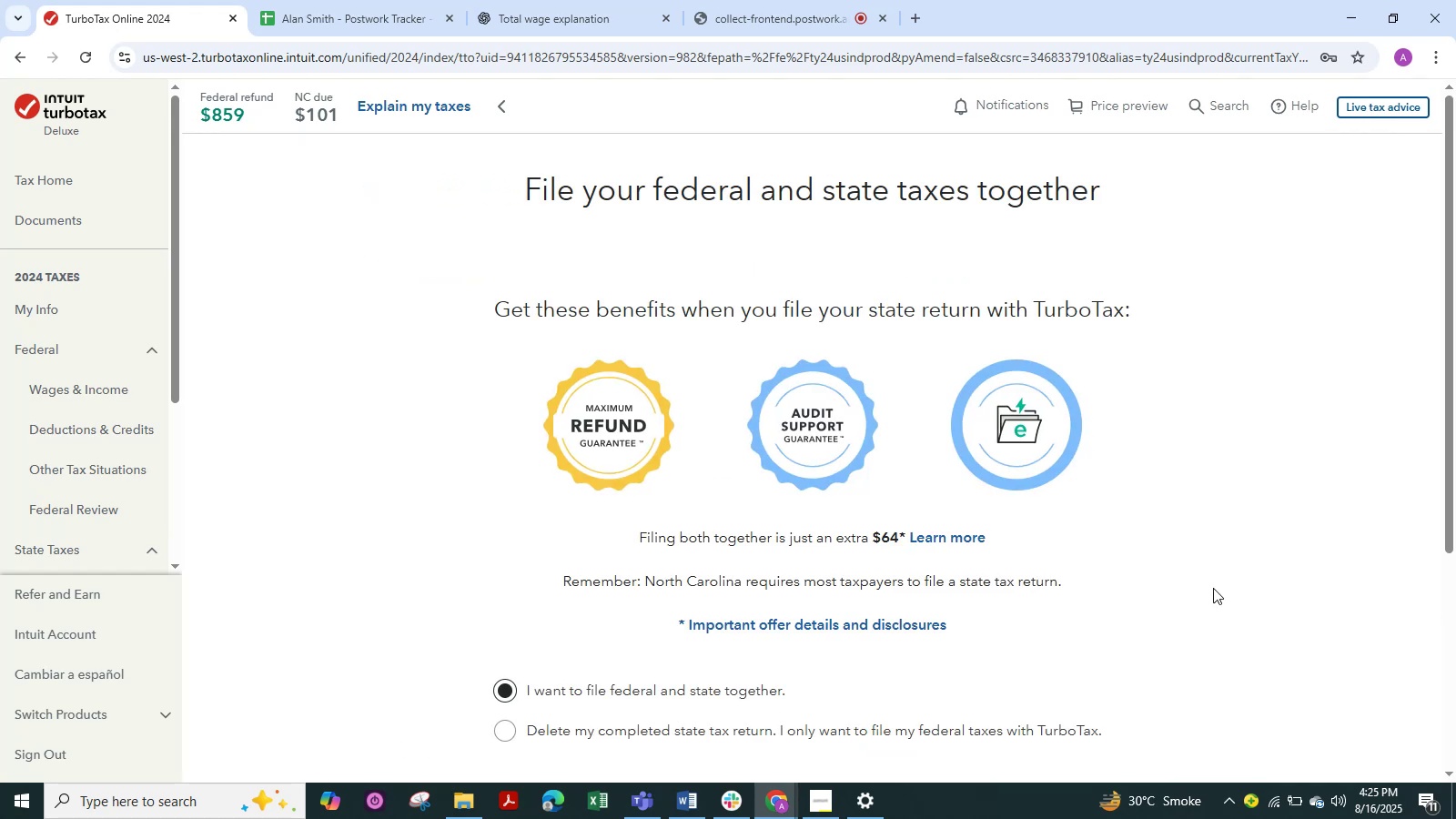 
scroll: coordinate [1102, 599], scroll_direction: down, amount: 3.0
 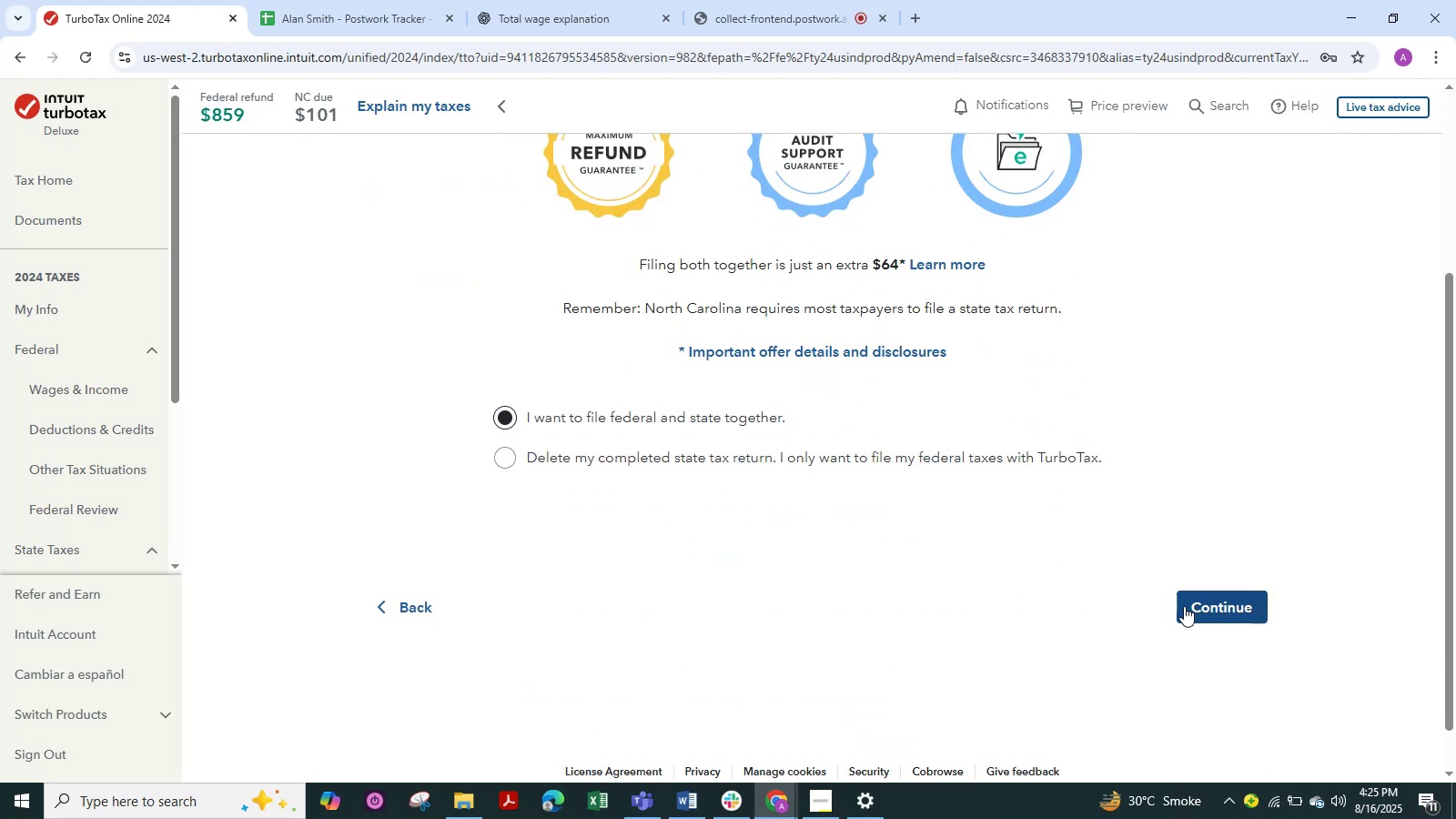 
left_click([1189, 609])
 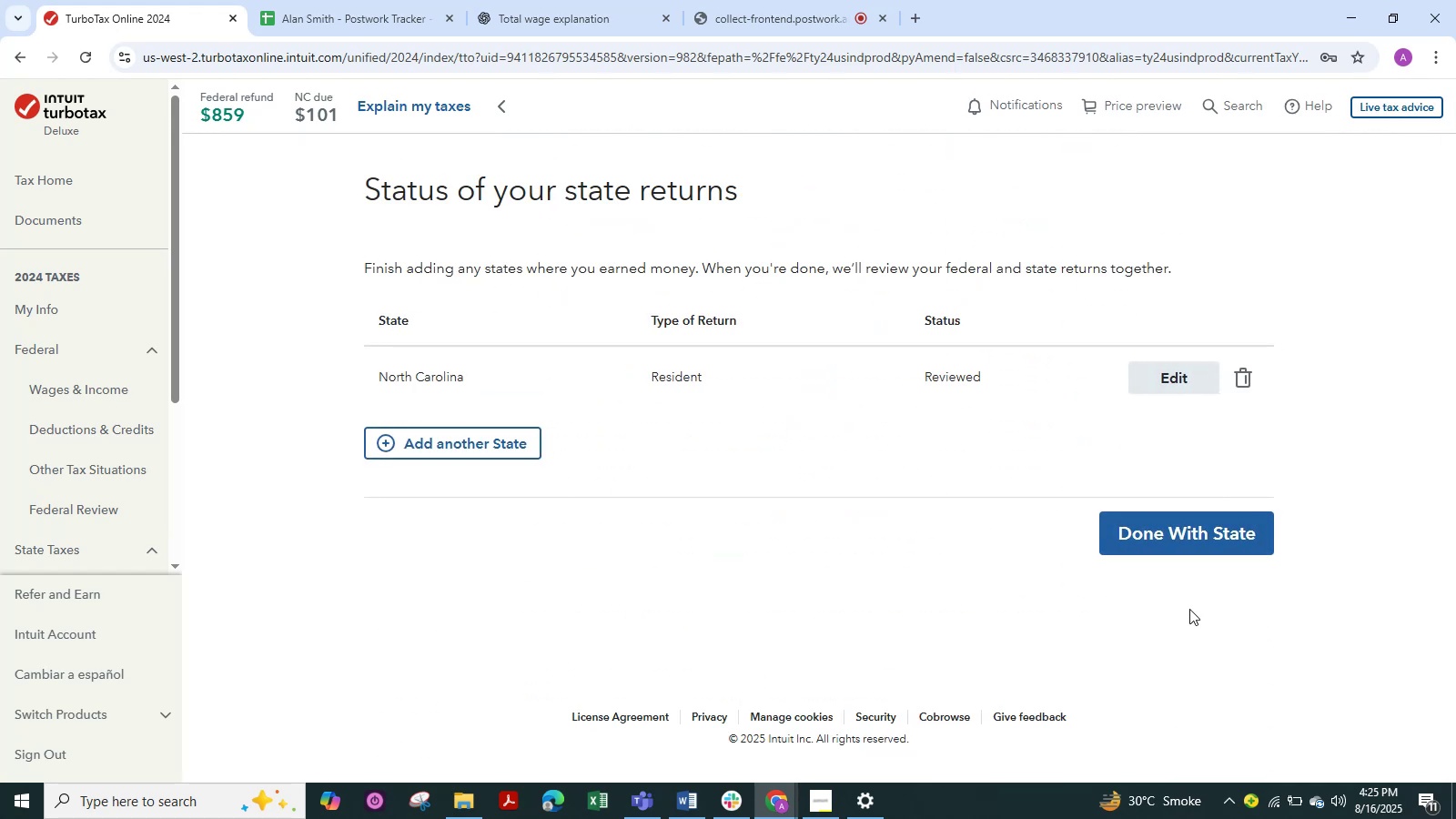 
left_click([1233, 525])
 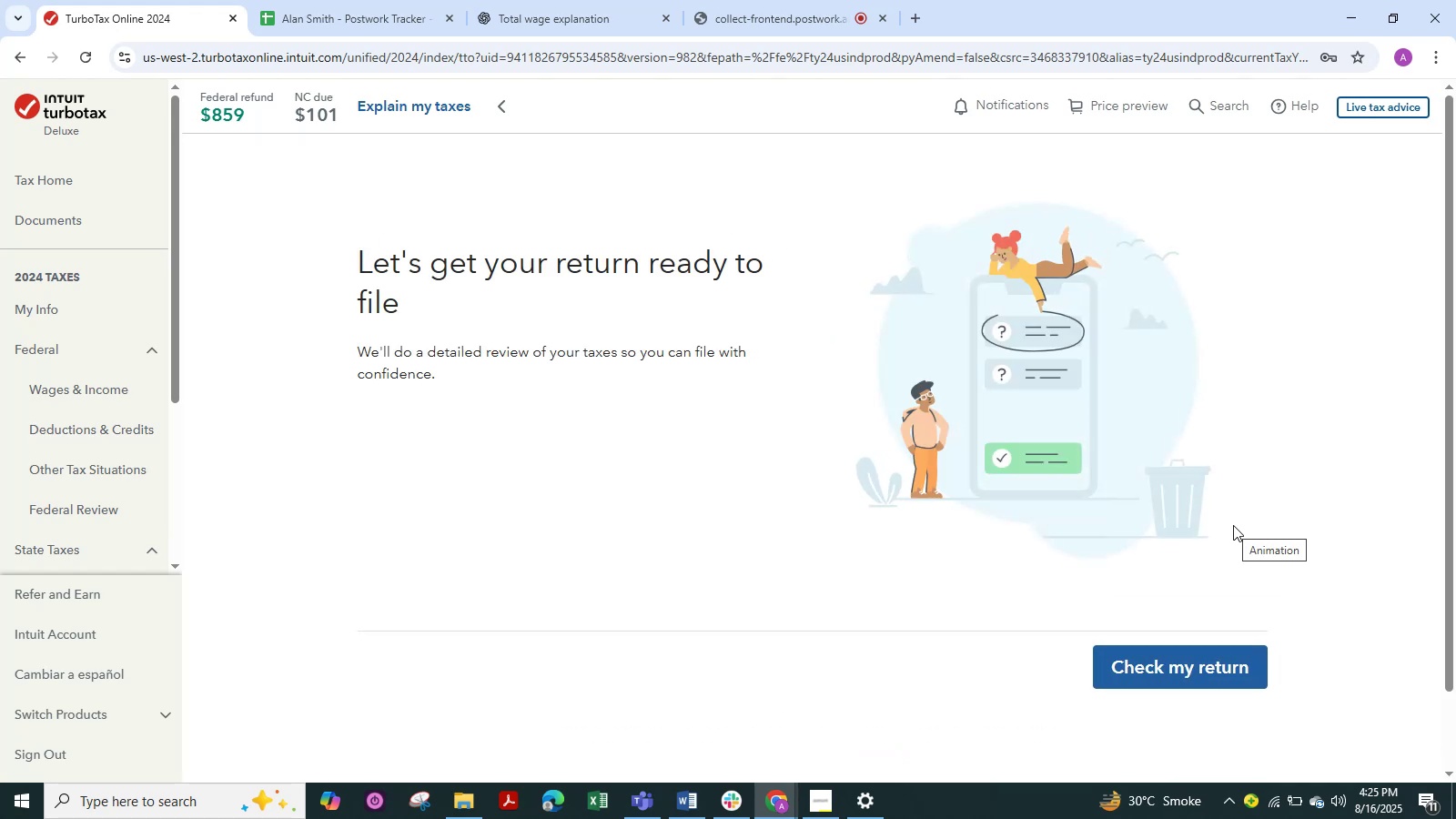 
left_click([1211, 657])
 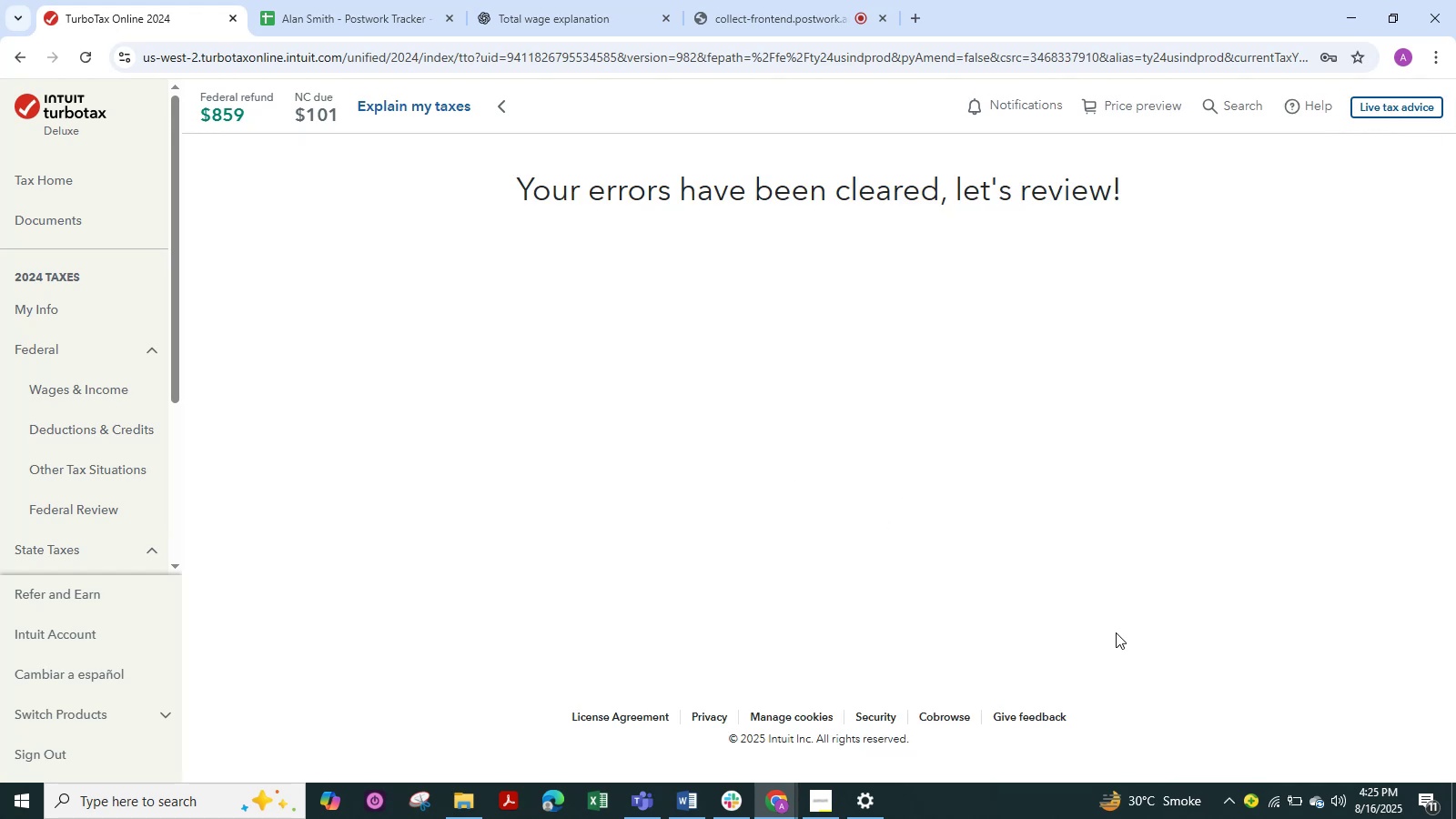 
wait(14.37)
 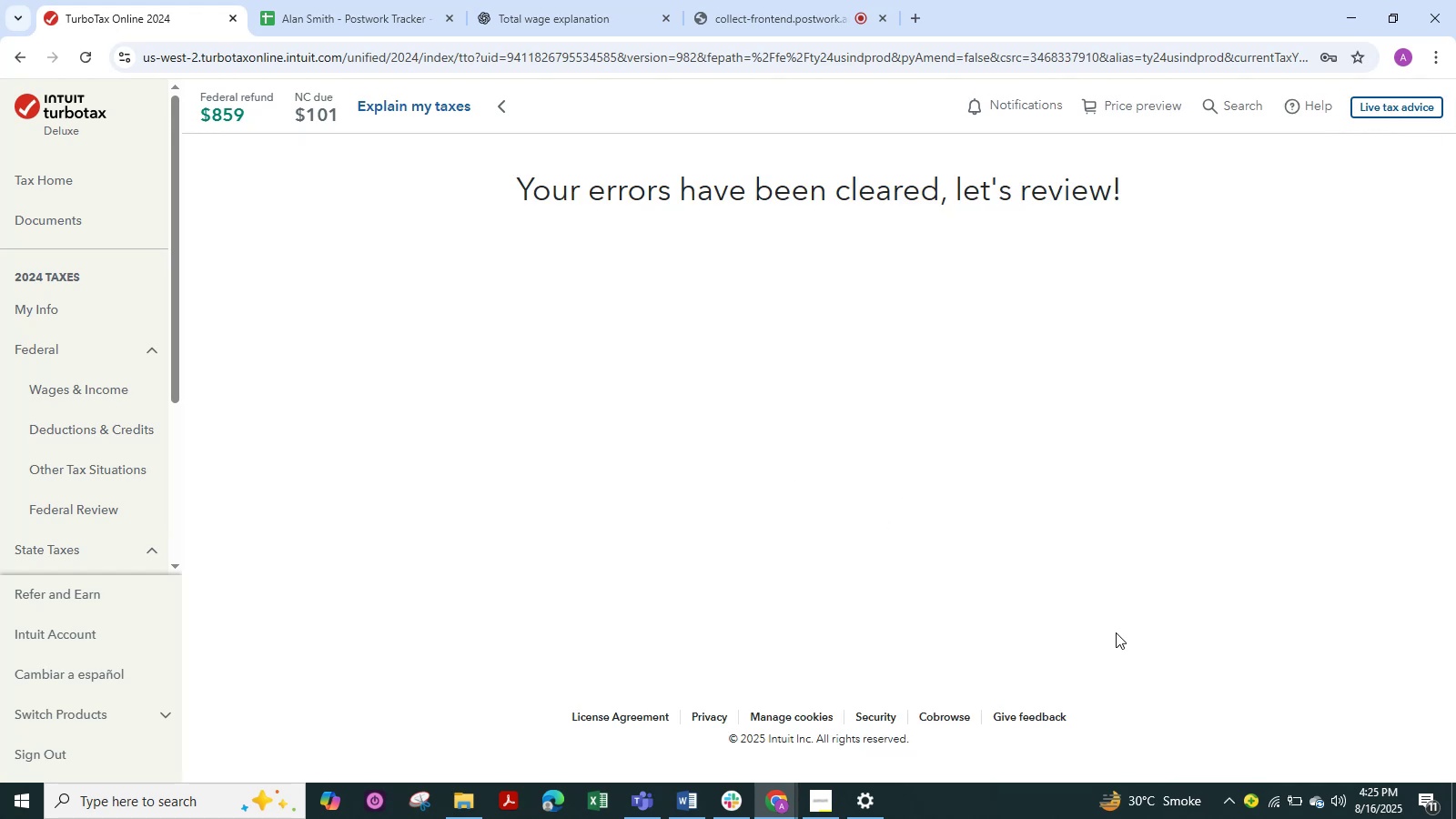 
left_click([1203, 632])
 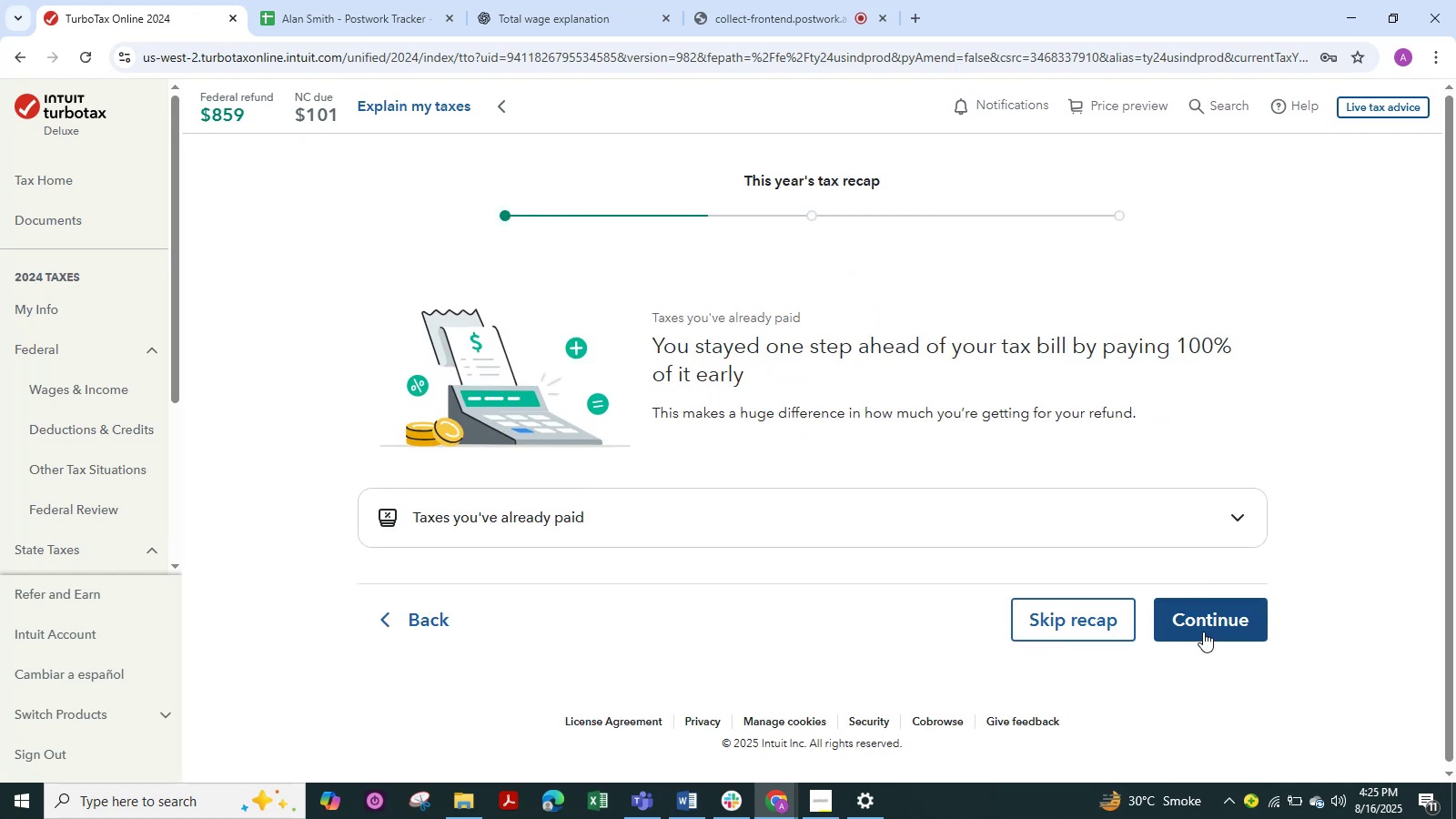 
left_click([1203, 632])
 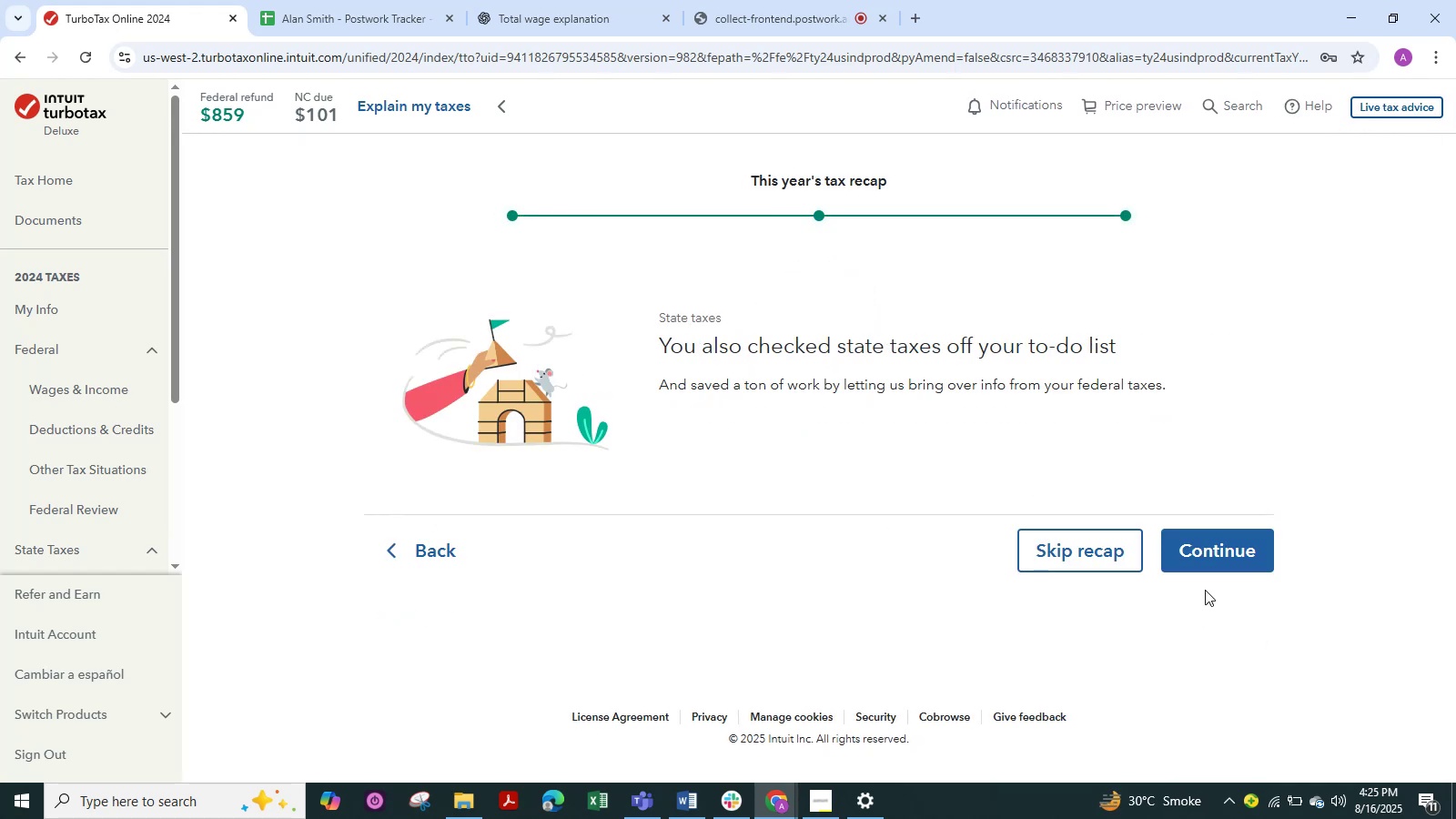 
left_click([1230, 541])
 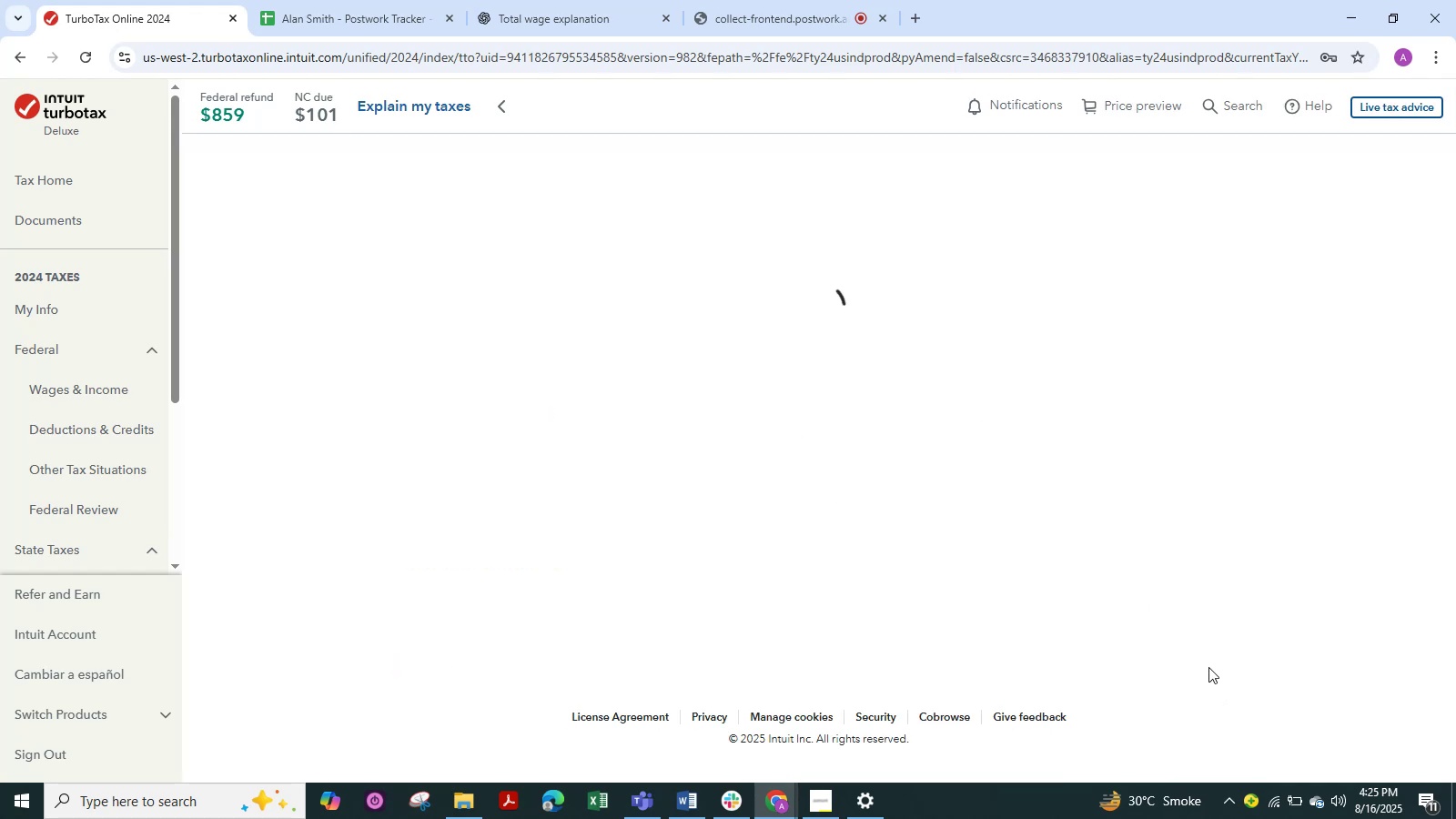 
wait(14.13)
 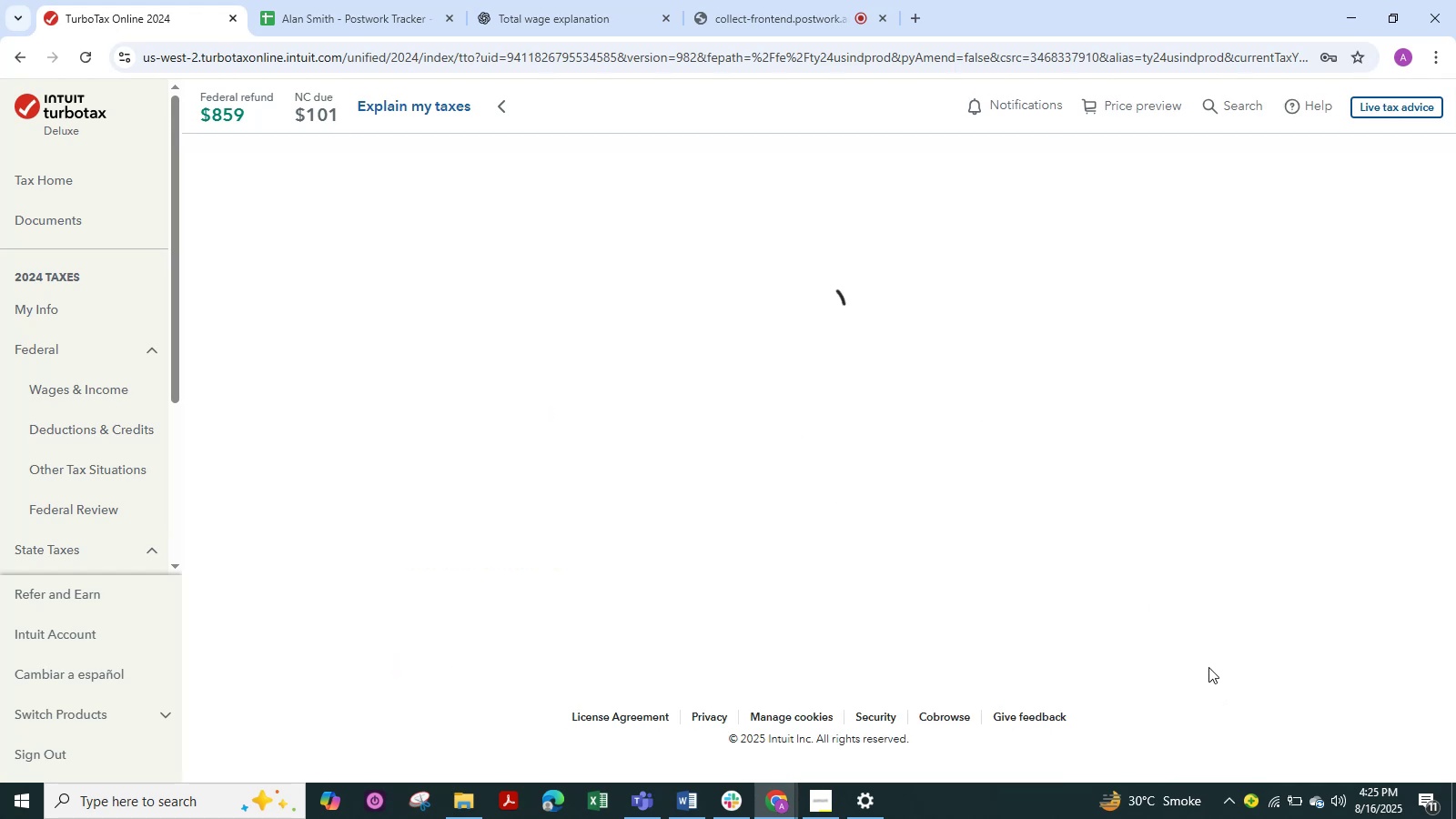 
scroll: coordinate [1215, 669], scroll_direction: down, amount: 6.0
 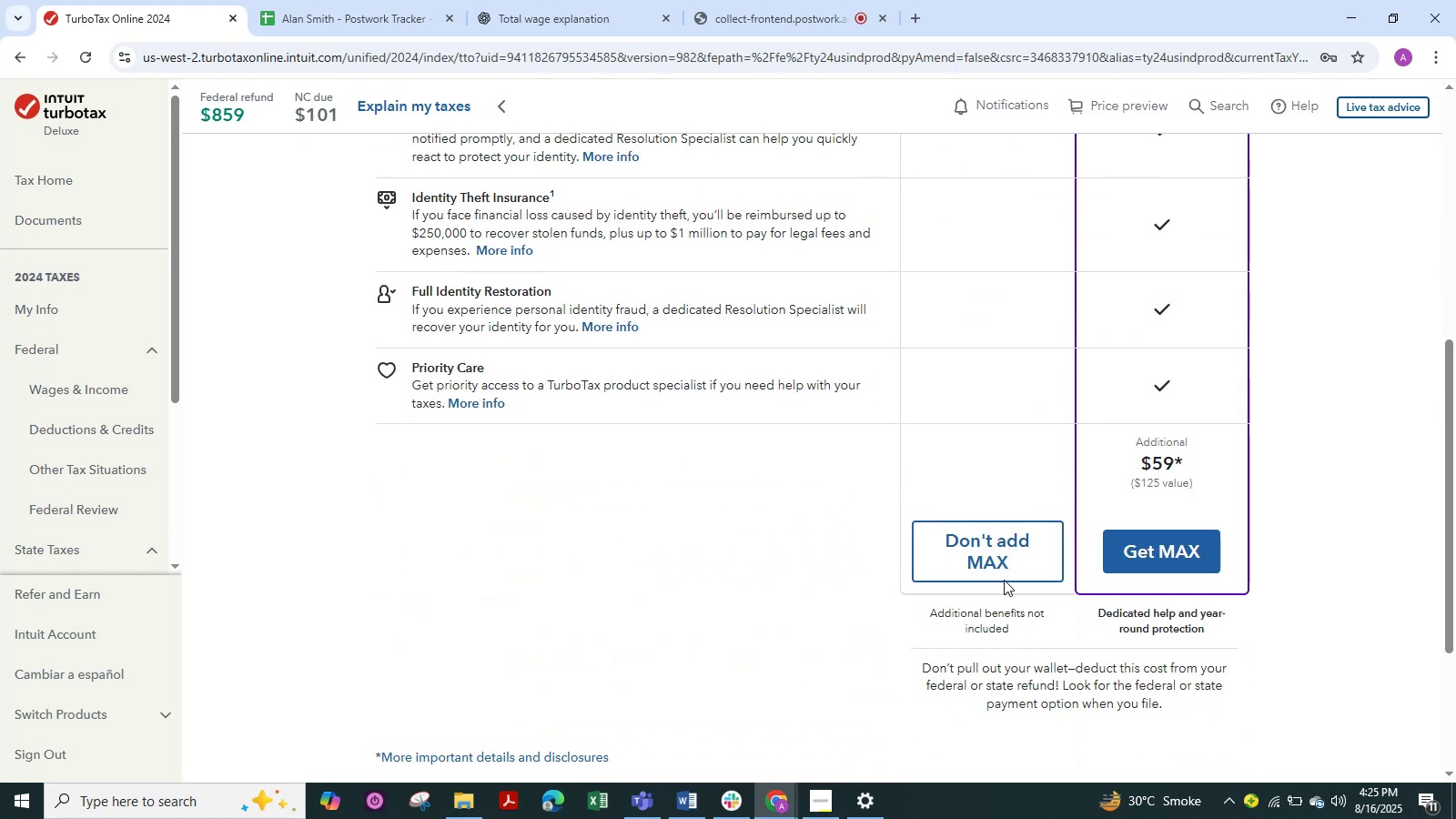 
left_click([994, 551])
 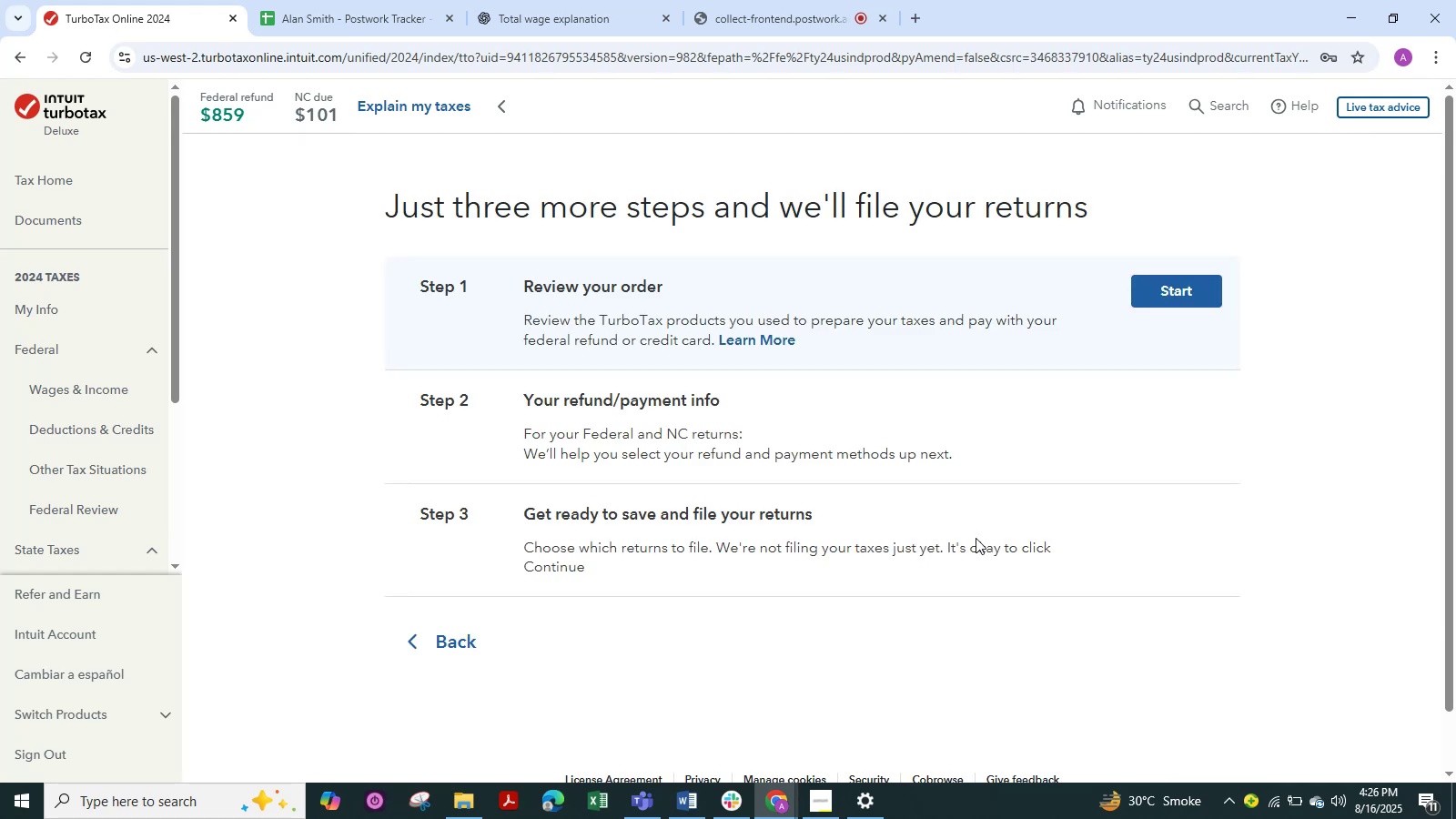 
wait(17.6)
 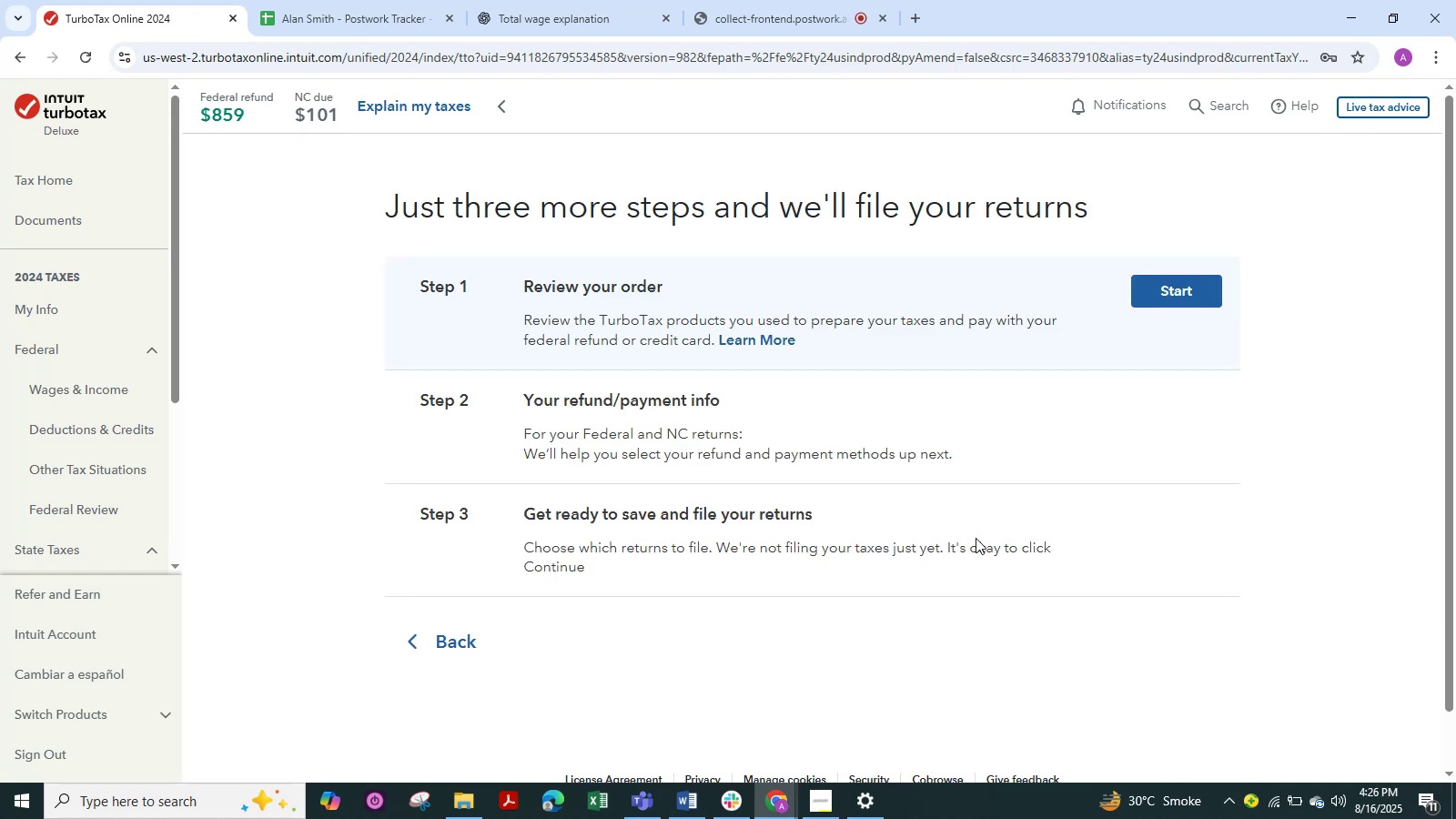 
left_click([1199, 287])
 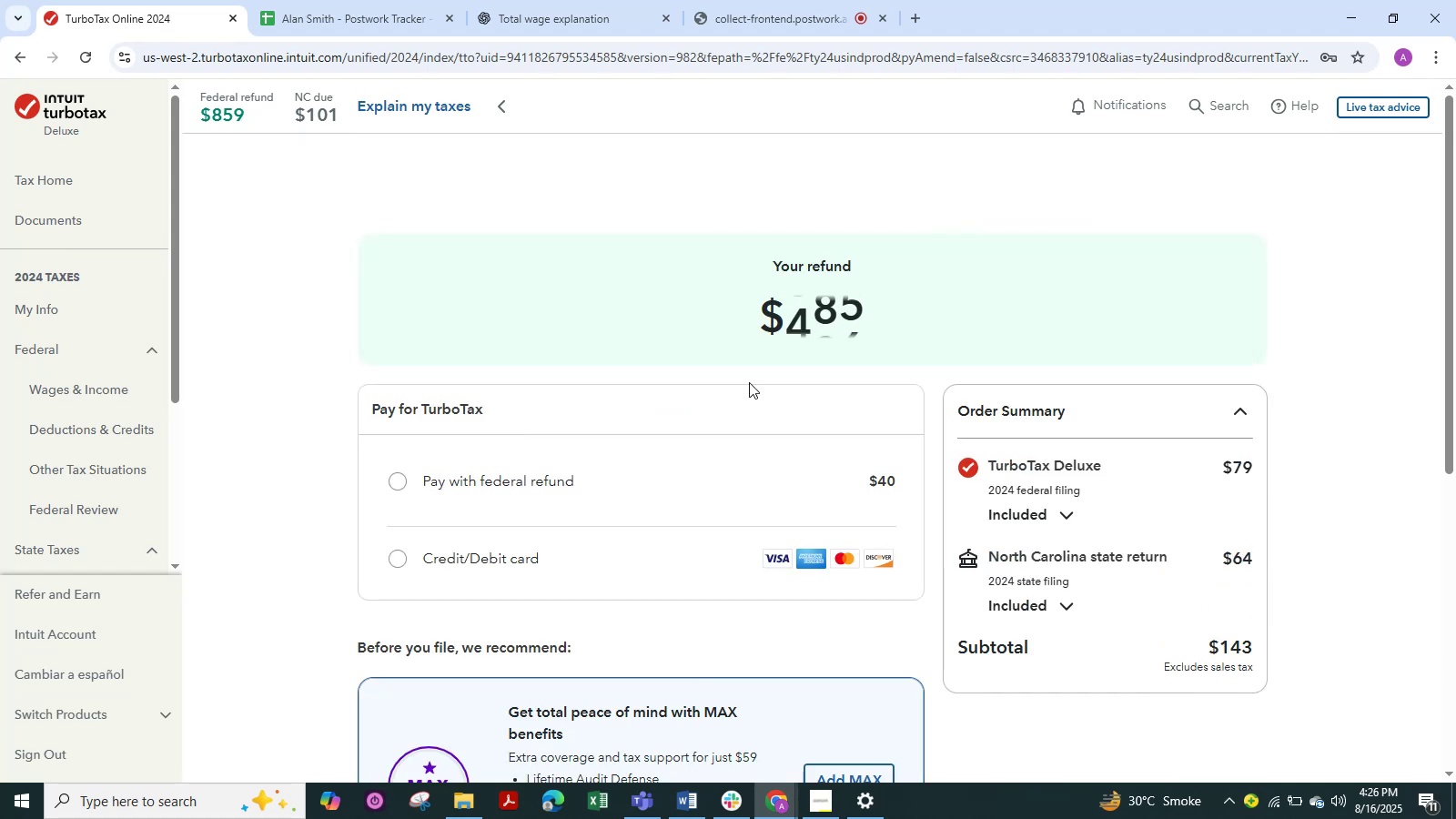 
scroll: coordinate [720, 500], scroll_direction: down, amount: 2.0
 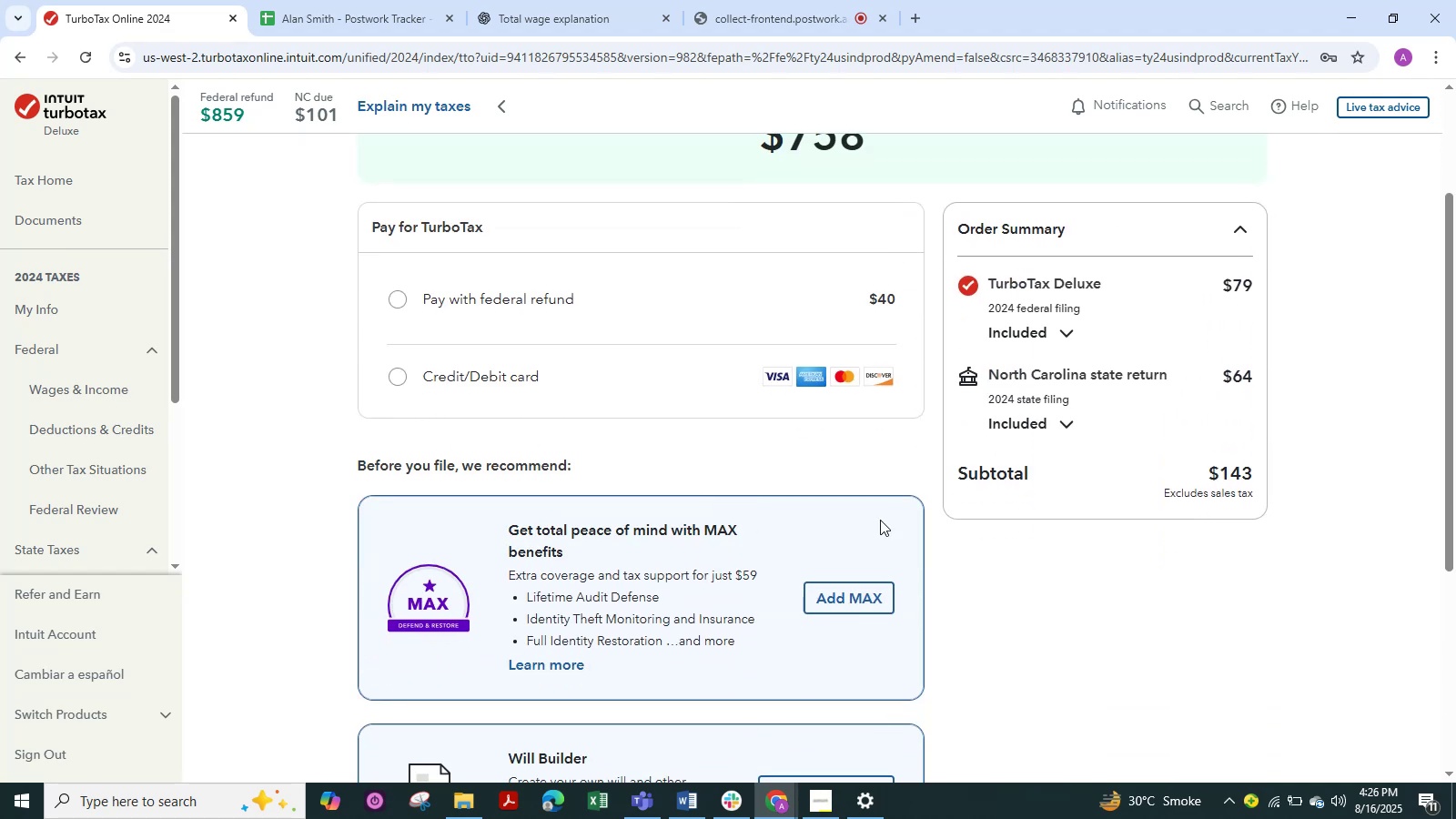 
scroll: coordinate [834, 409], scroll_direction: up, amount: 2.0
 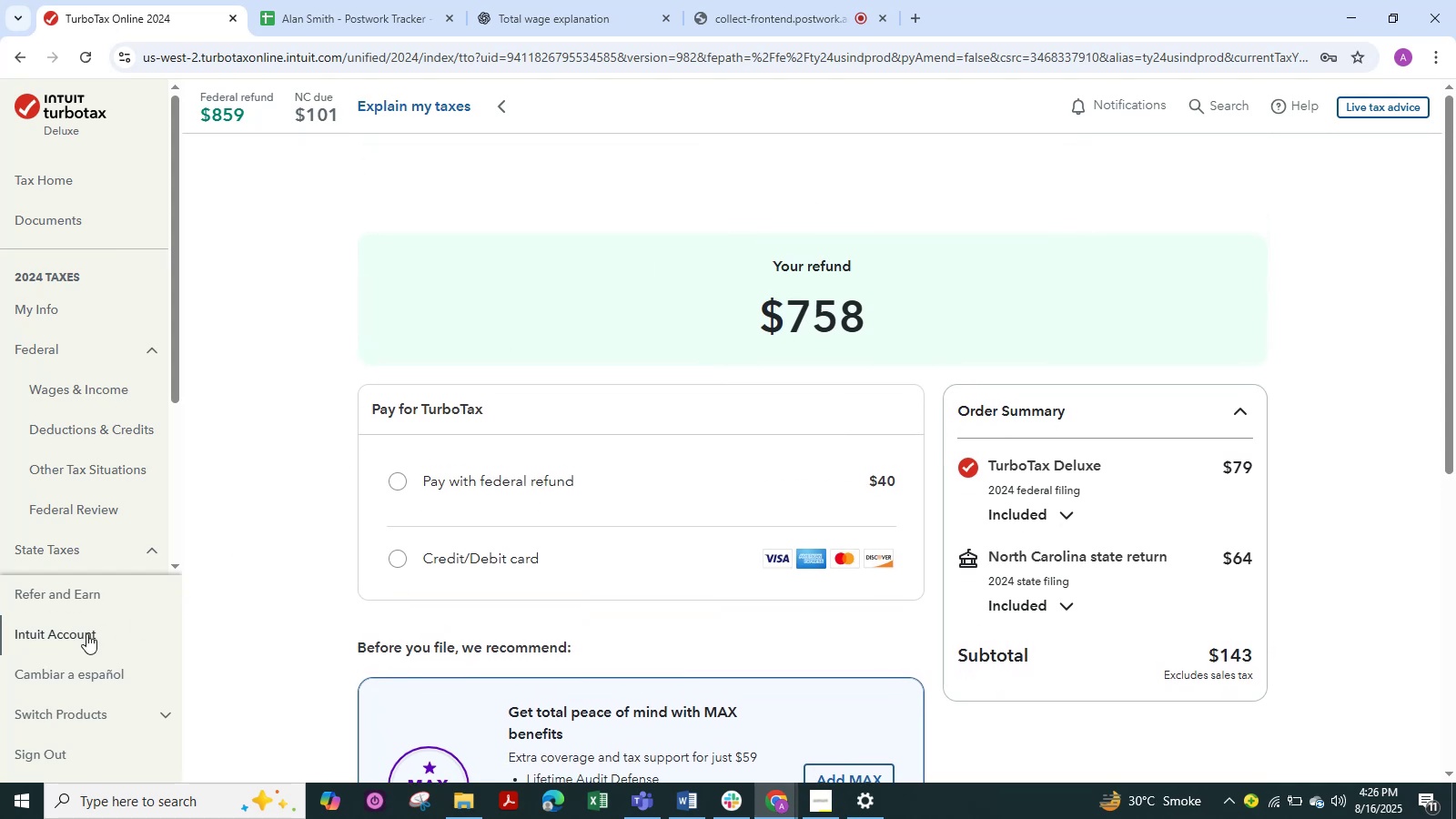 
wait(6.29)
 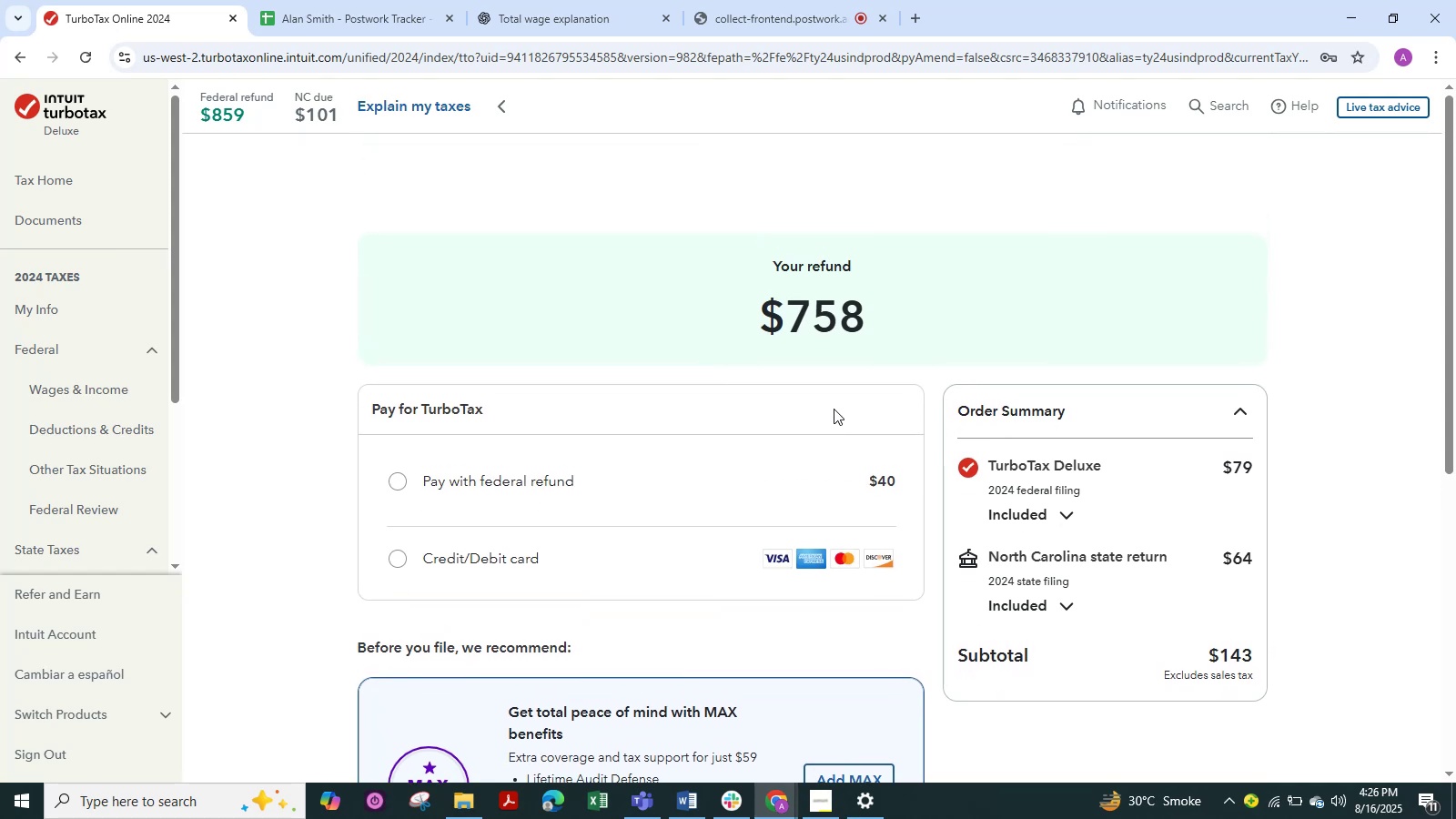 
left_click([167, 712])
 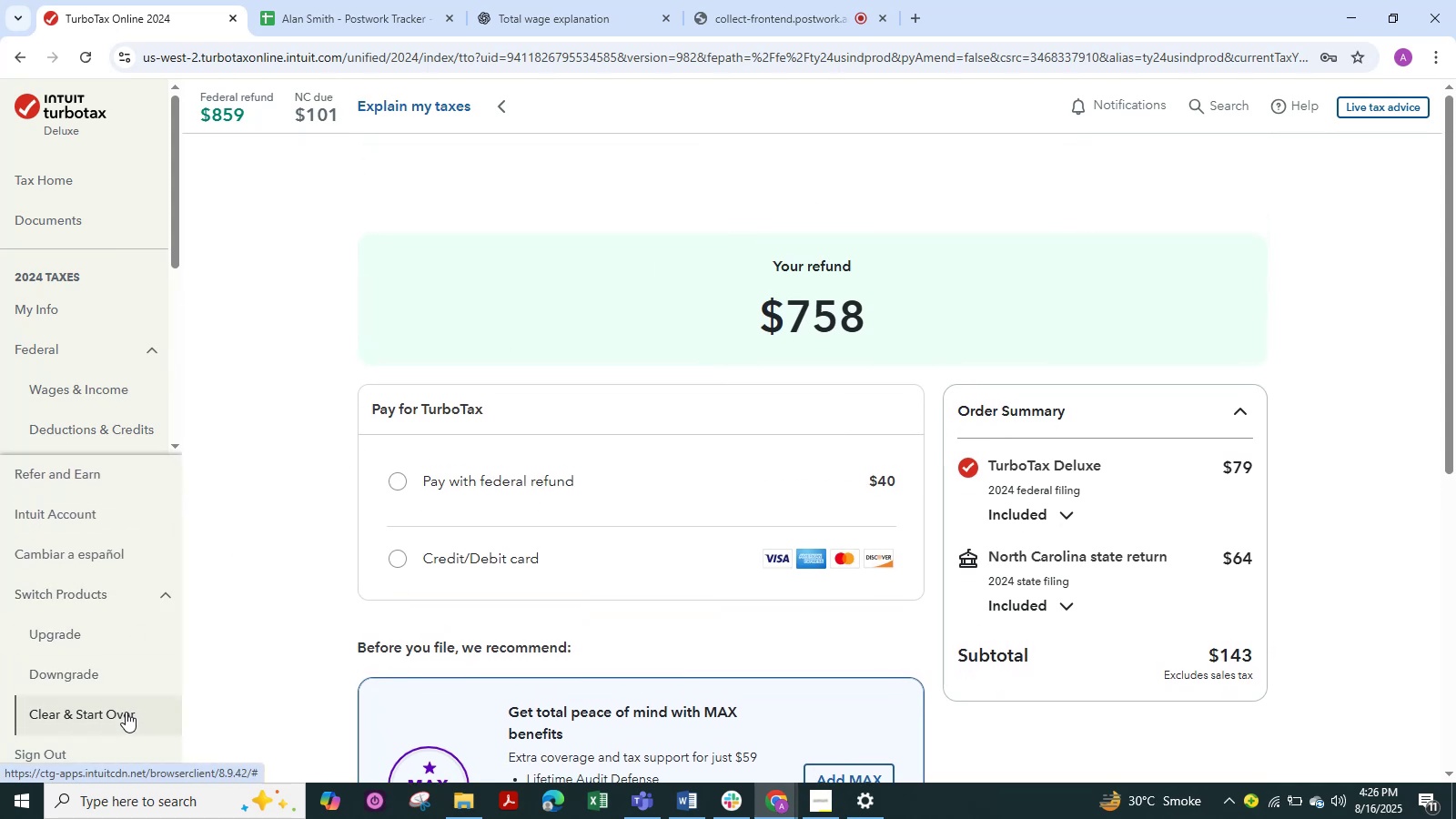 
left_click([126, 712])
 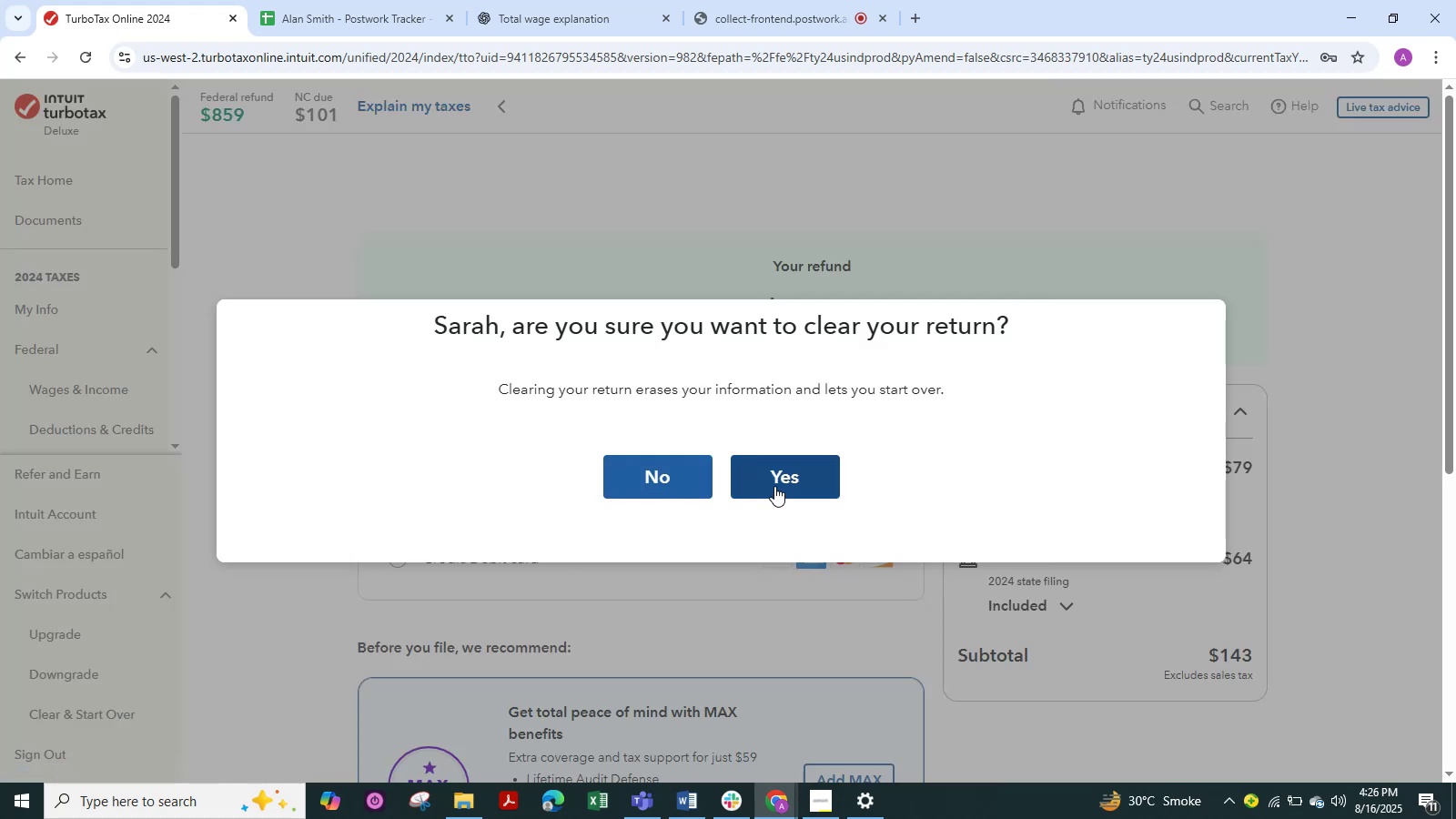 
wait(5.94)
 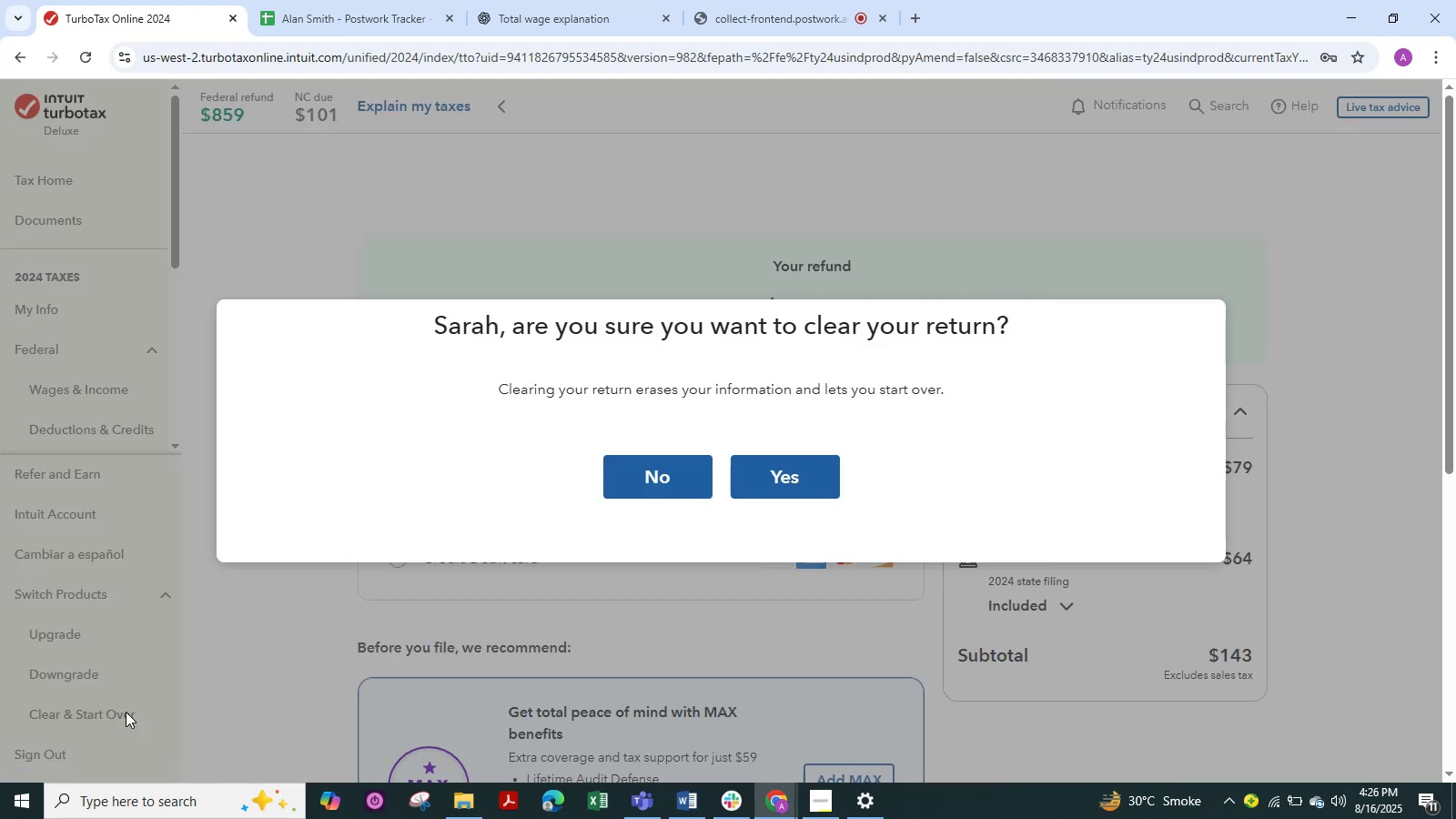 
left_click([804, 10])
 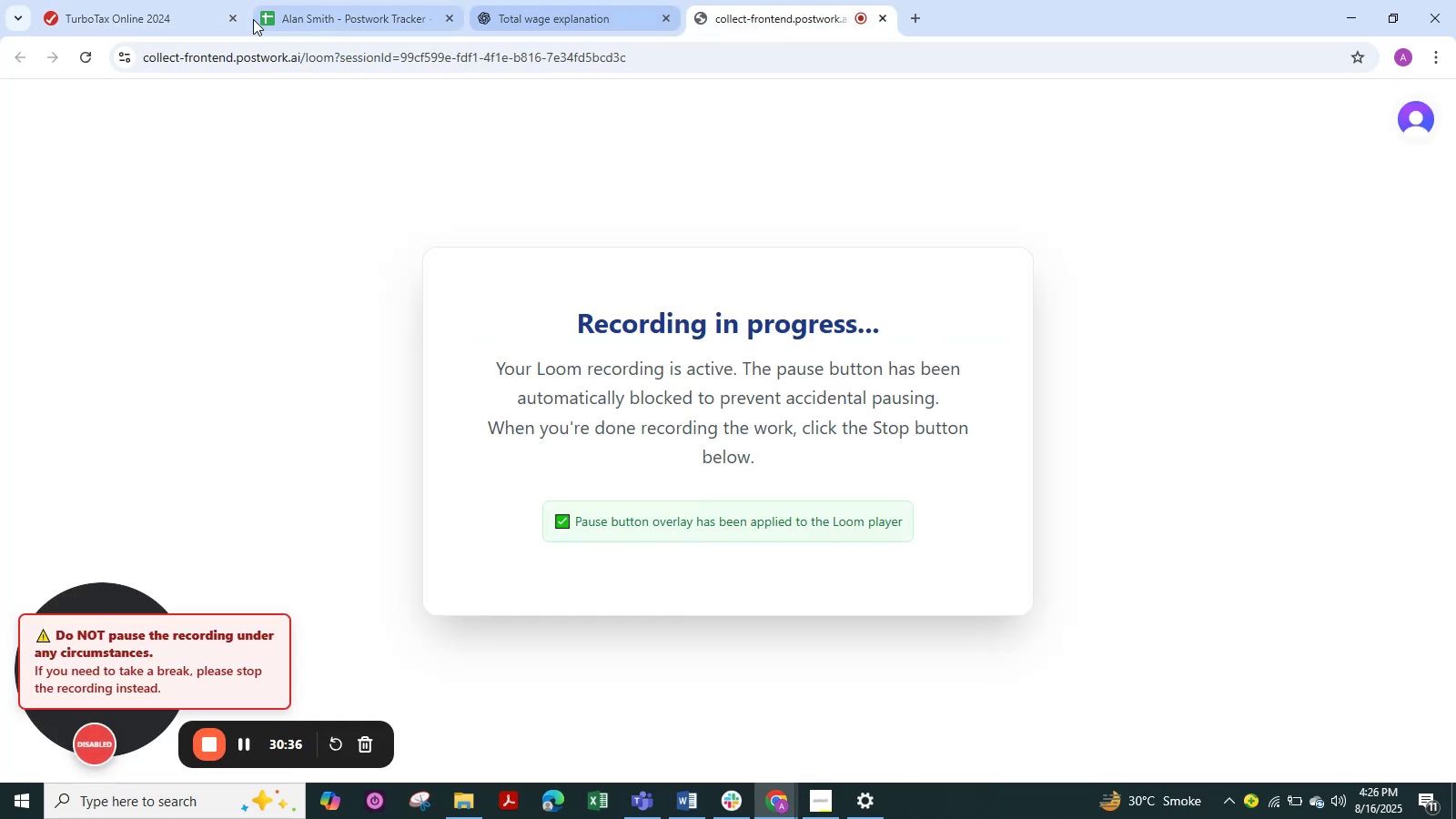 
left_click([180, 19])
 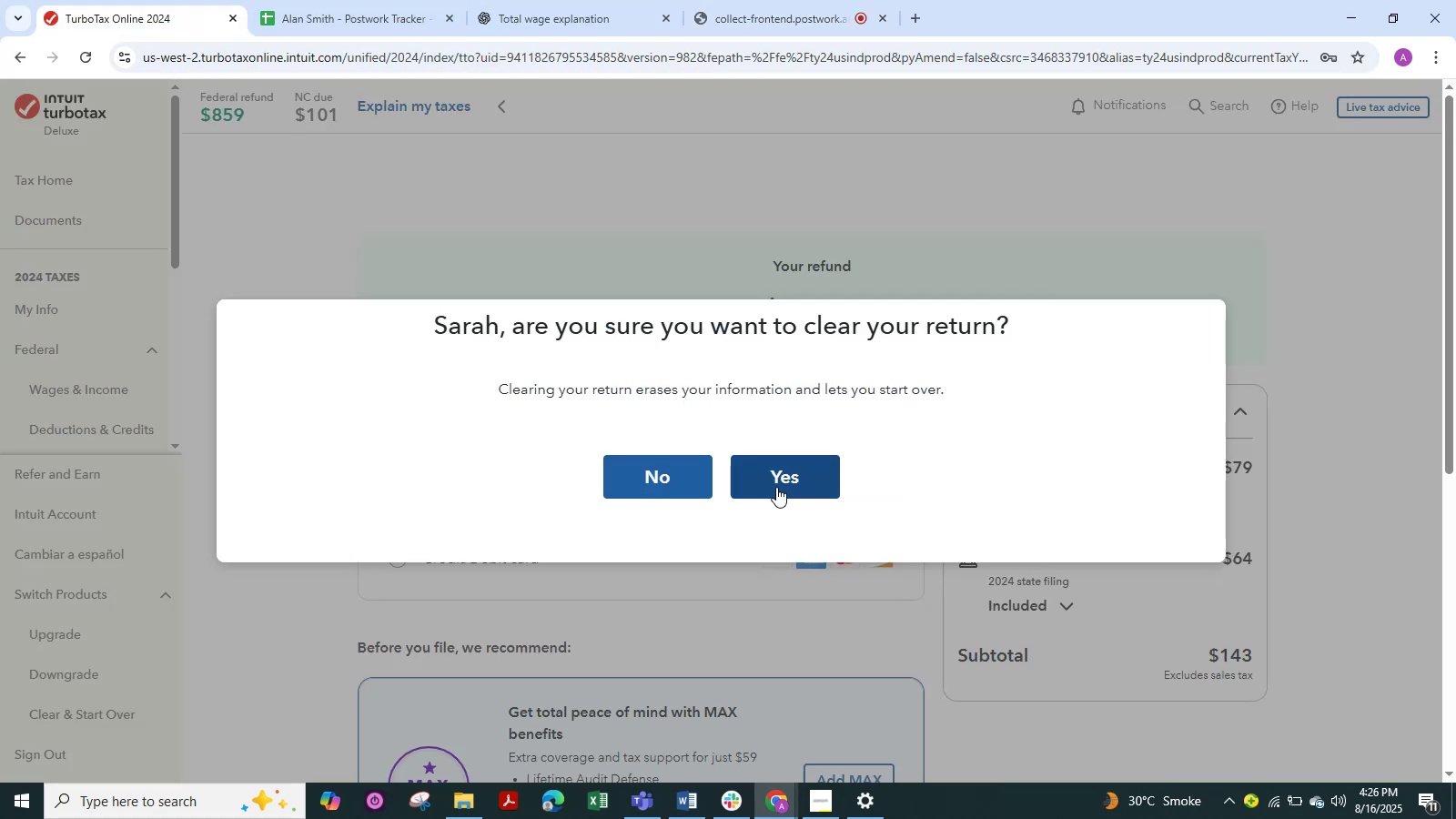 
left_click([786, 463])
 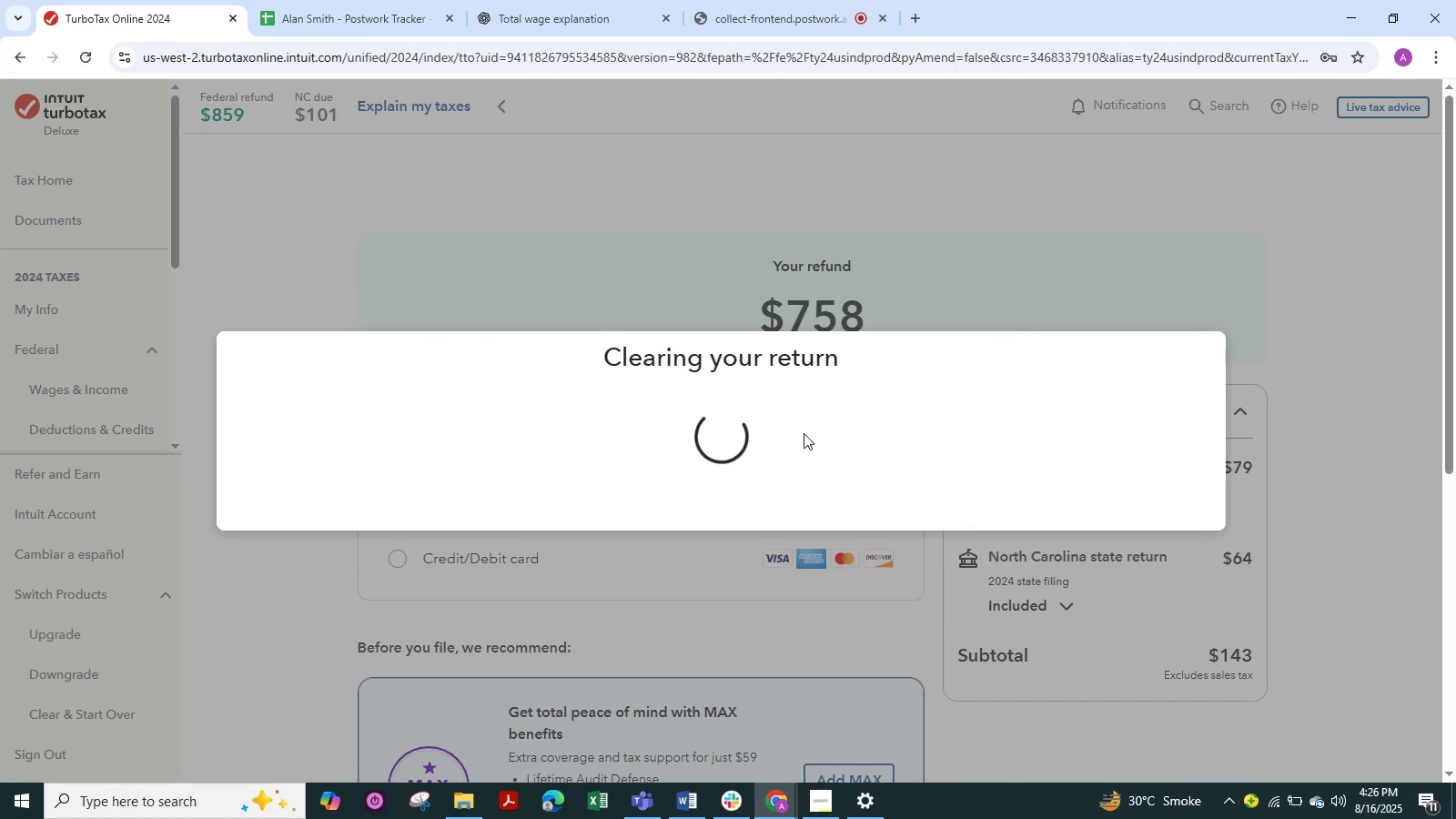 
wait(7.24)
 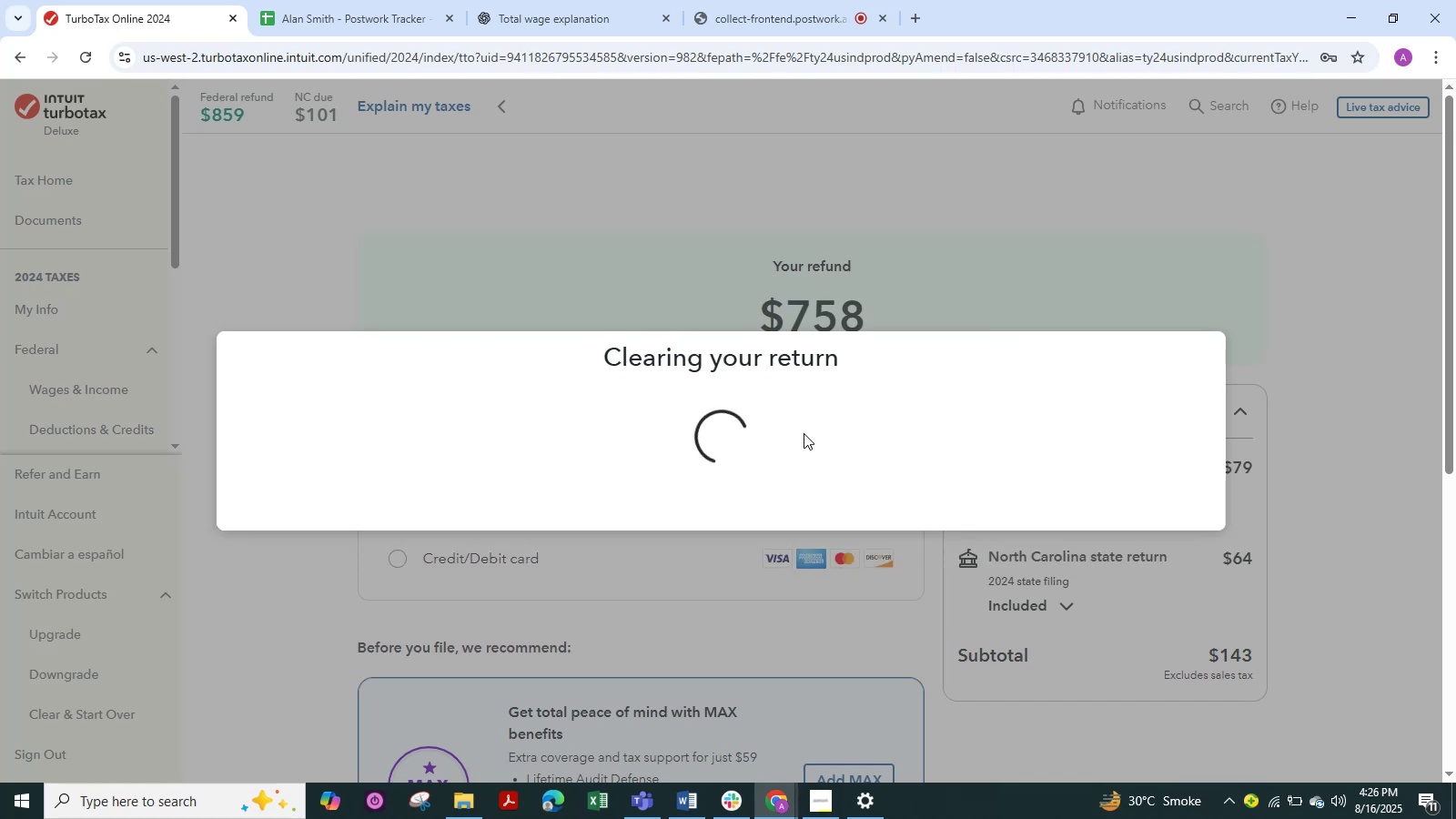 
left_click([743, 445])
 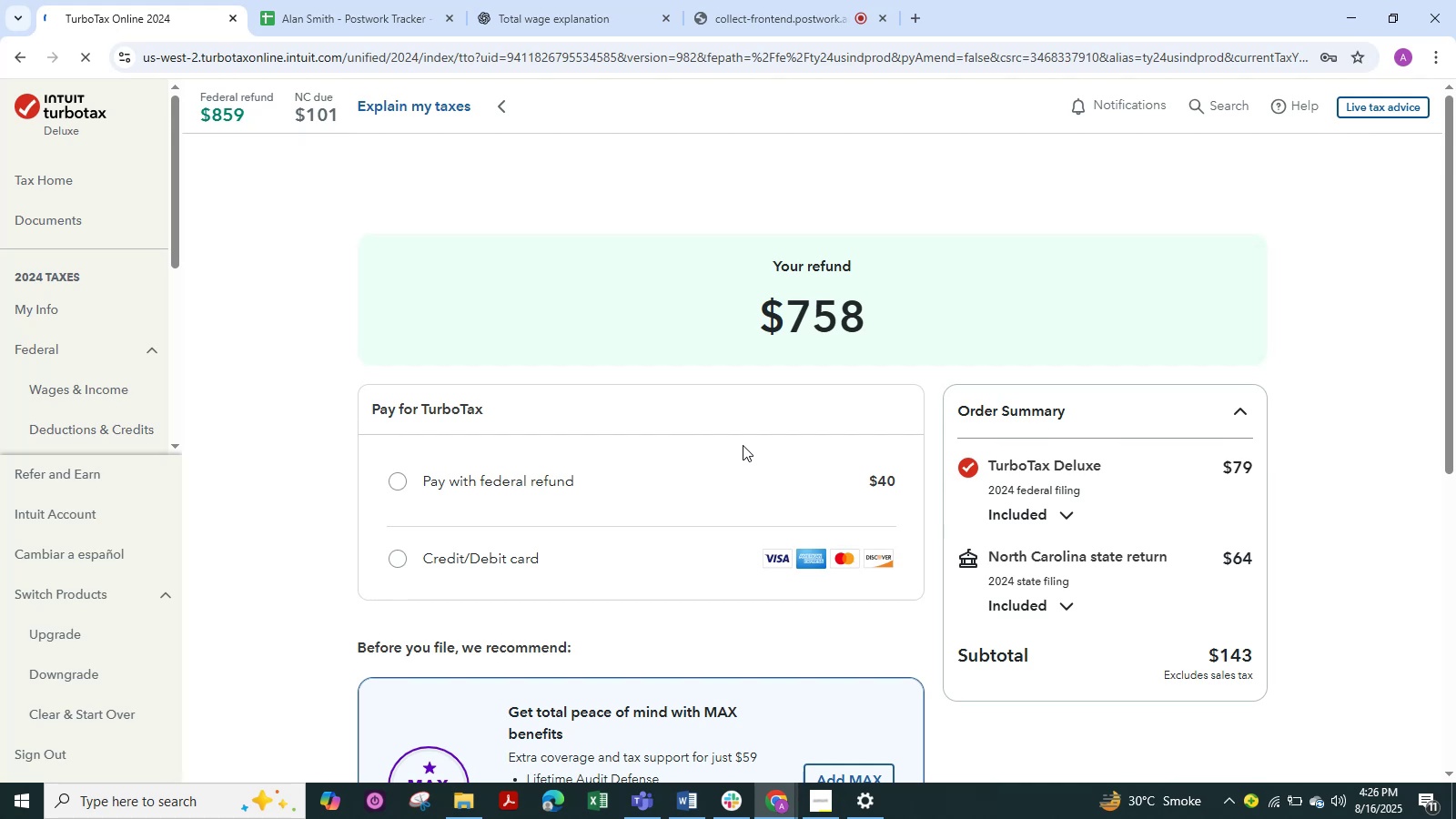 
scroll: coordinate [710, 616], scroll_direction: down, amount: 1.0
 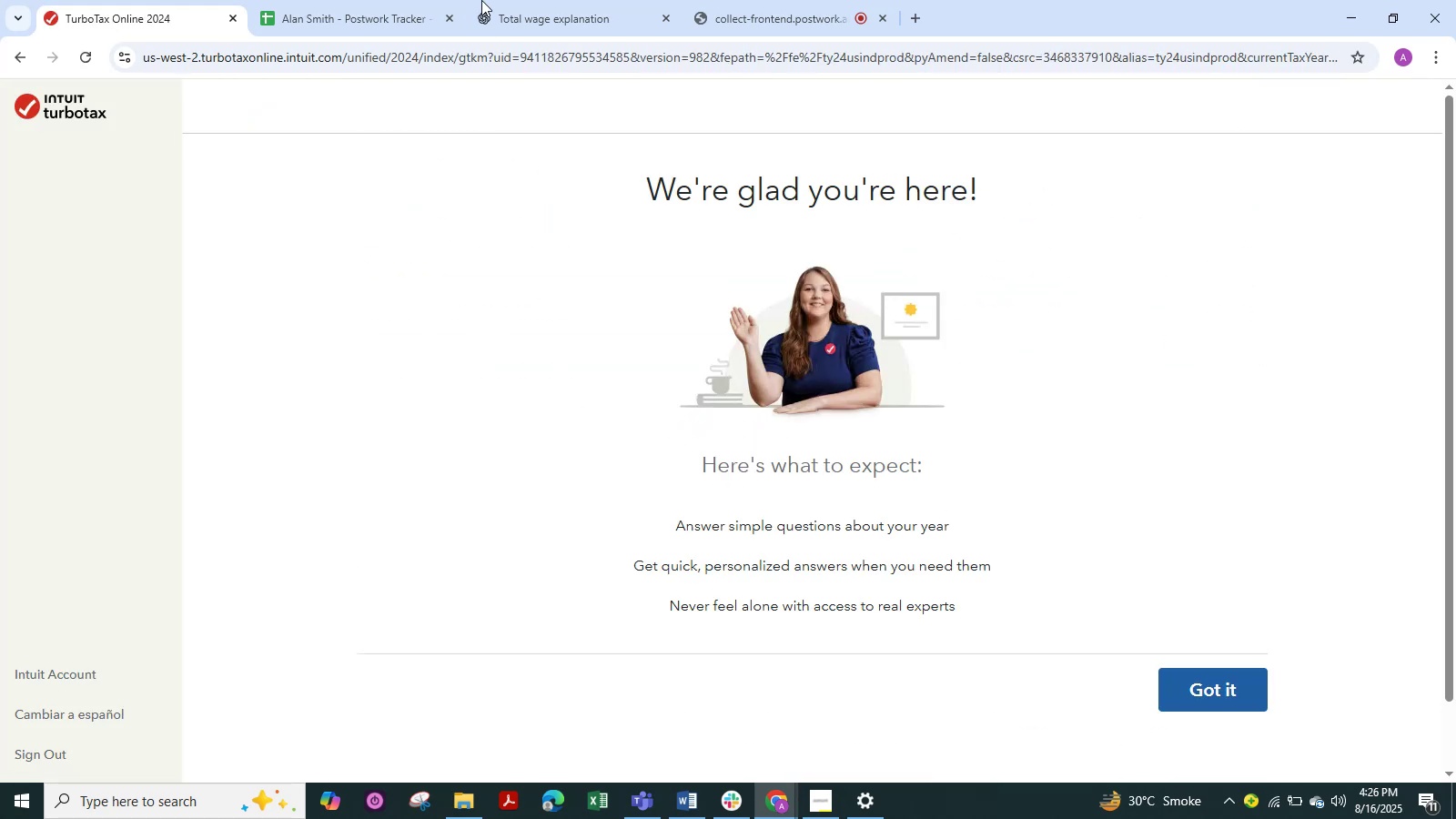 
wait(8.26)
 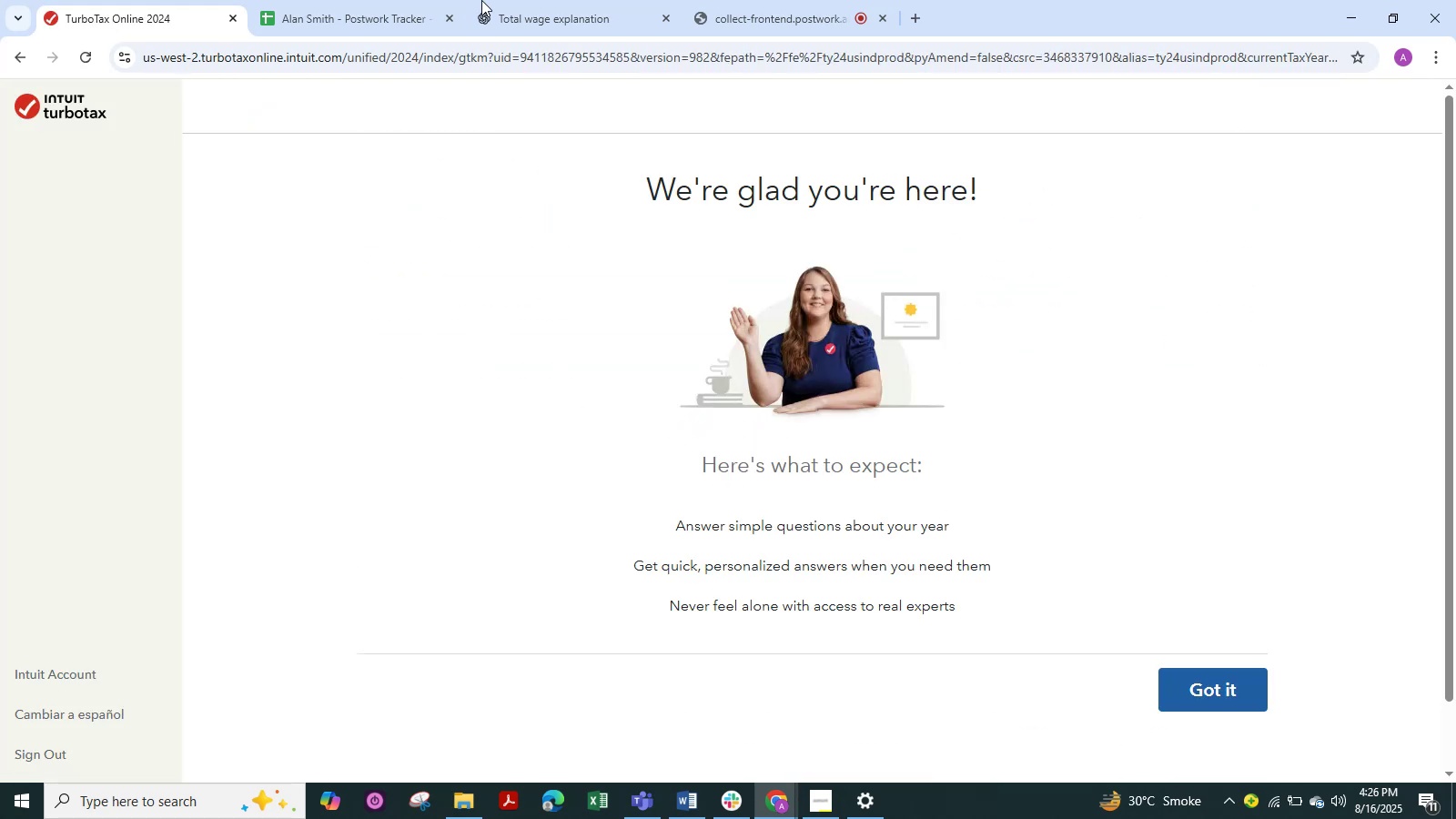 
left_click([678, 797])
 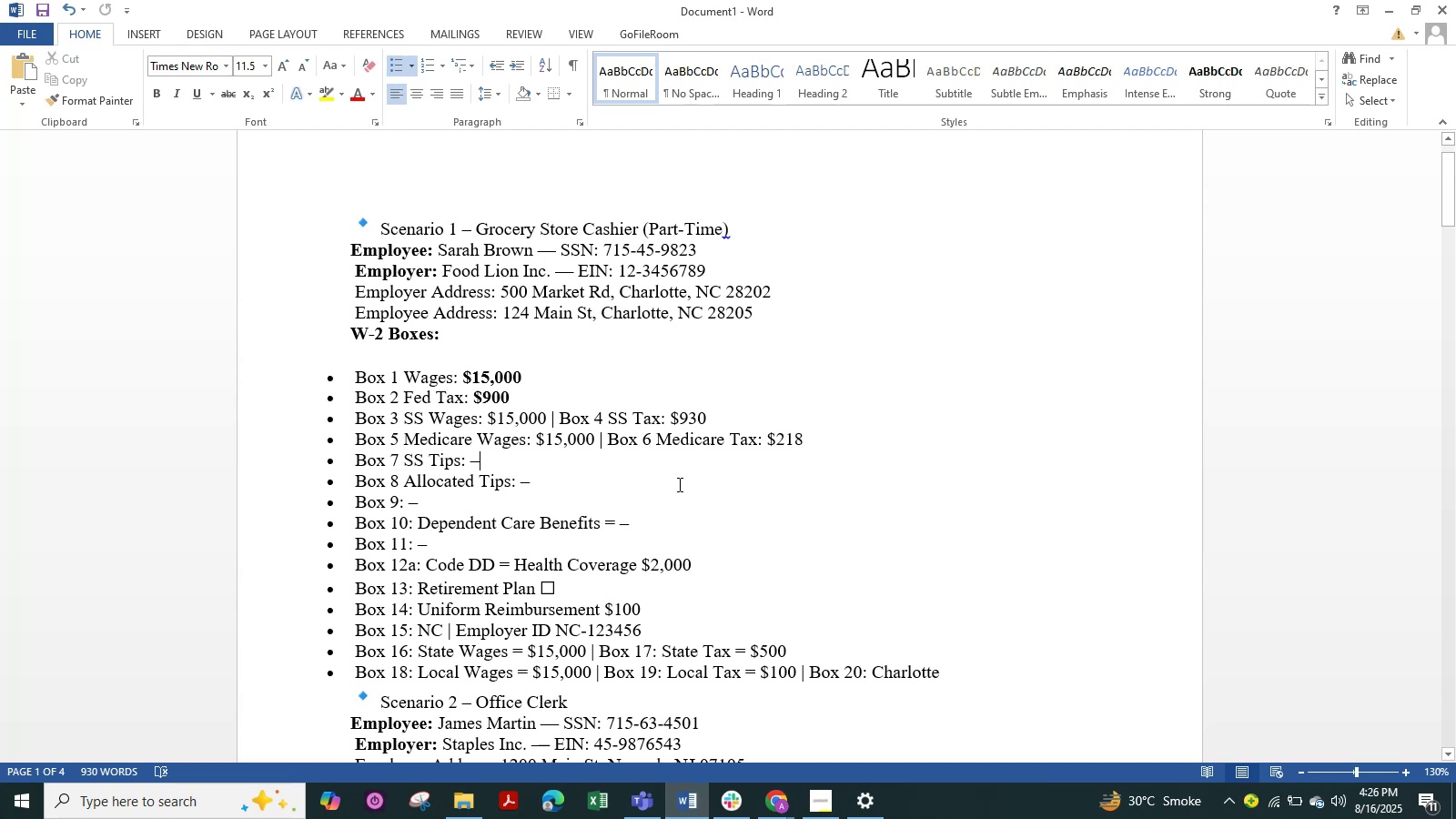 
scroll: coordinate [678, 484], scroll_direction: down, amount: 1.0
 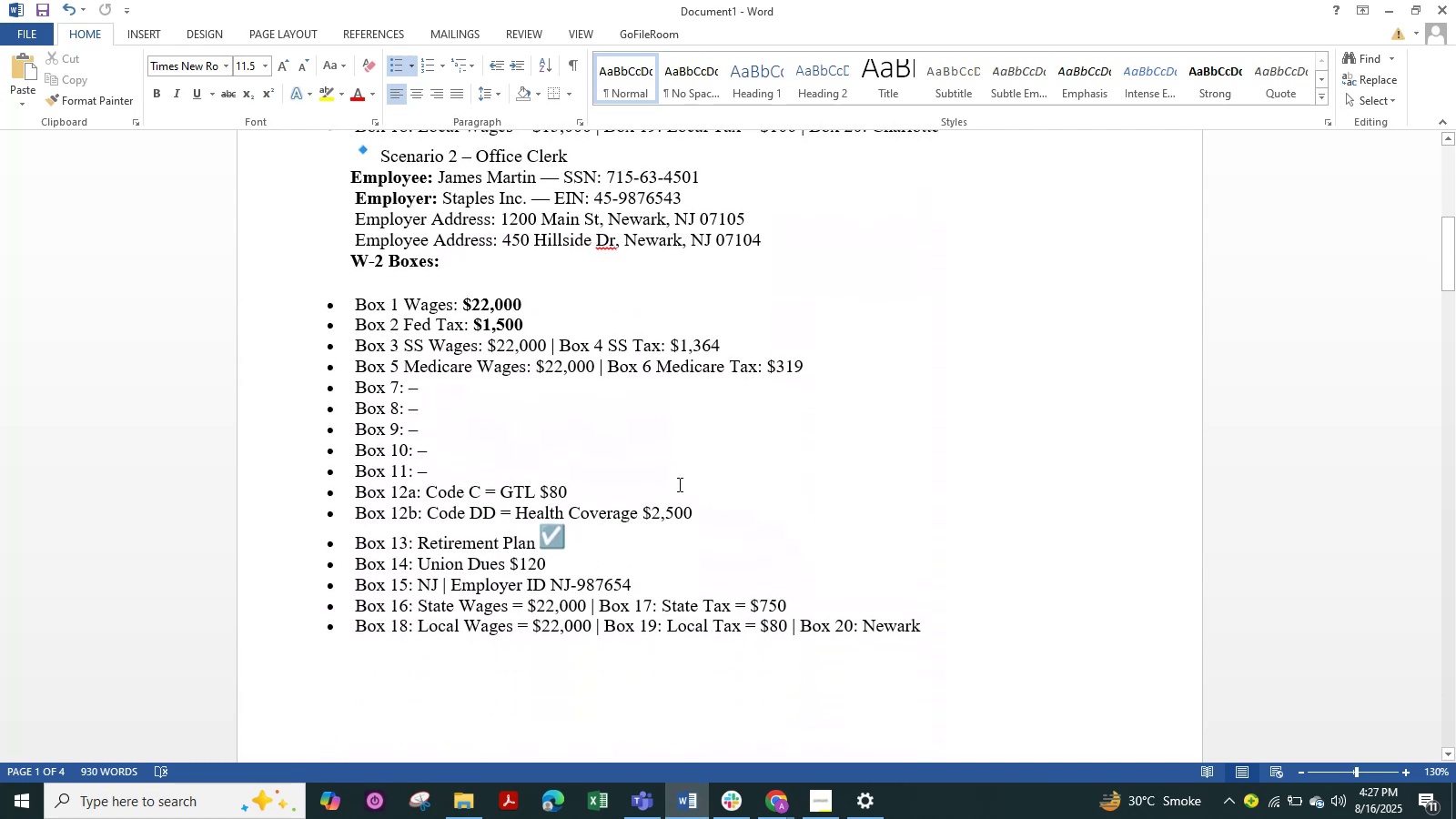 
scroll: coordinate [678, 484], scroll_direction: up, amount: 6.0
 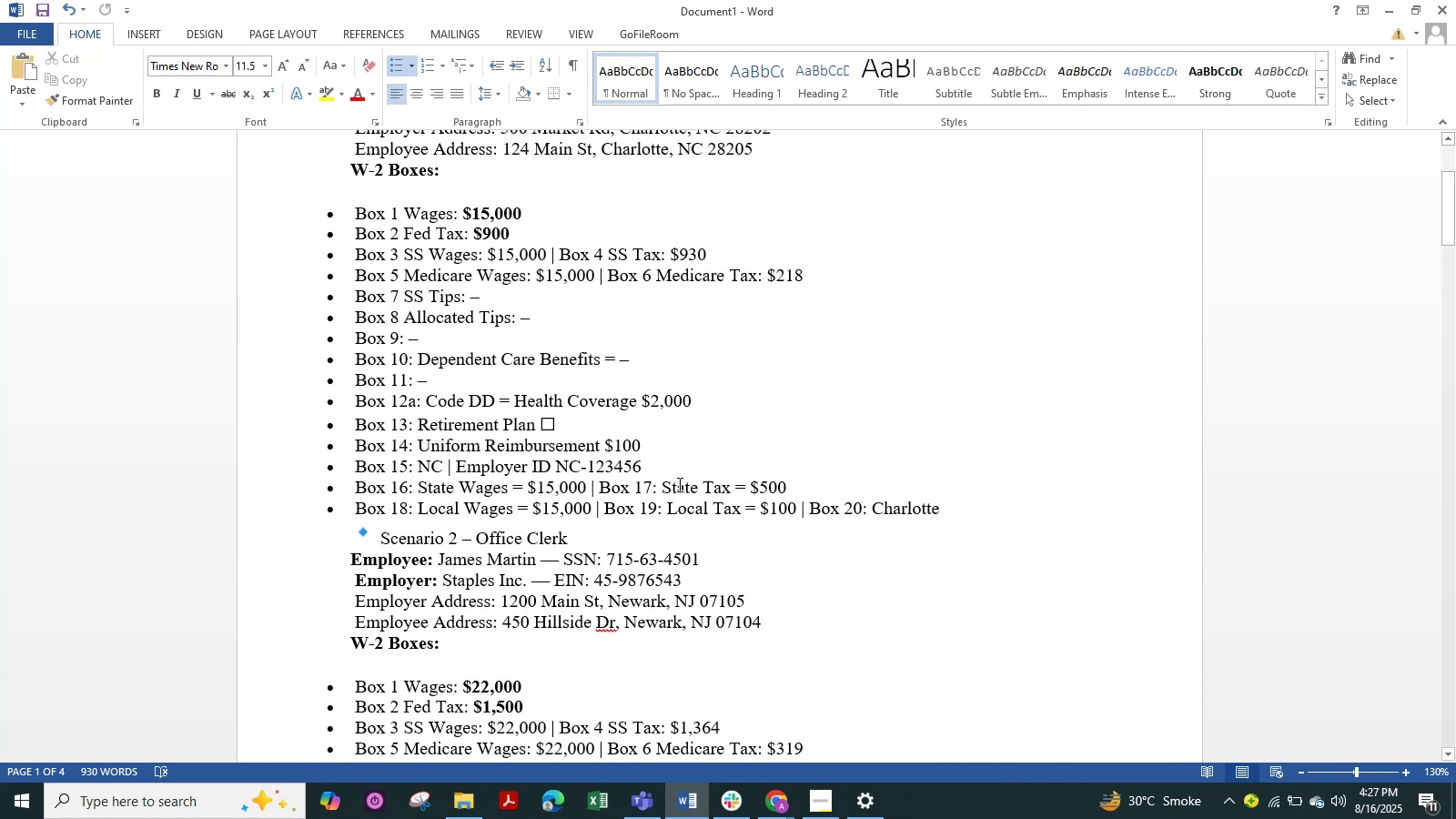 
scroll: coordinate [678, 484], scroll_direction: up, amount: 1.0
 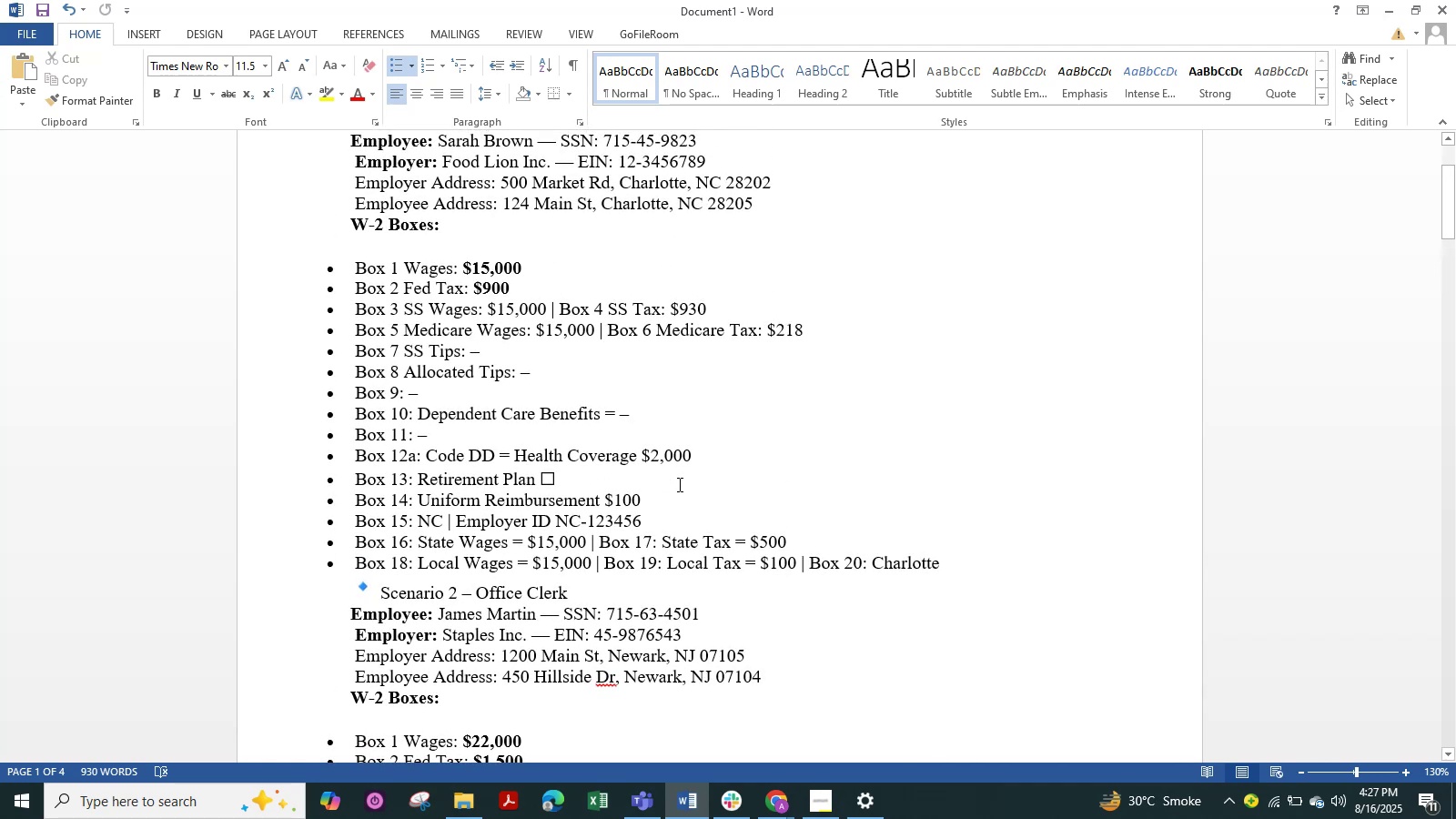 
scroll: coordinate [678, 484], scroll_direction: down, amount: 9.0
 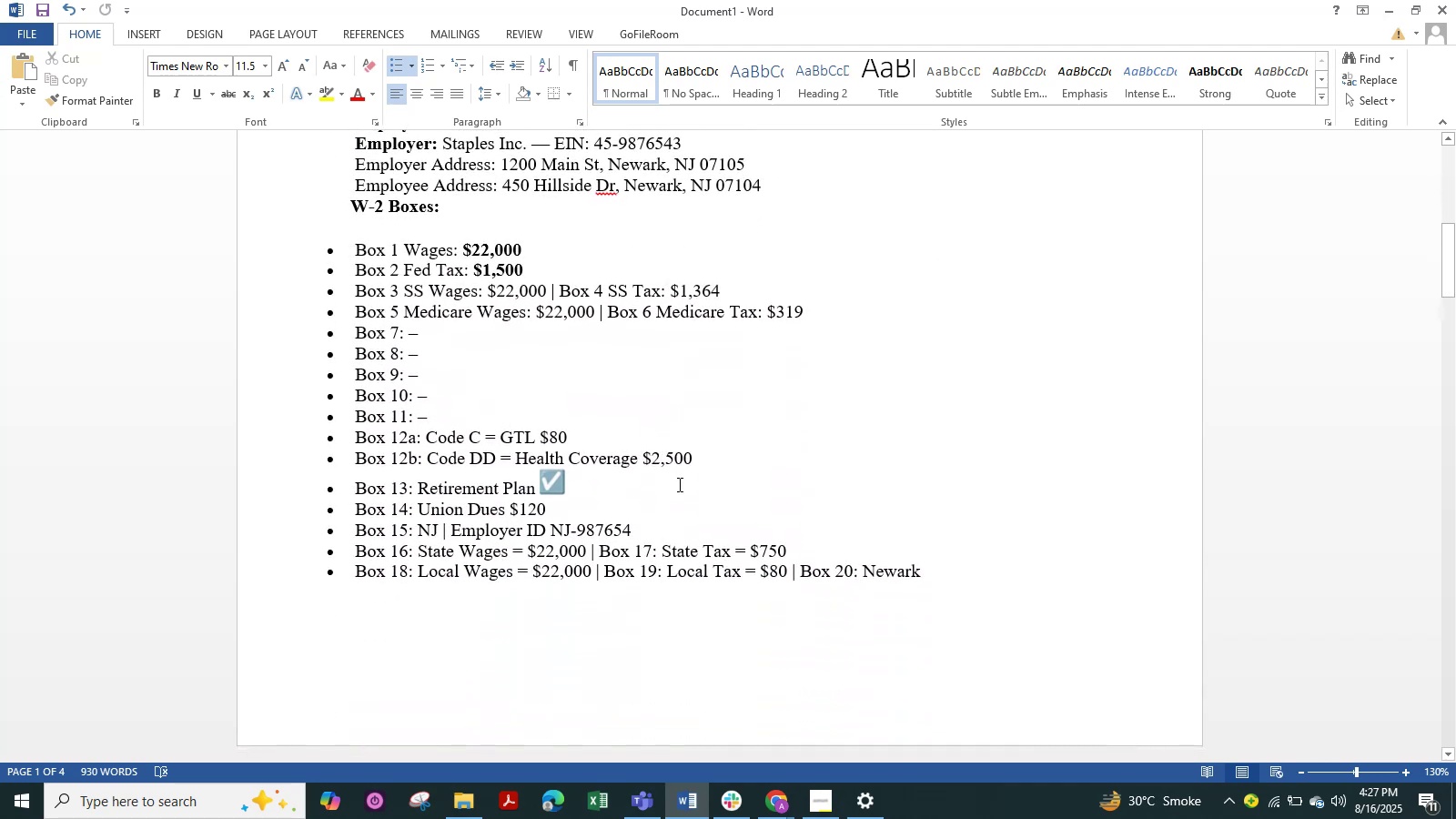 
scroll: coordinate [678, 484], scroll_direction: up, amount: 1.0
 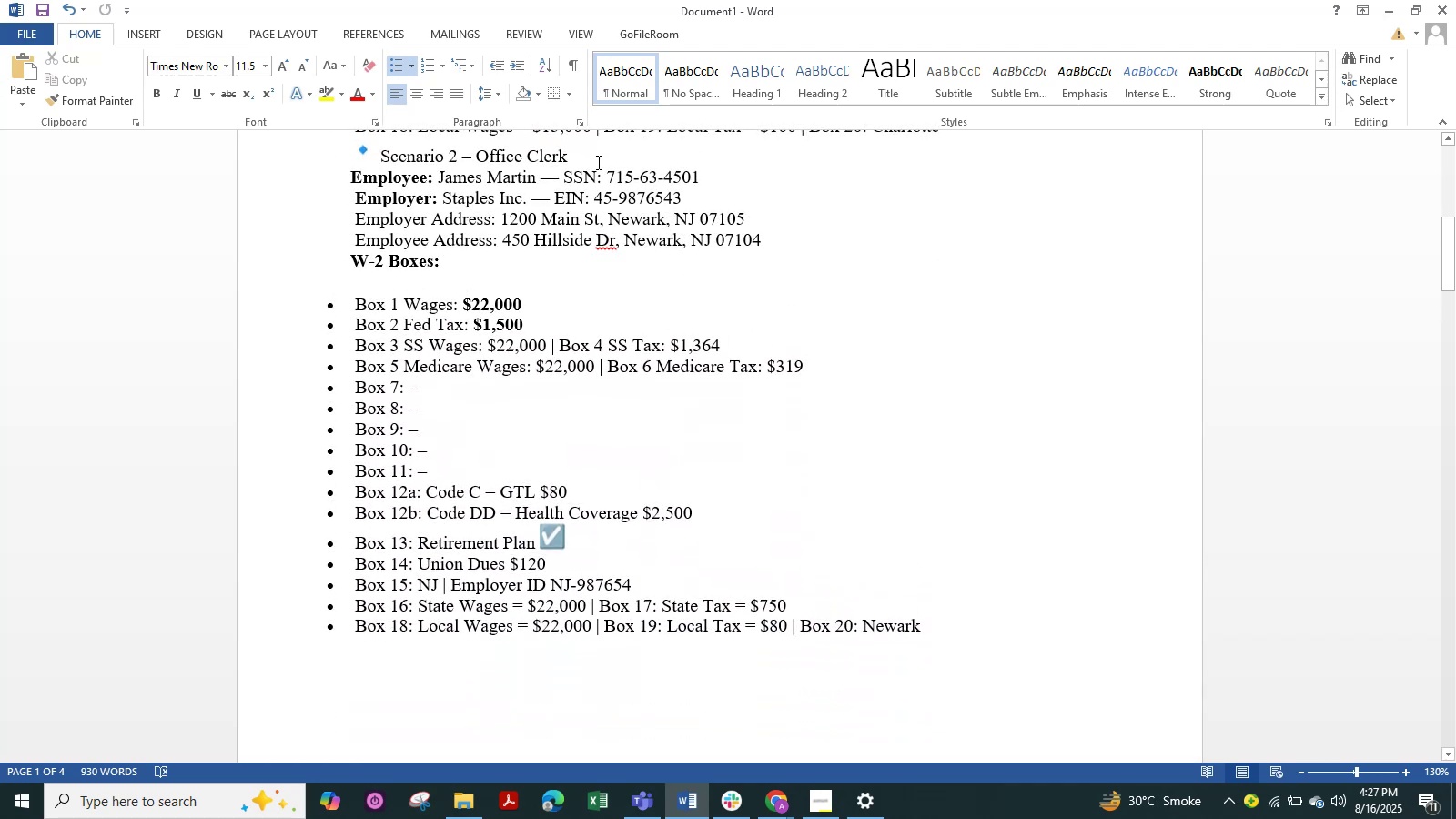 
key(Alt+Tab)
 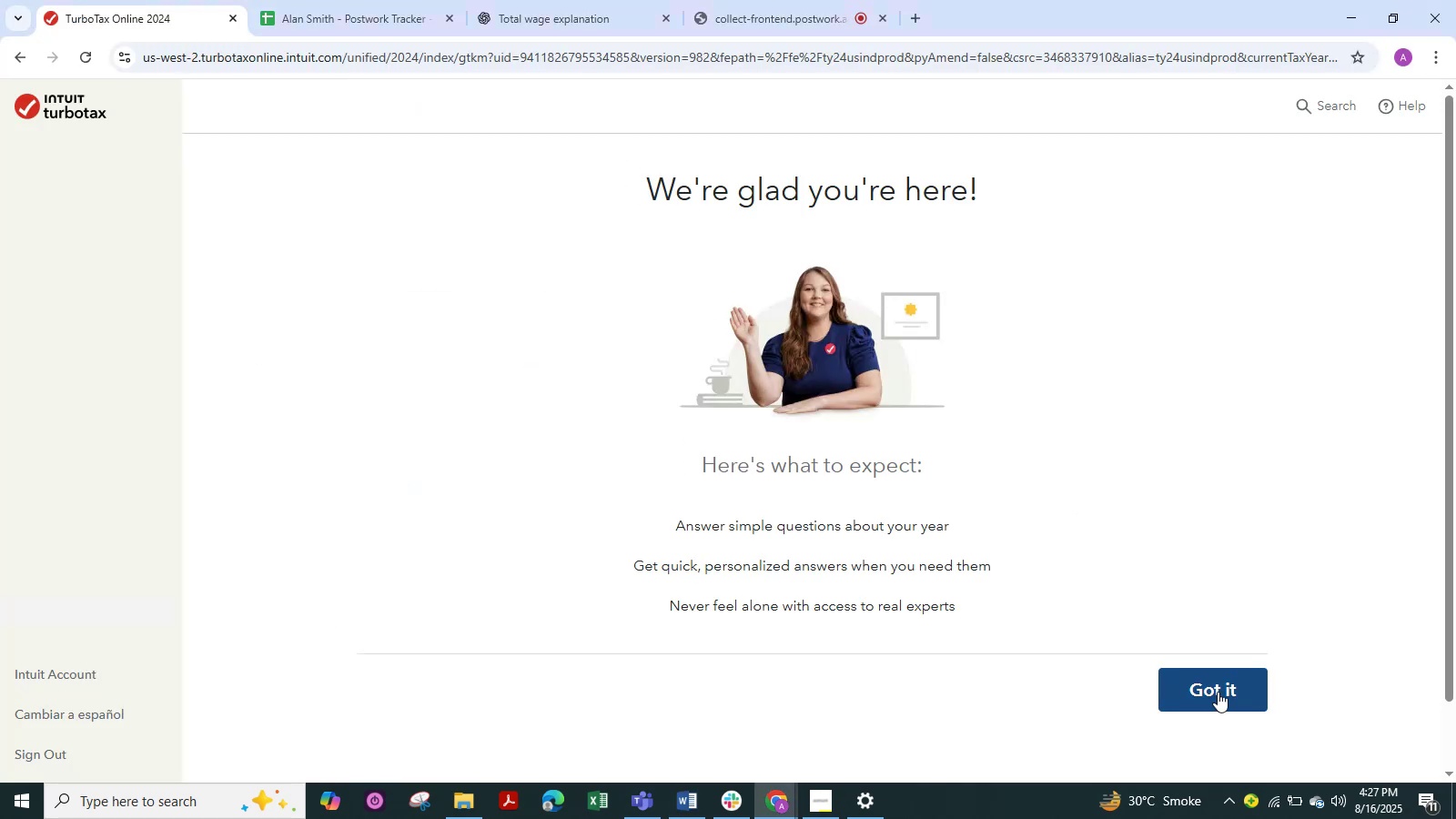 
left_click([1218, 692])
 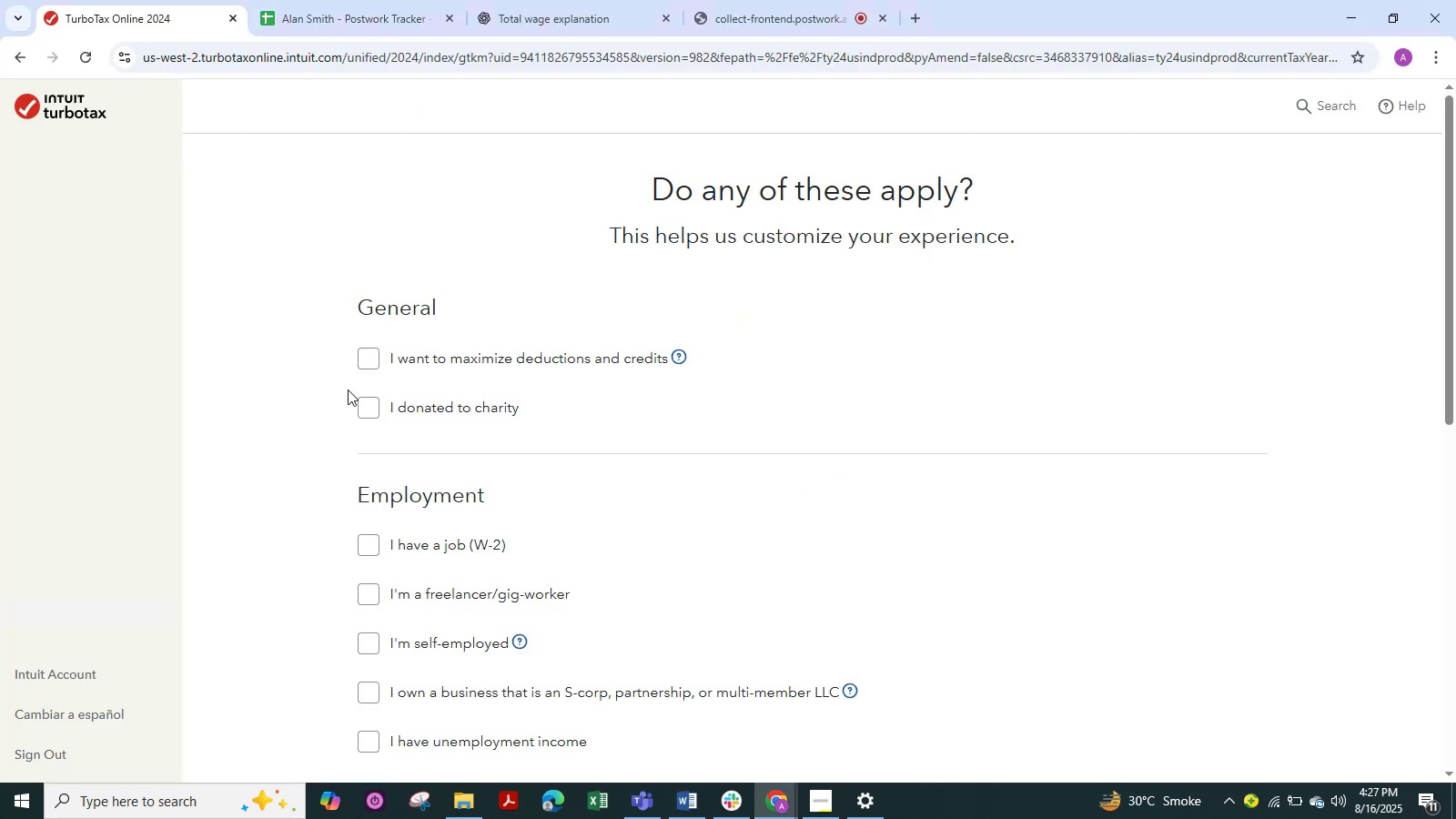 
left_click([382, 360])
 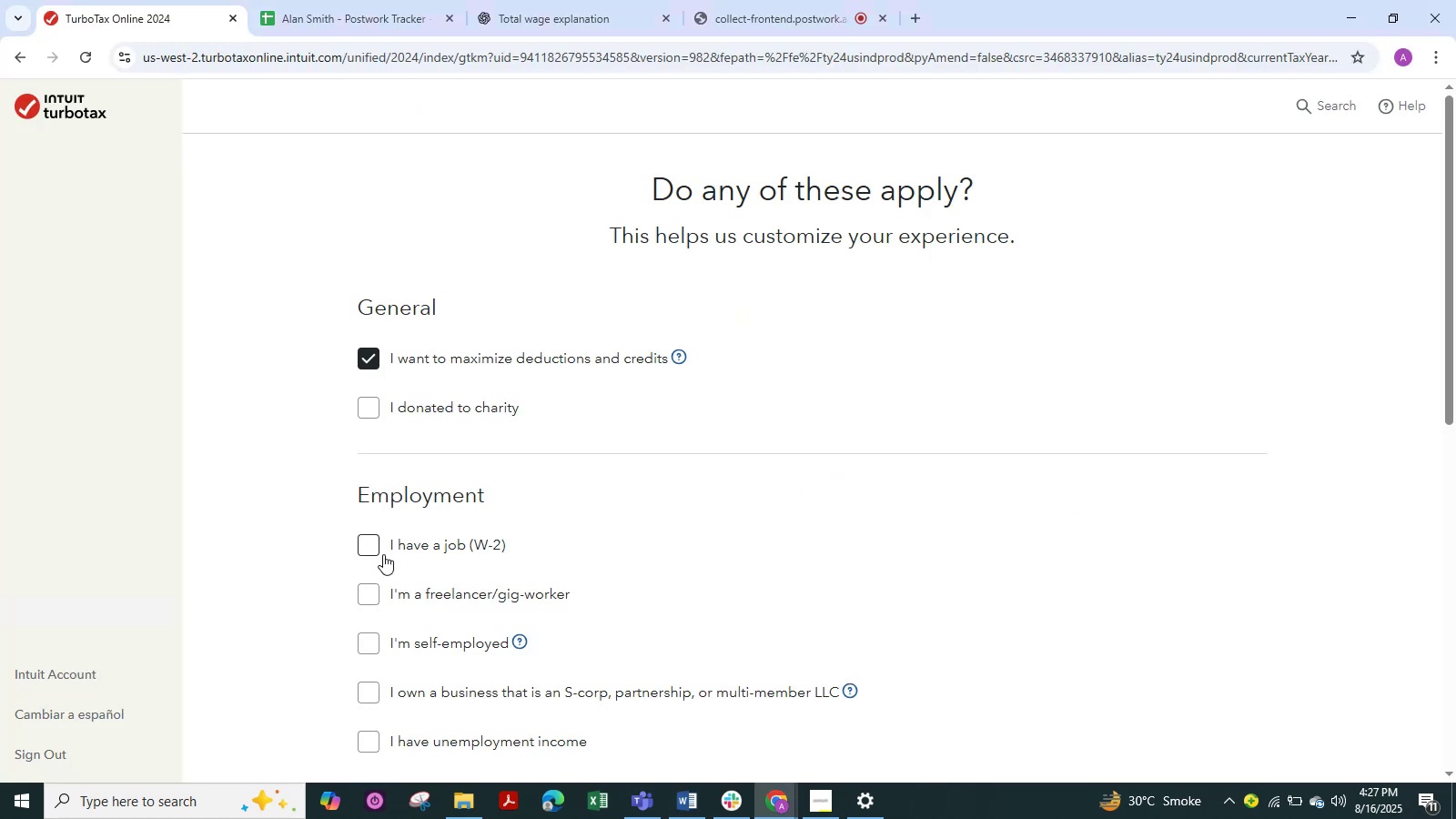 
left_click([383, 554])
 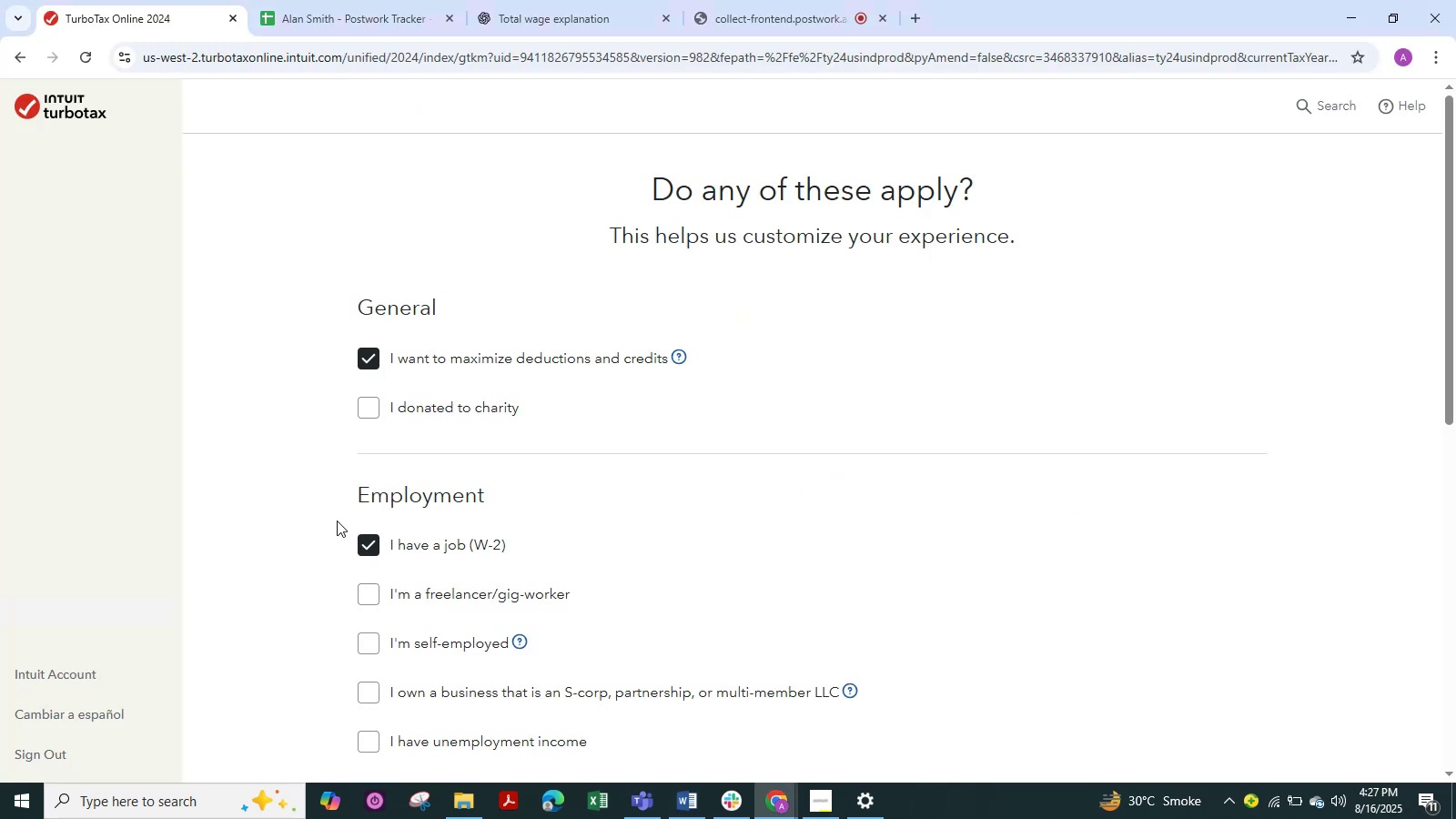 
scroll: coordinate [370, 616], scroll_direction: down, amount: 8.0
 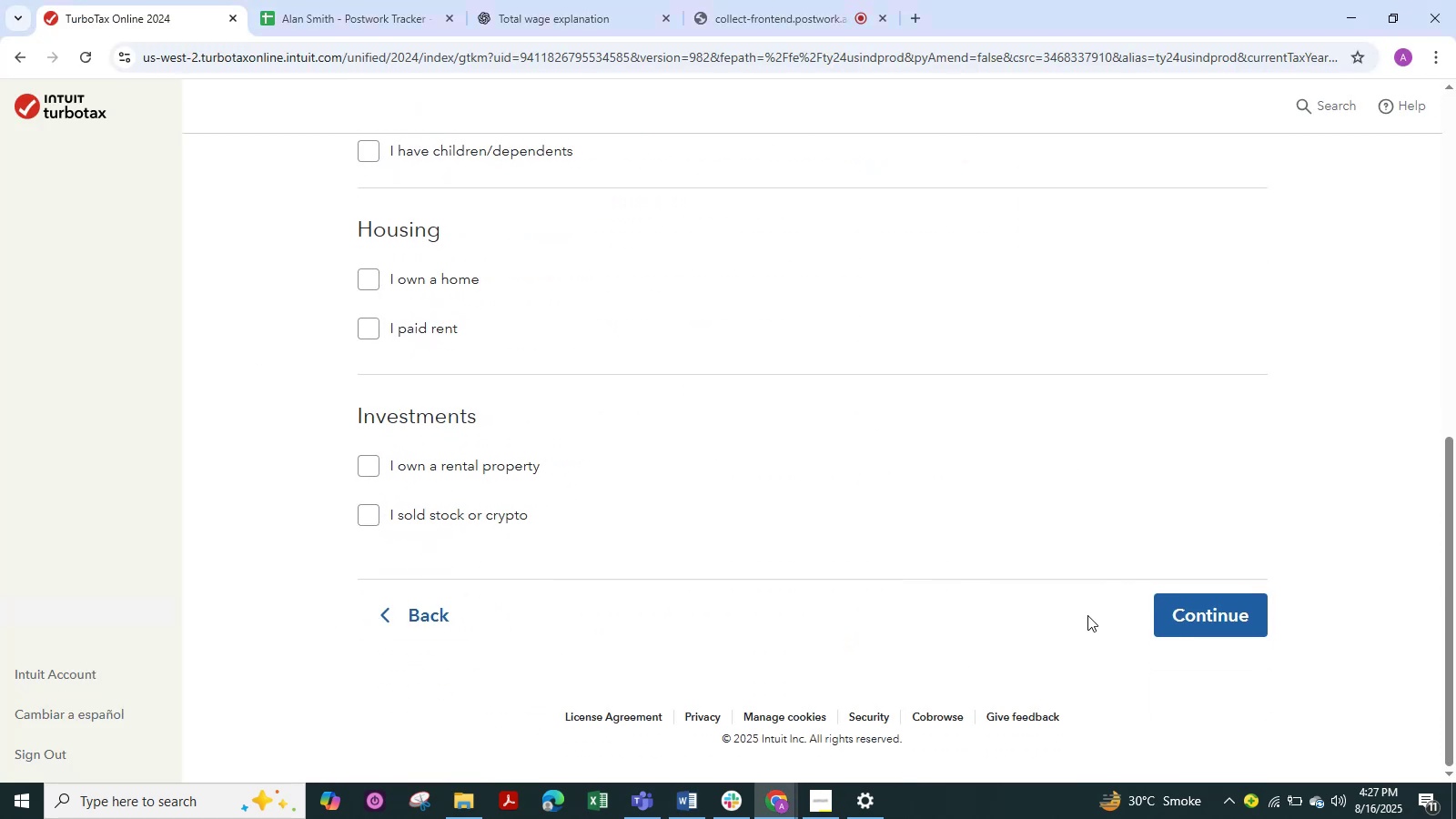 
left_click([1175, 619])
 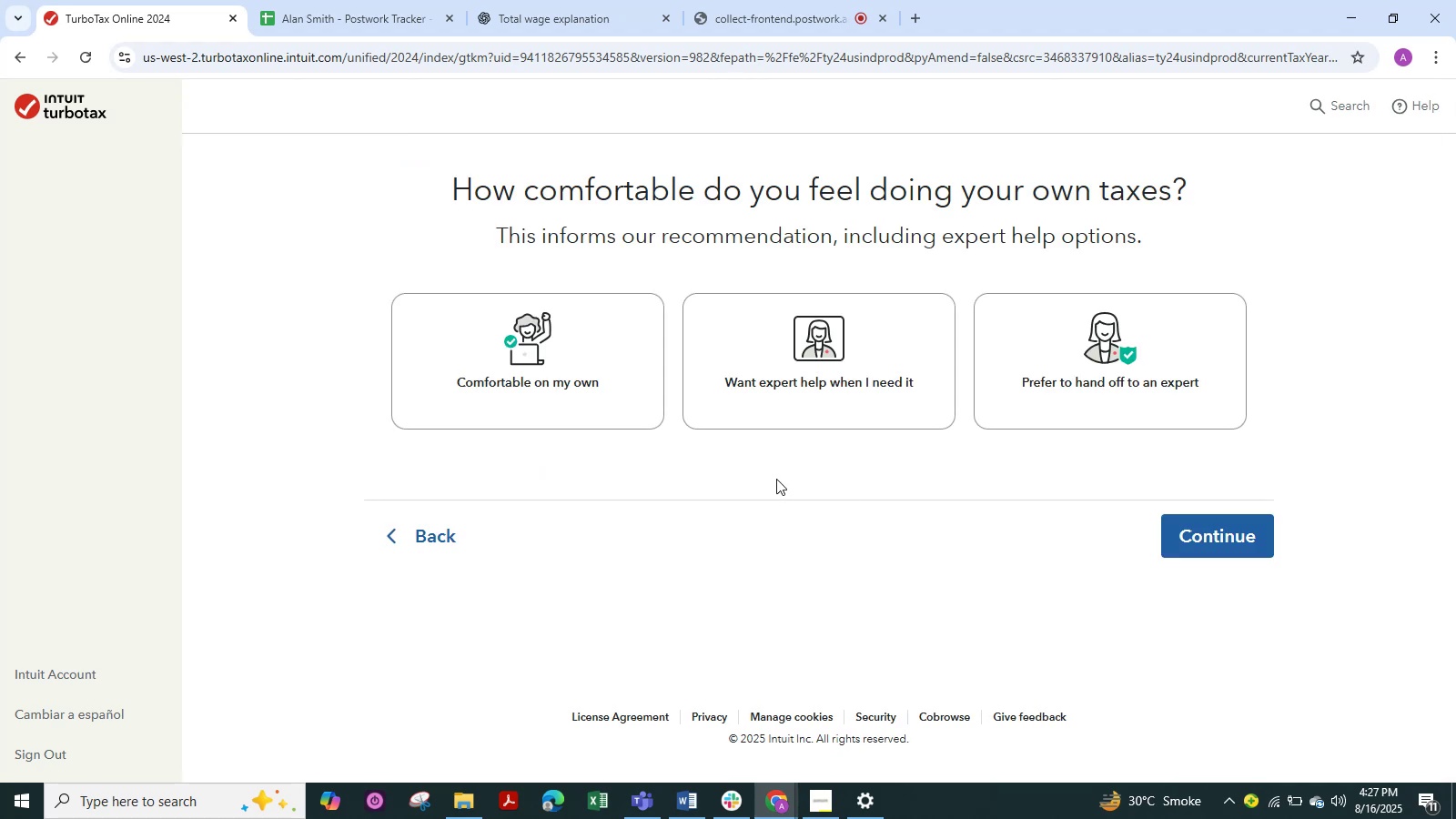 
left_click([594, 386])
 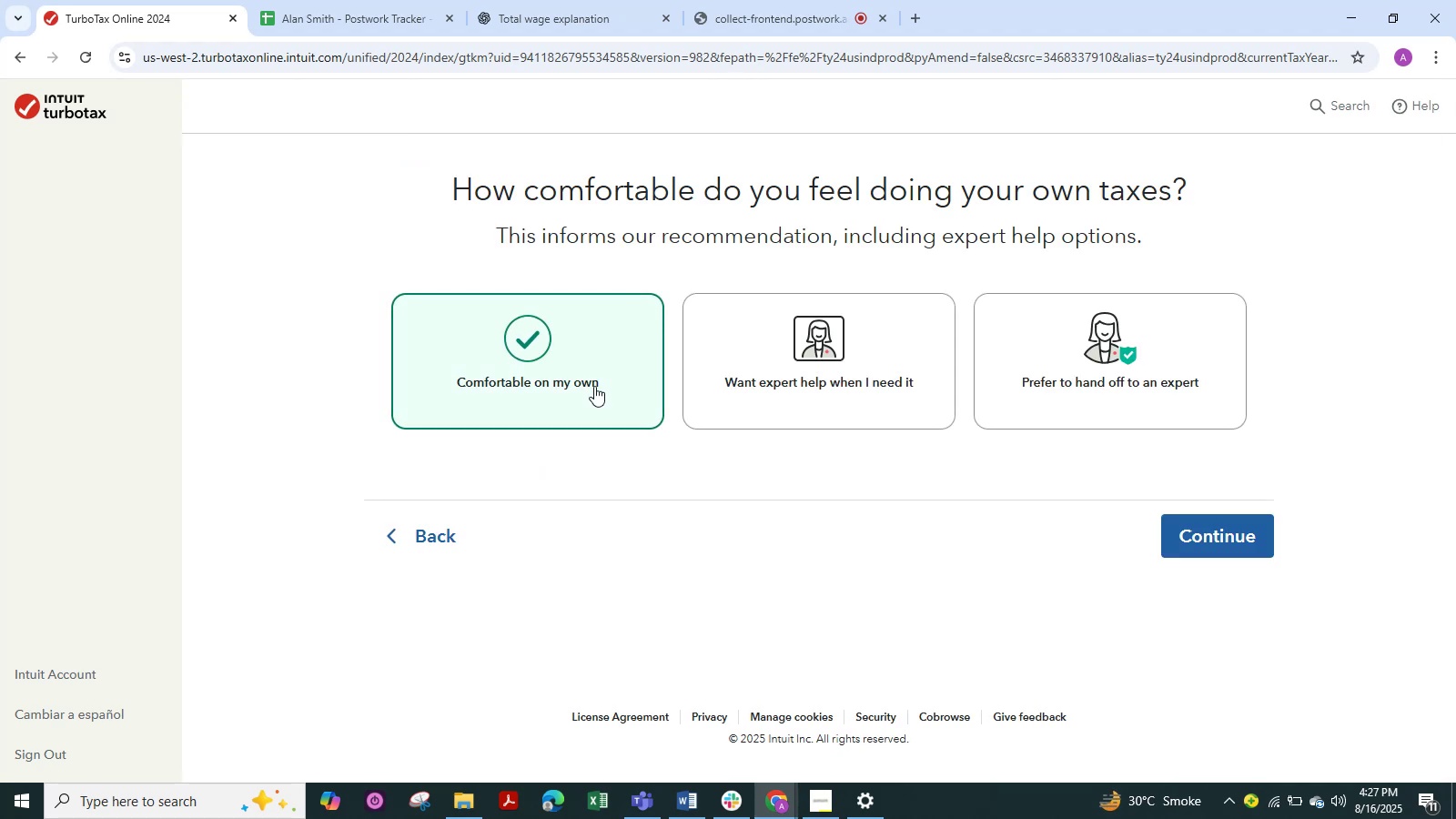 
left_click([1236, 547])
 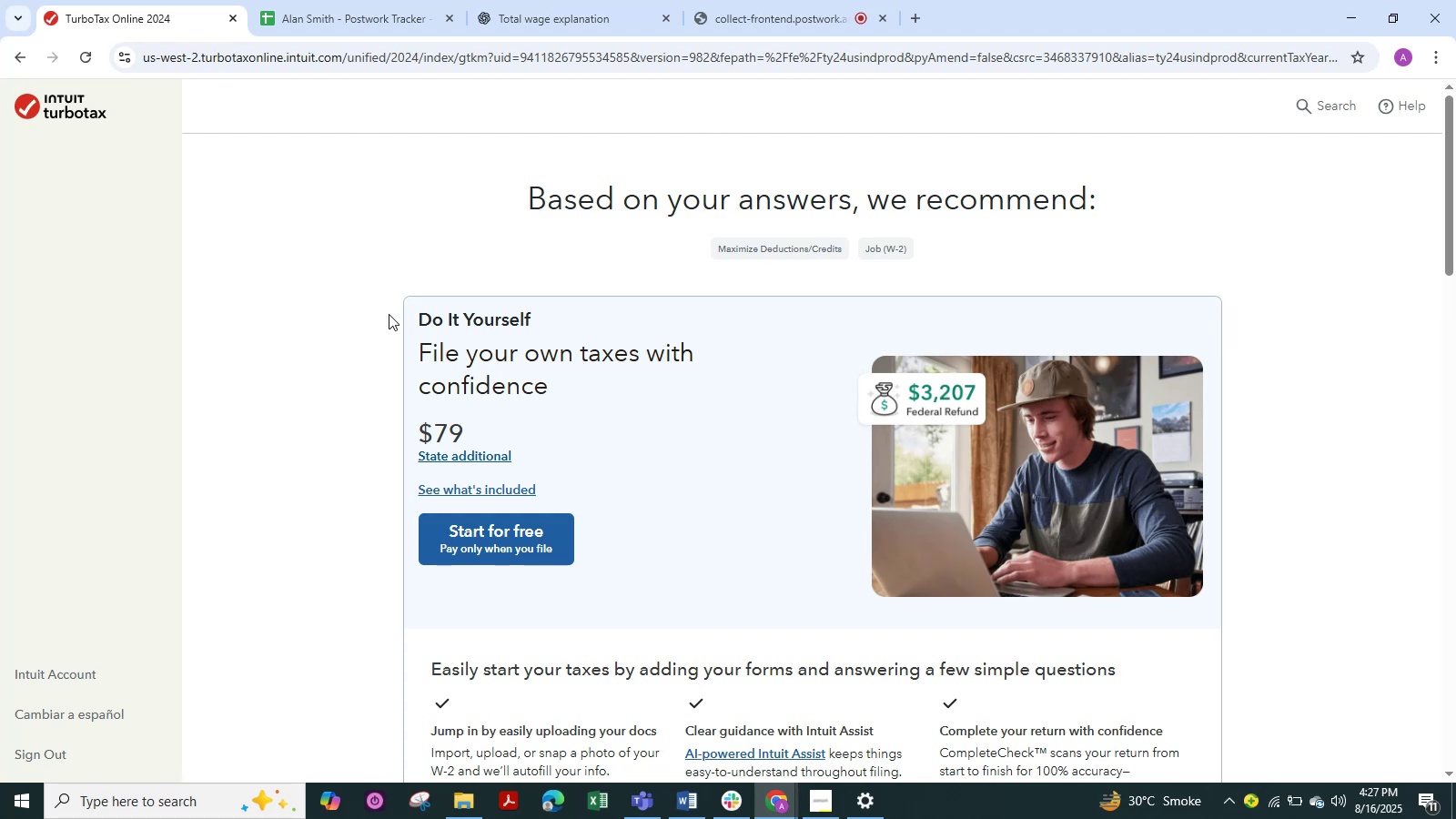 
left_click_drag(start_coordinate=[467, 532], to_coordinate=[505, 551])
 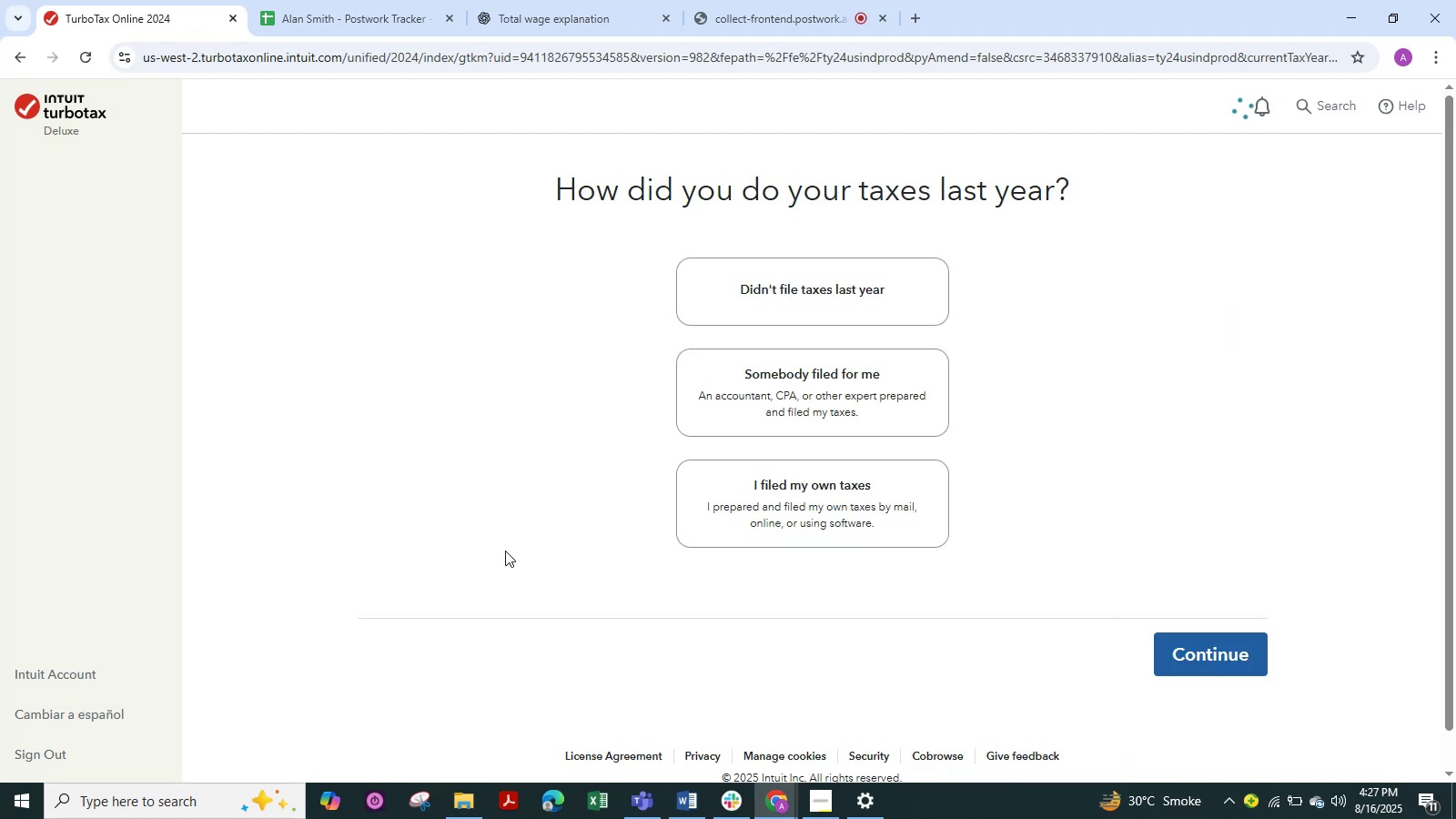 
wait(5.22)
 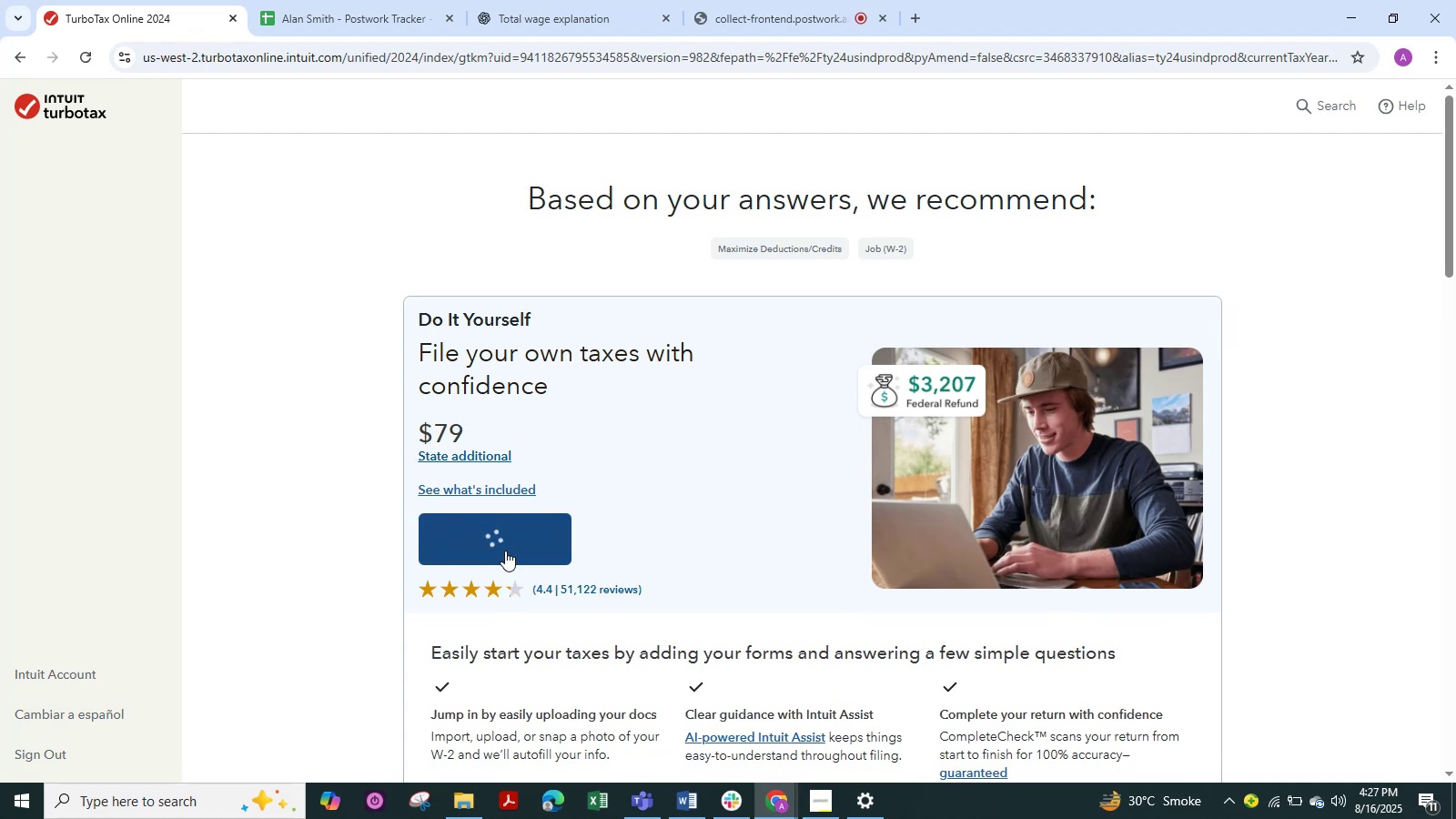 
left_click([730, 310])
 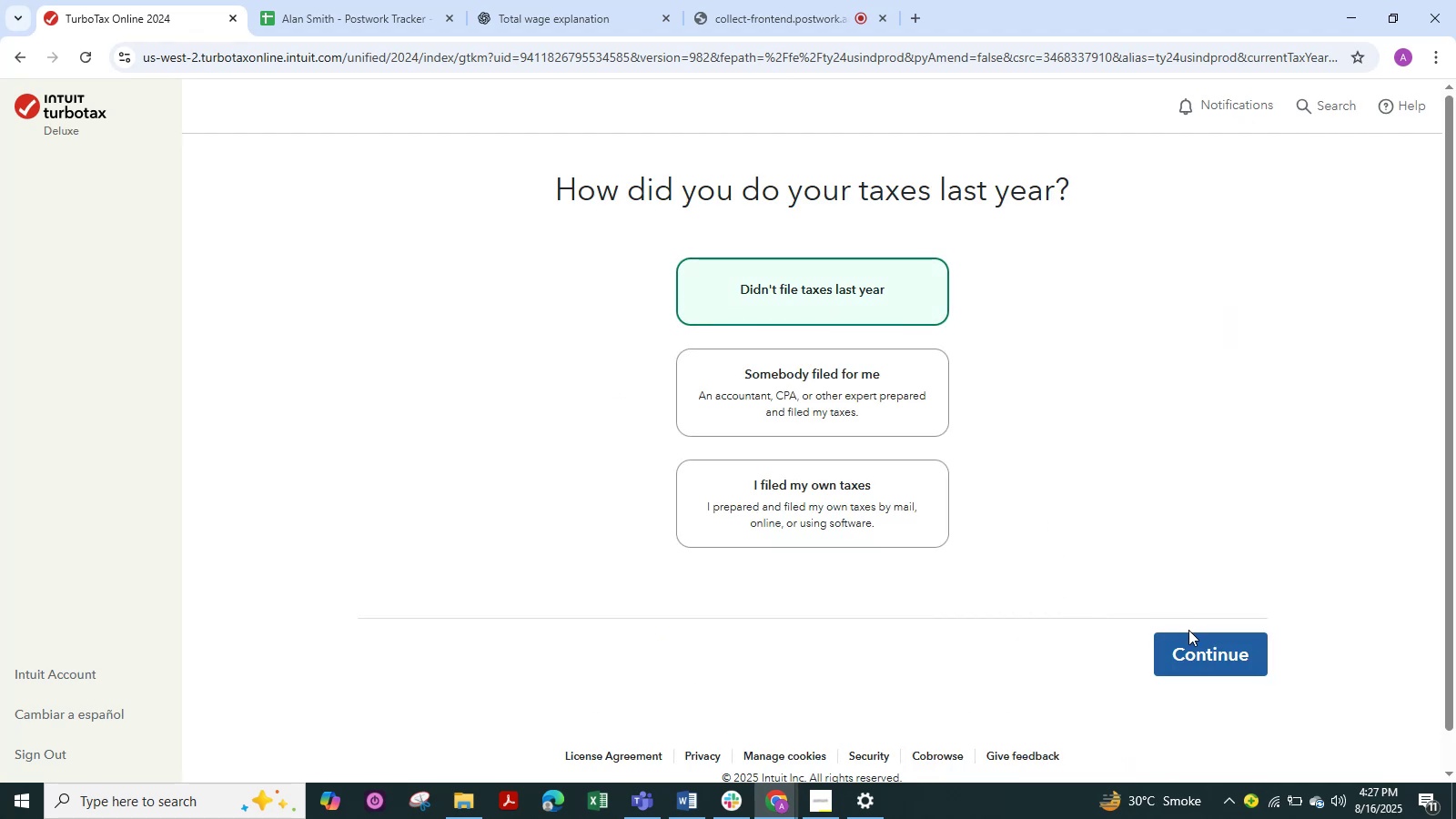 
left_click([1196, 647])
 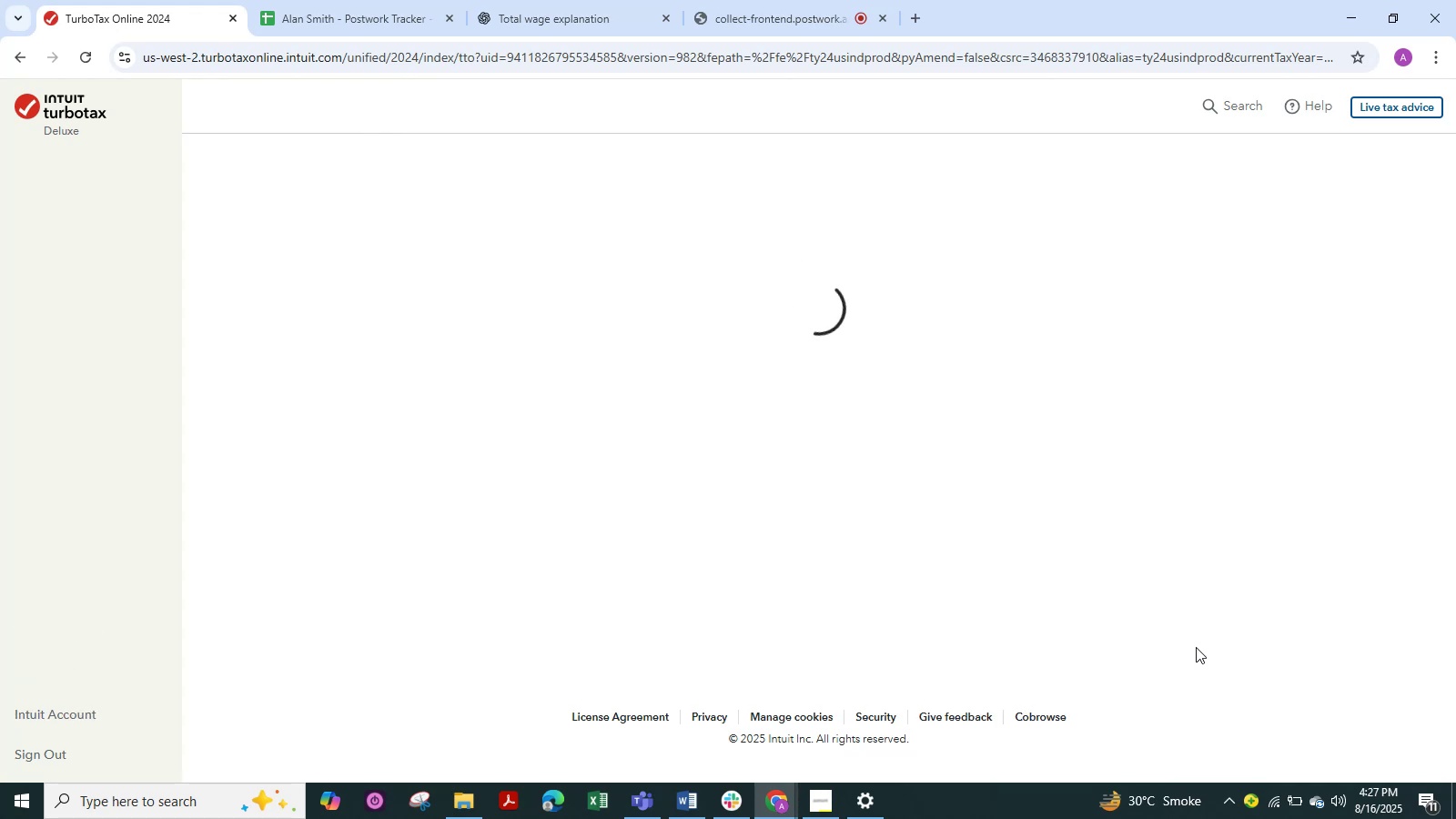 
wait(9.95)
 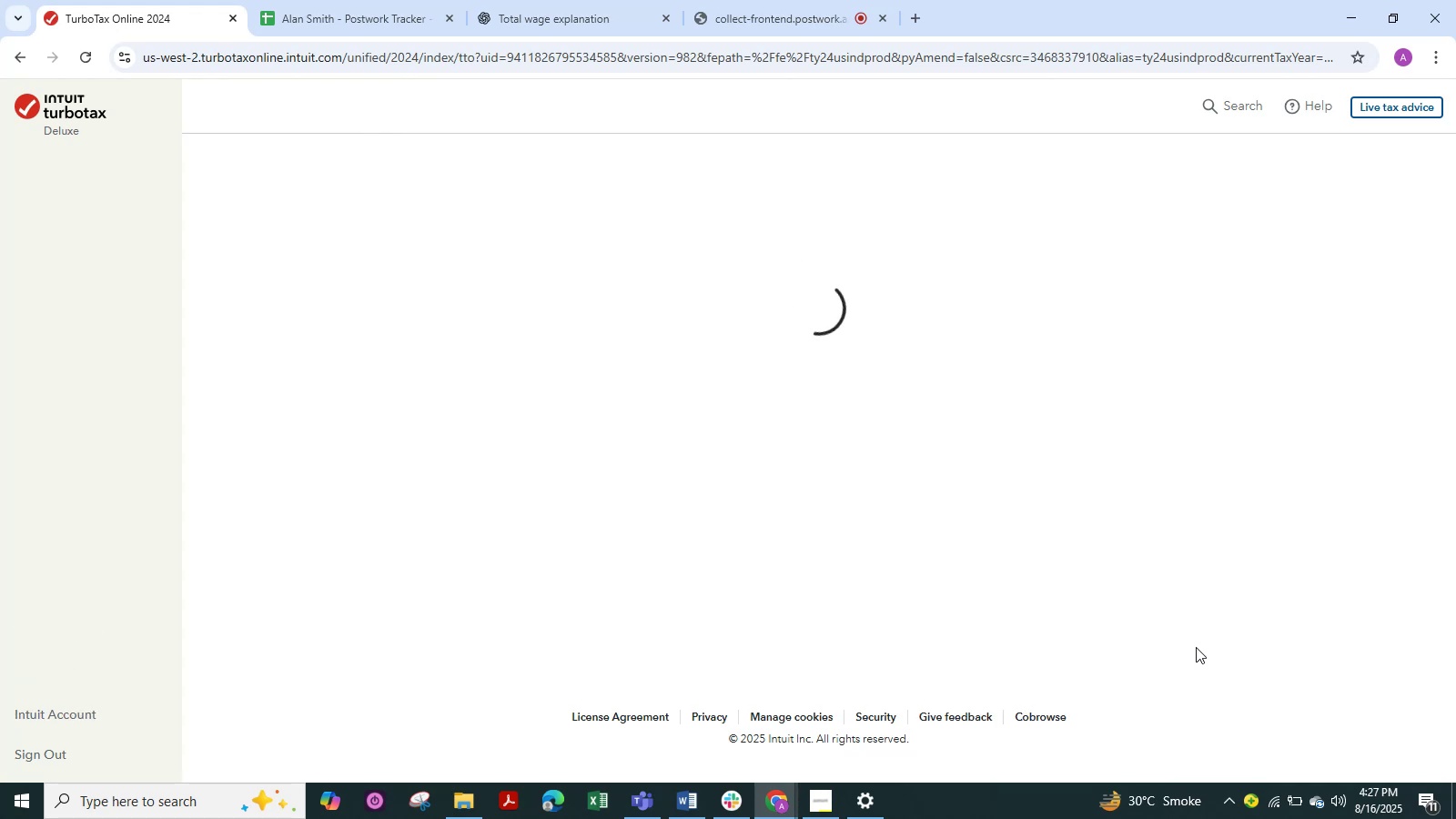 
left_click([516, 319])
 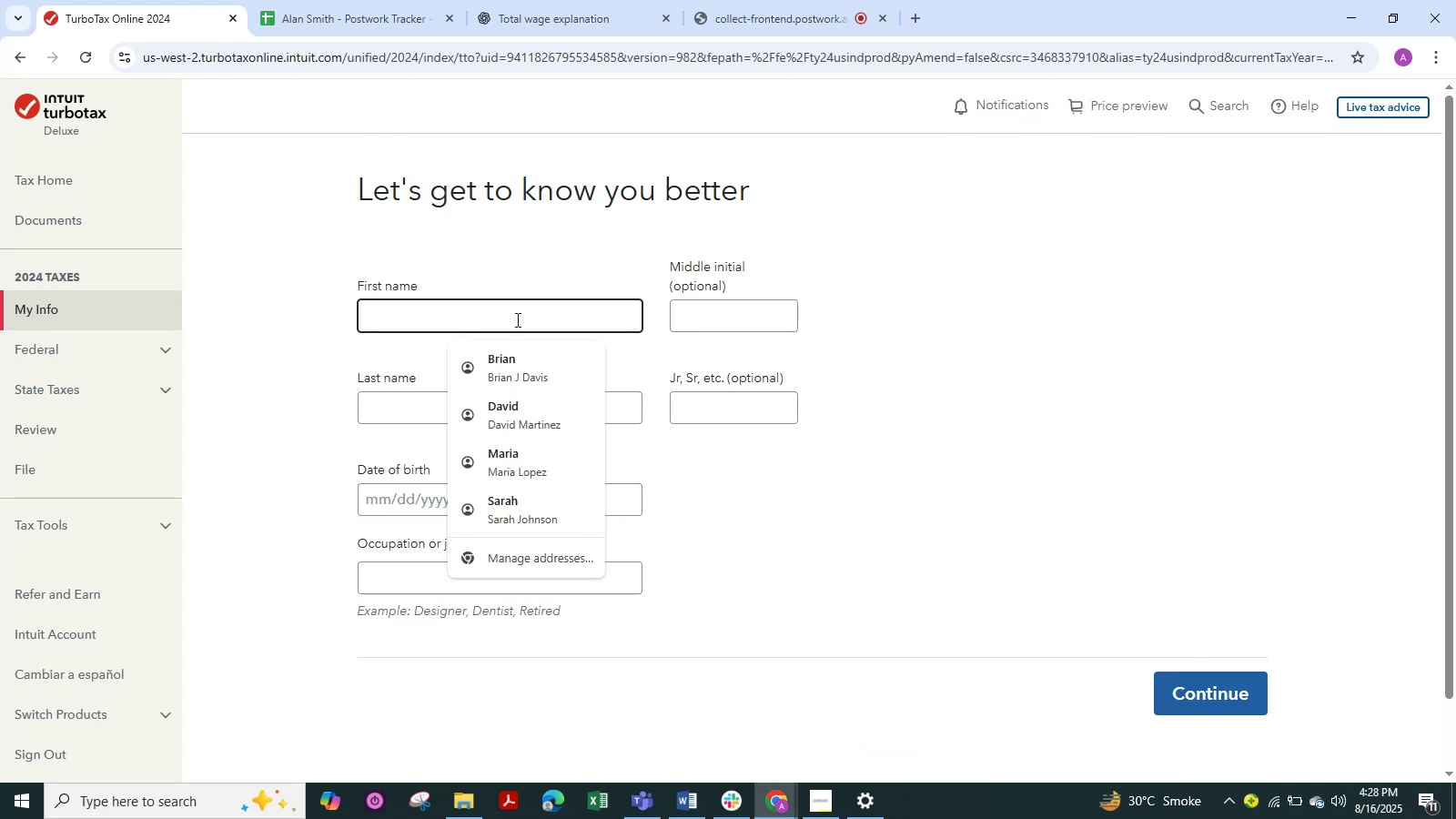 
key(Alt+Tab)
 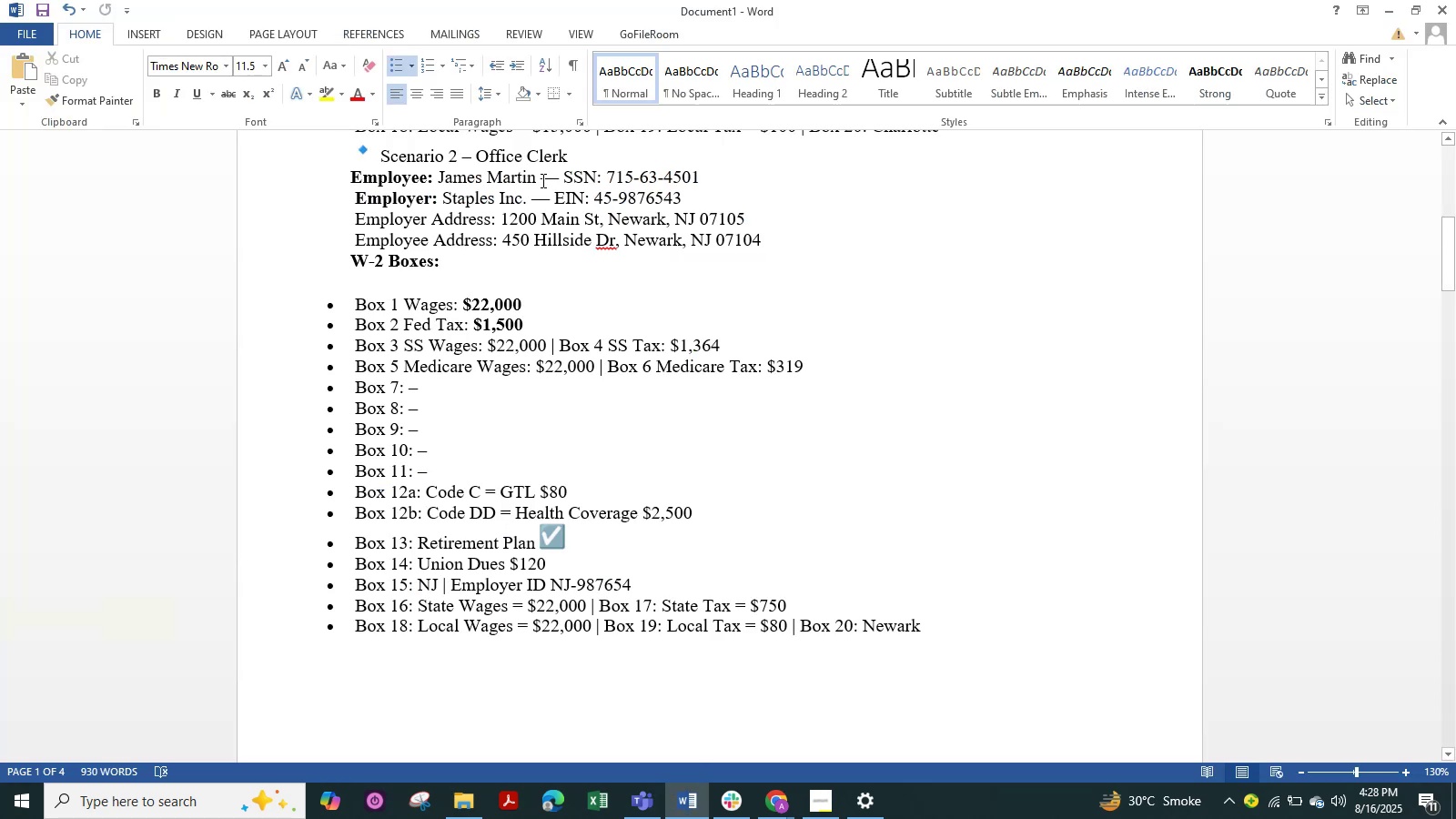 
left_click_drag(start_coordinate=[534, 177], to_coordinate=[439, 177])
 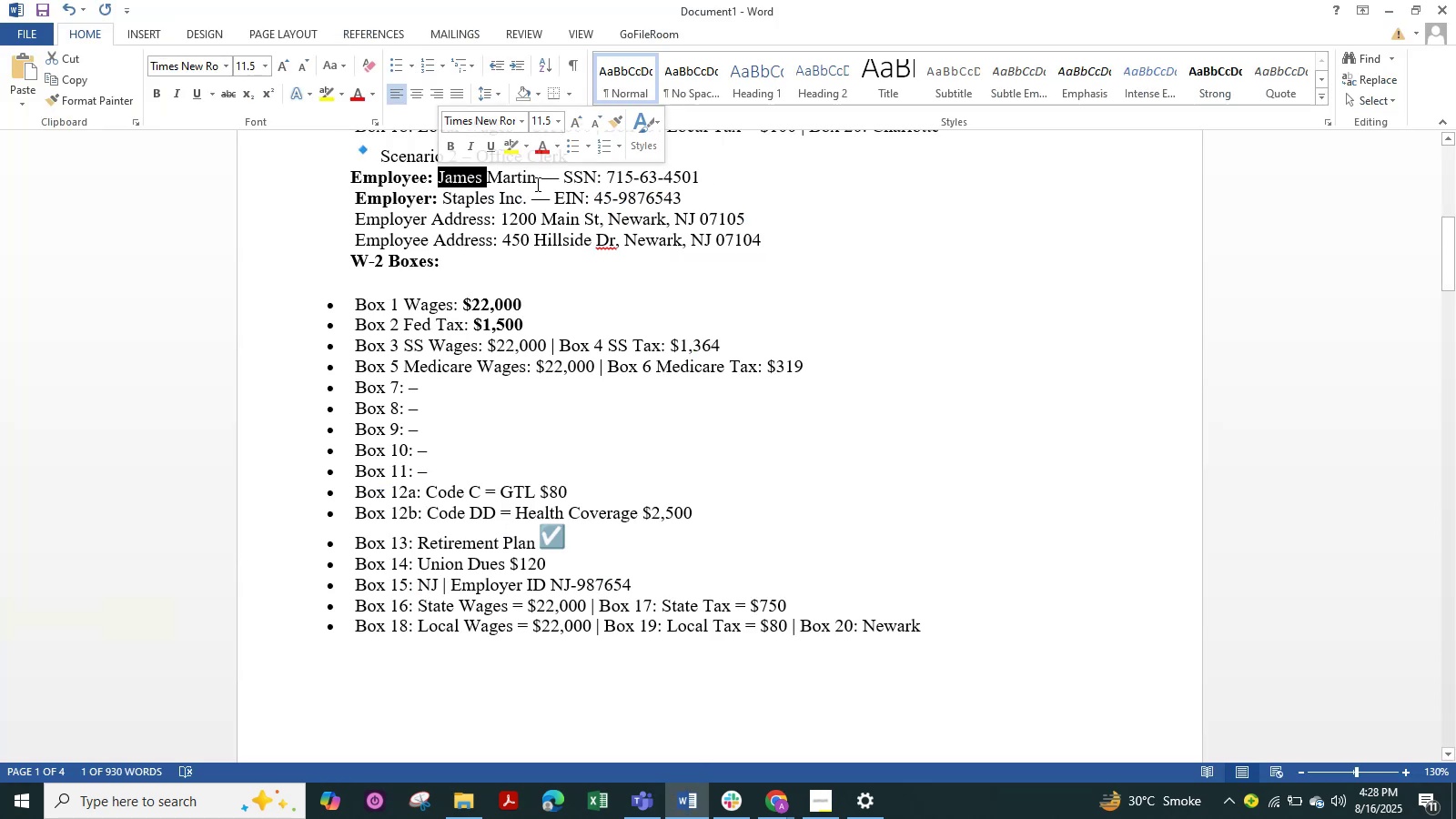 
left_click_drag(start_coordinate=[536, 176], to_coordinate=[460, 173])
 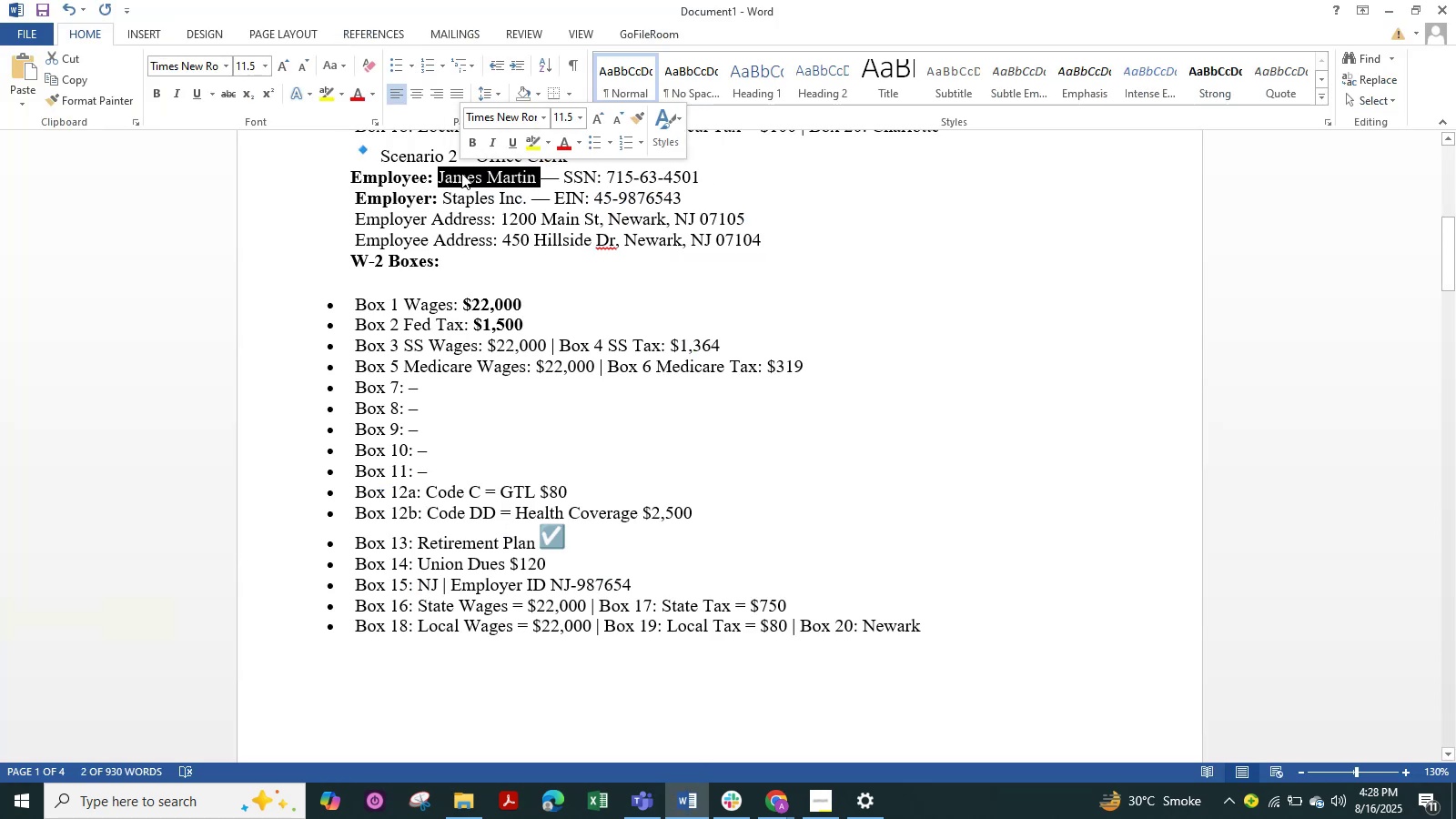 
key(Control+C)
 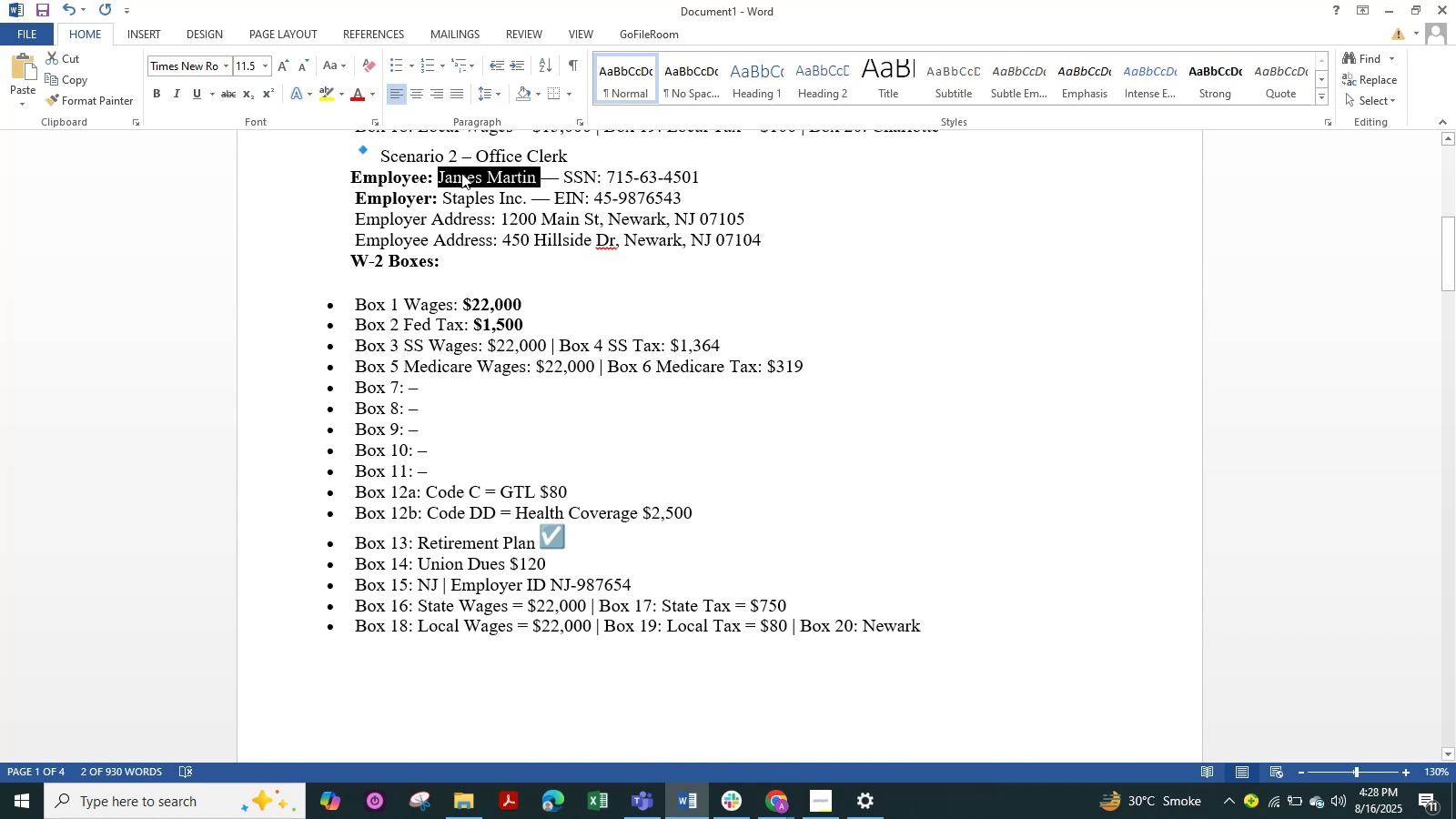 
key(Alt+Tab)
 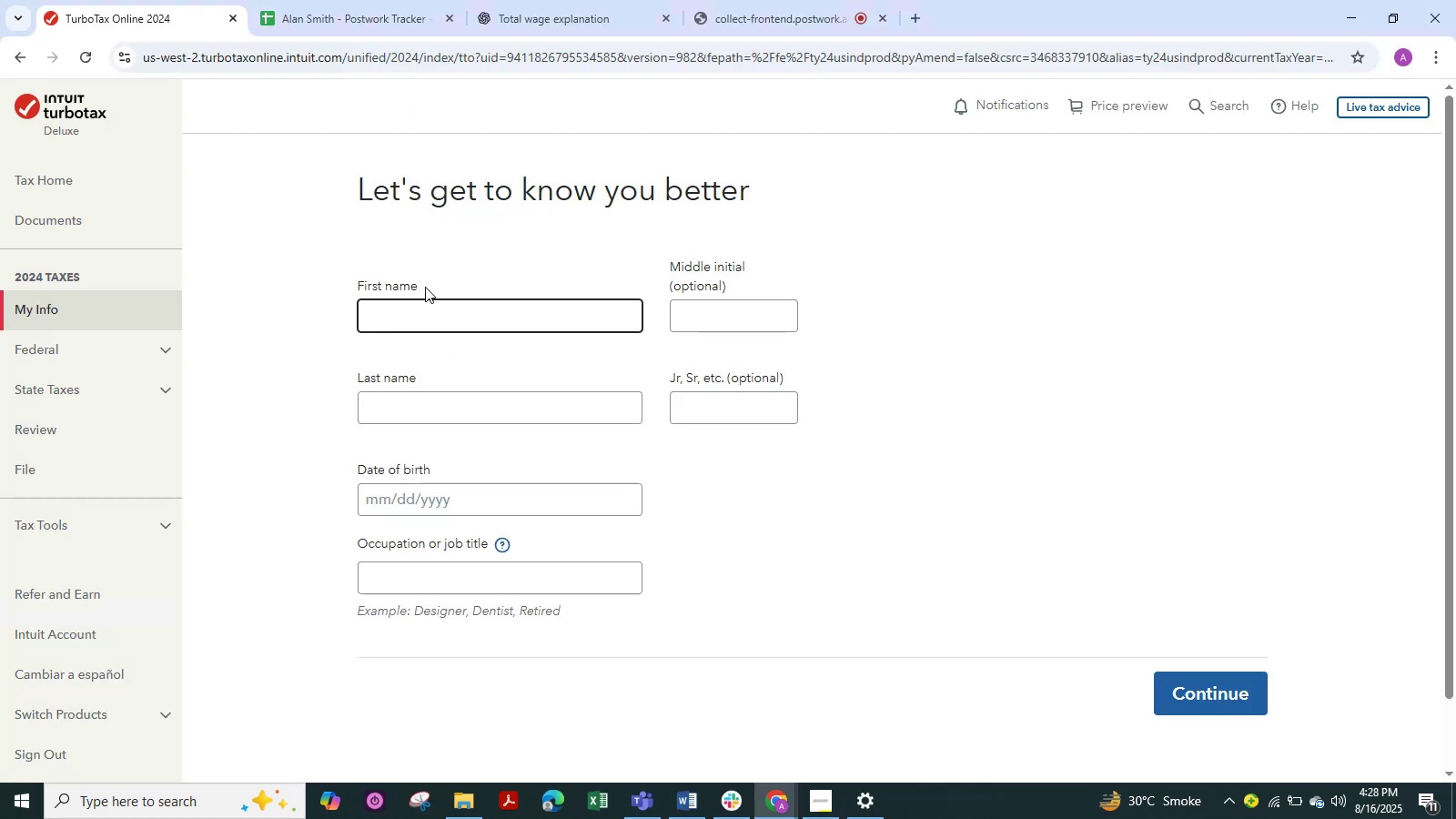 
key(Control+V)
 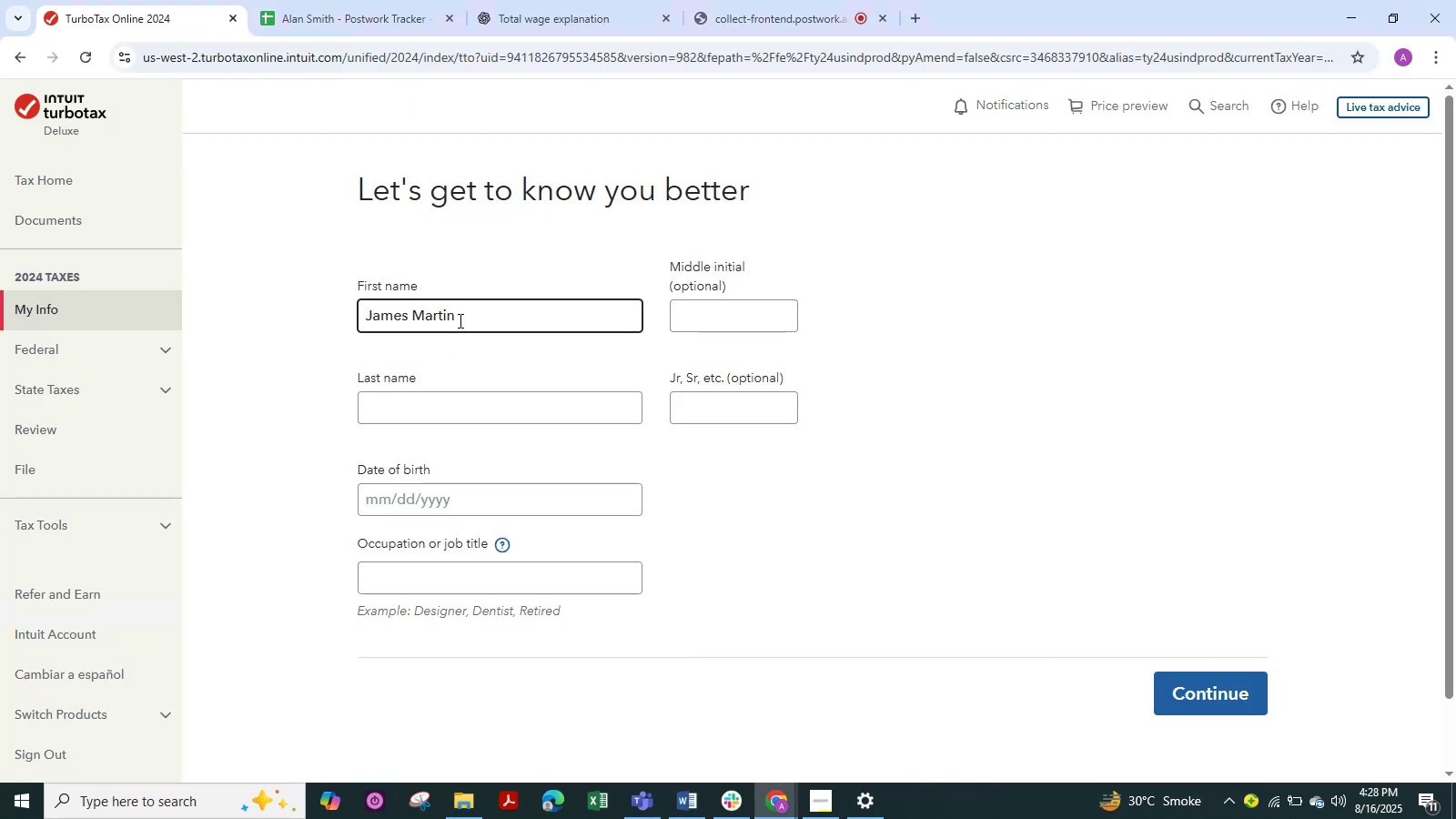 
left_click_drag(start_coordinate=[461, 315], to_coordinate=[413, 317])
 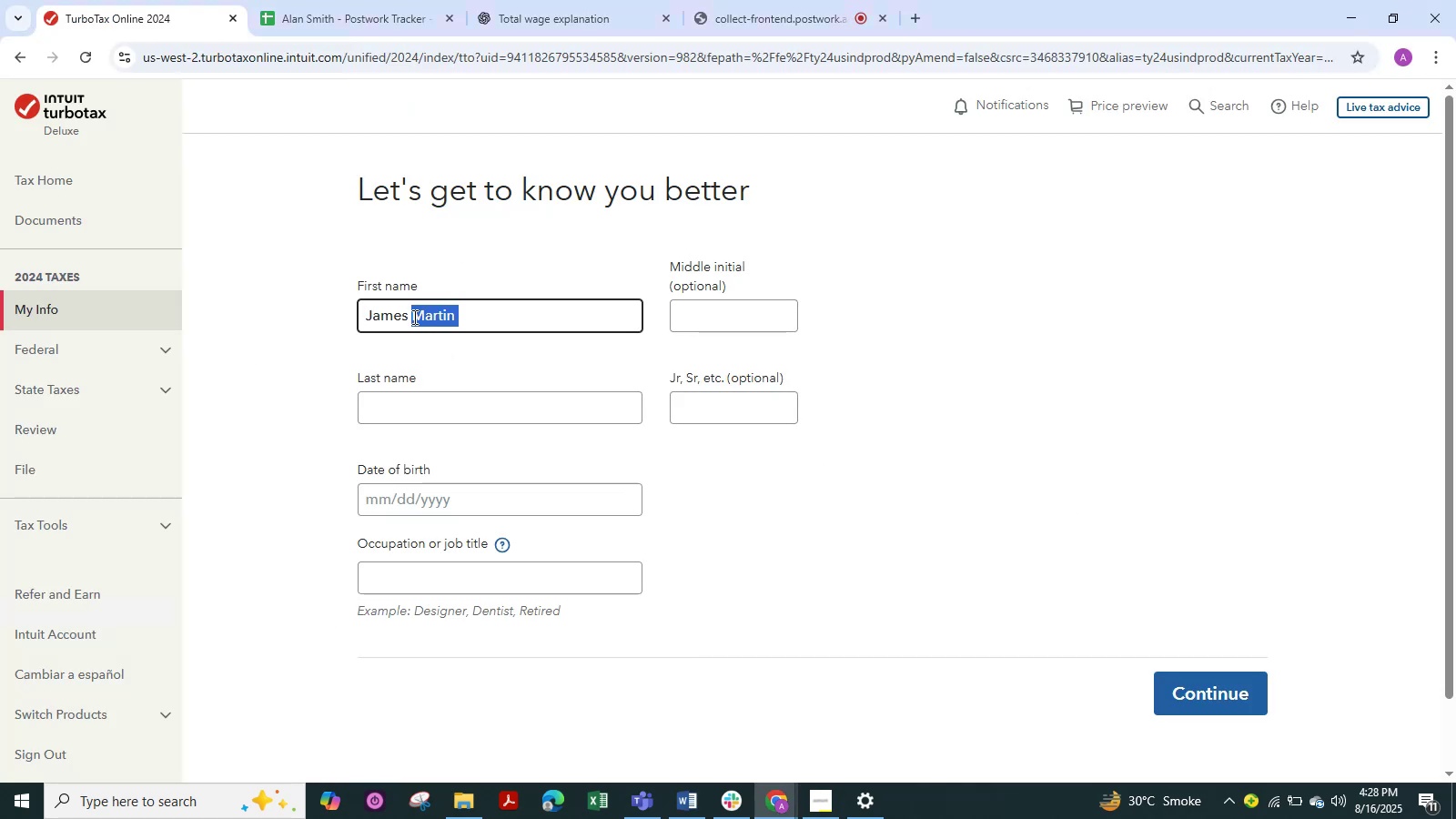 
key(Control+X)
 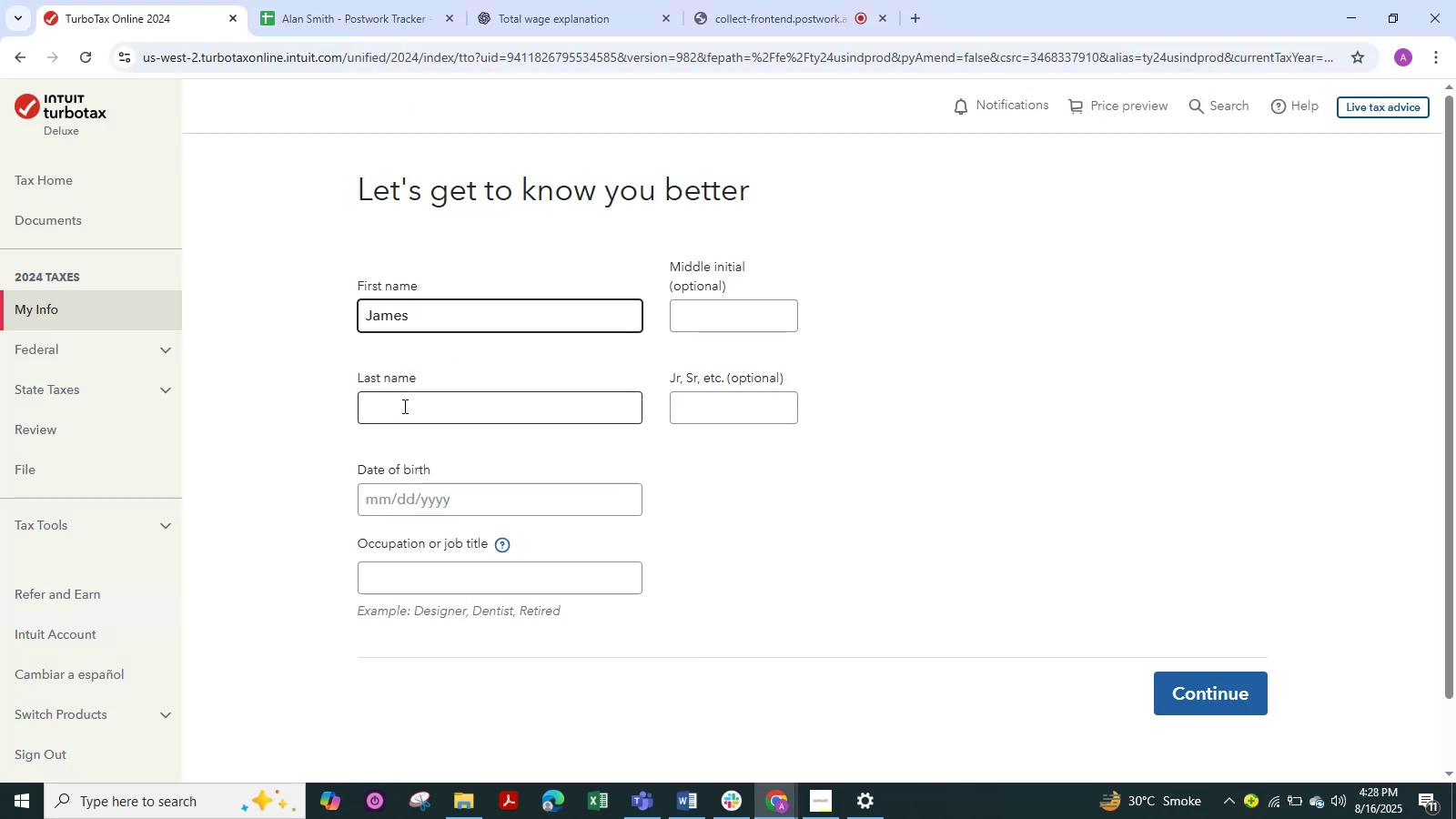 
left_click([405, 405])
 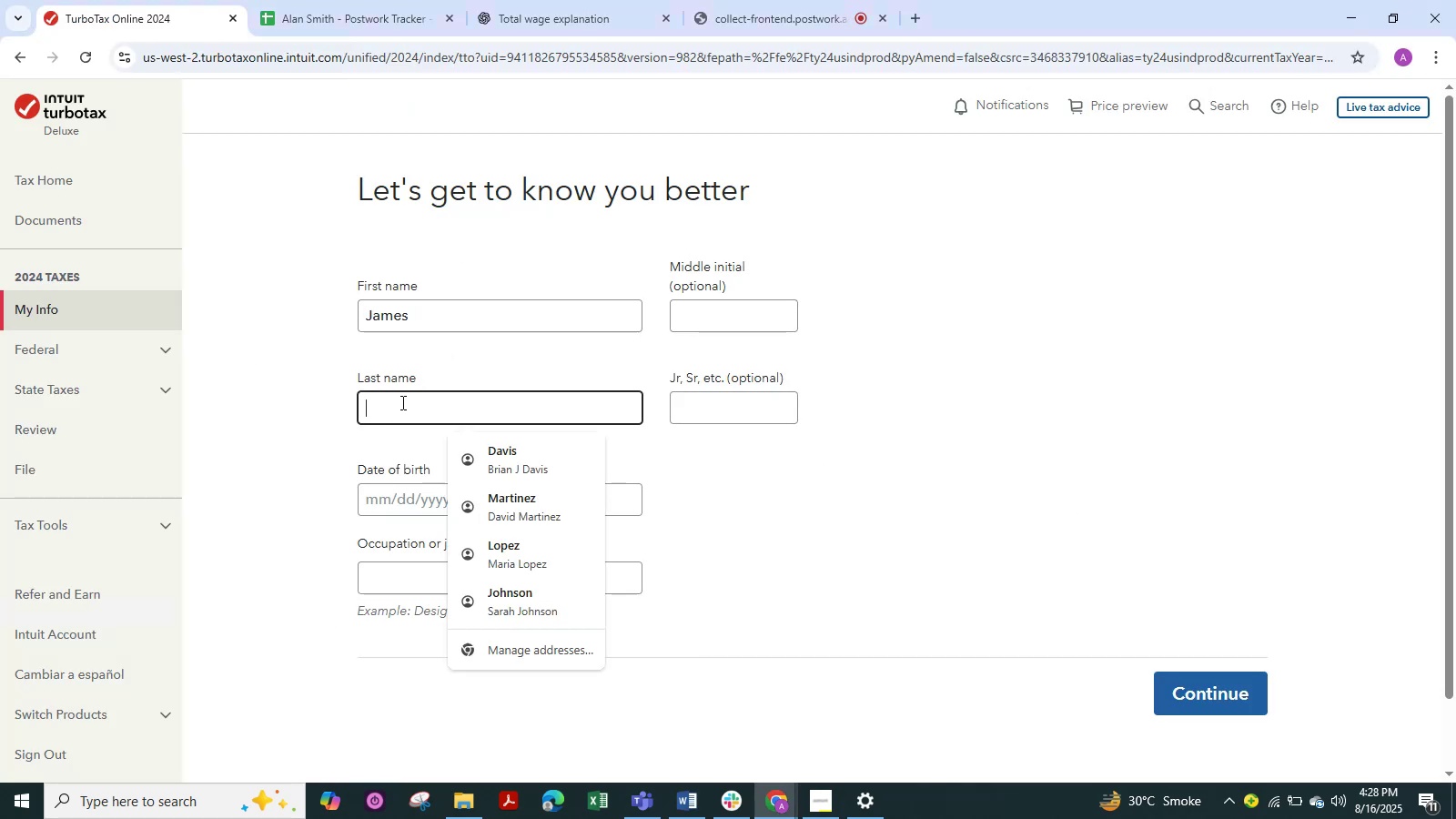 
key(Control+V)
 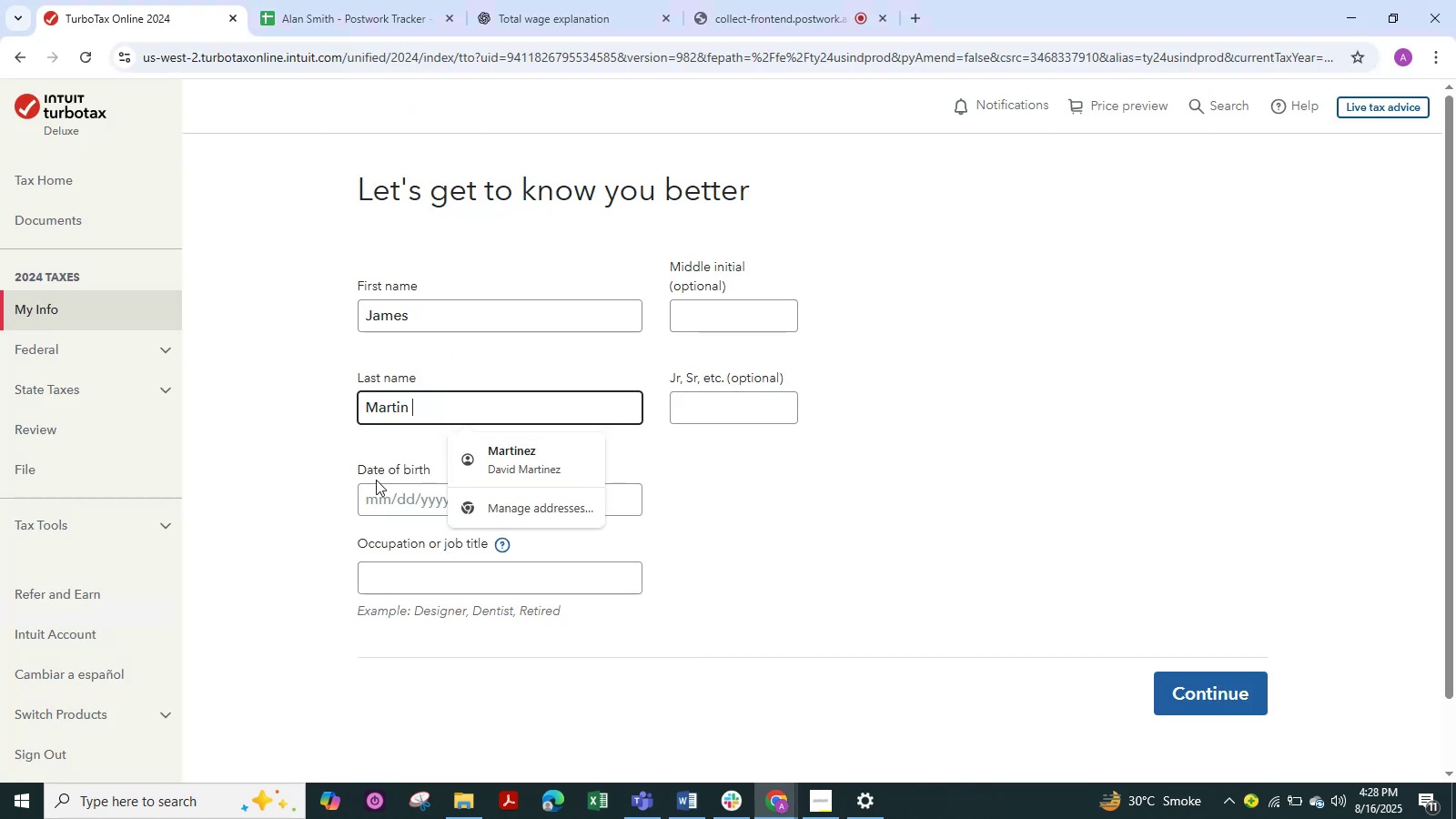 
left_click([400, 496])
 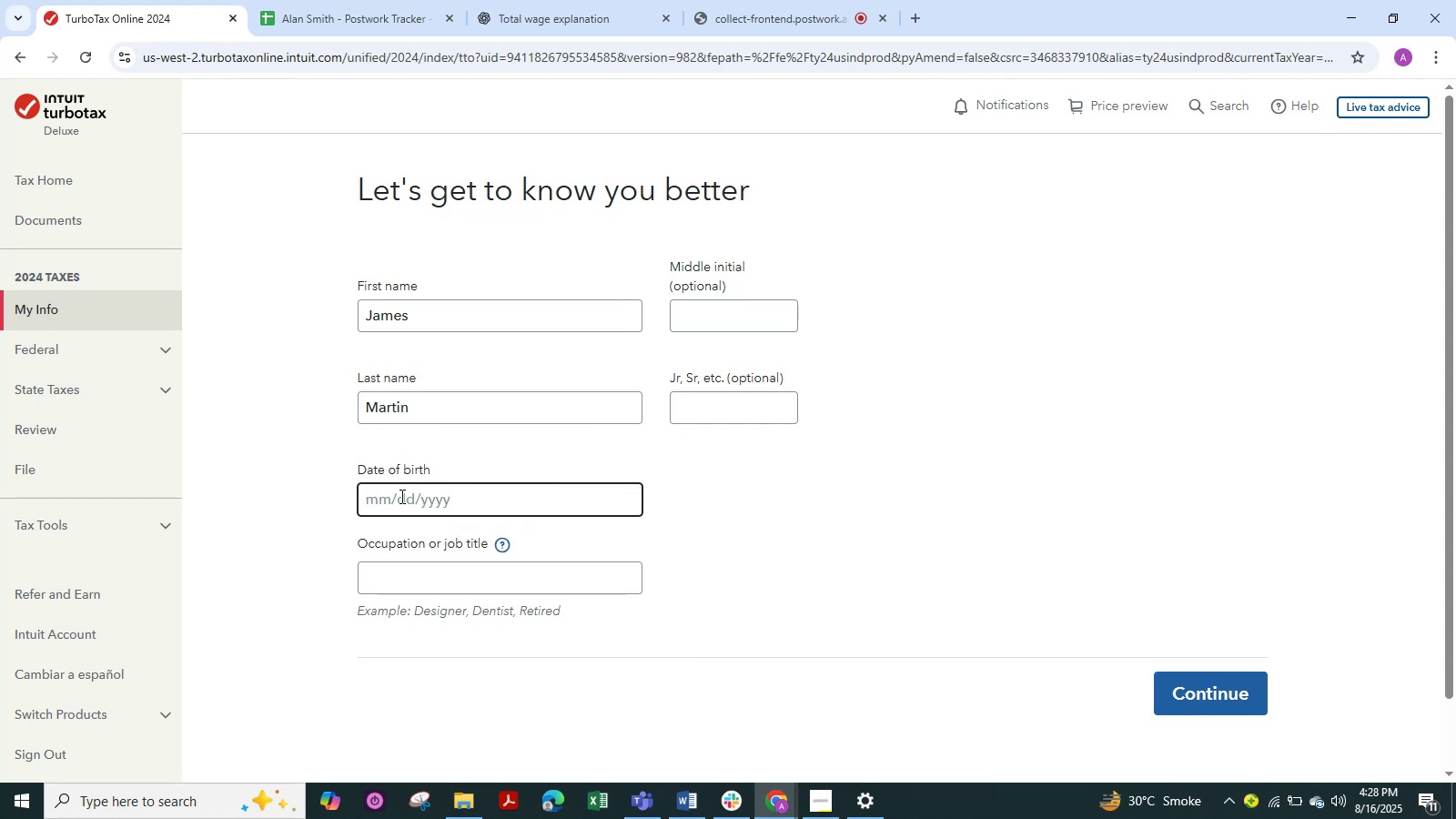 
hold_key(key=Numpad0, duration=0.39)
 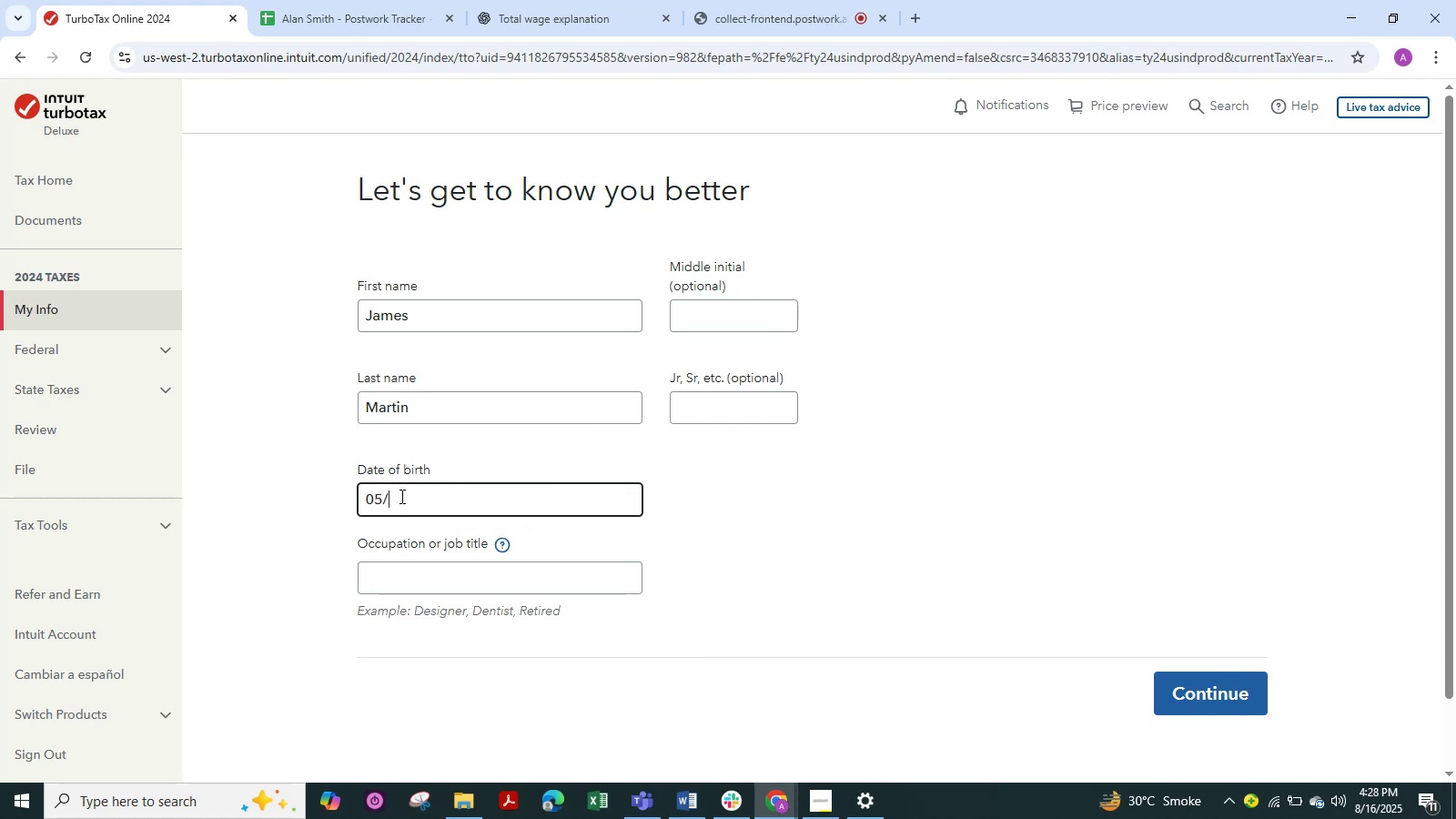 
key(Numpad5)
 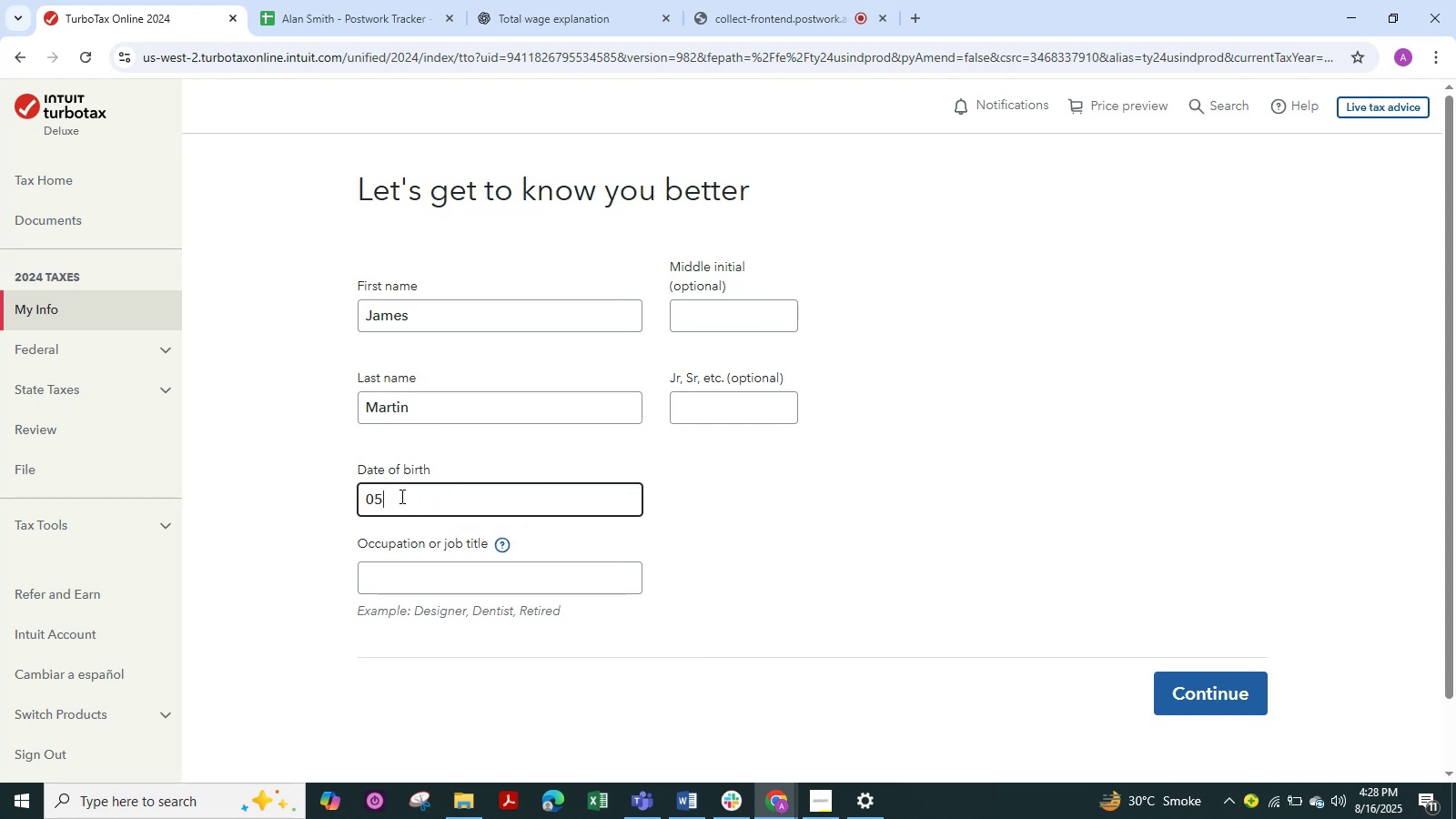 
key(NumpadDivide)
 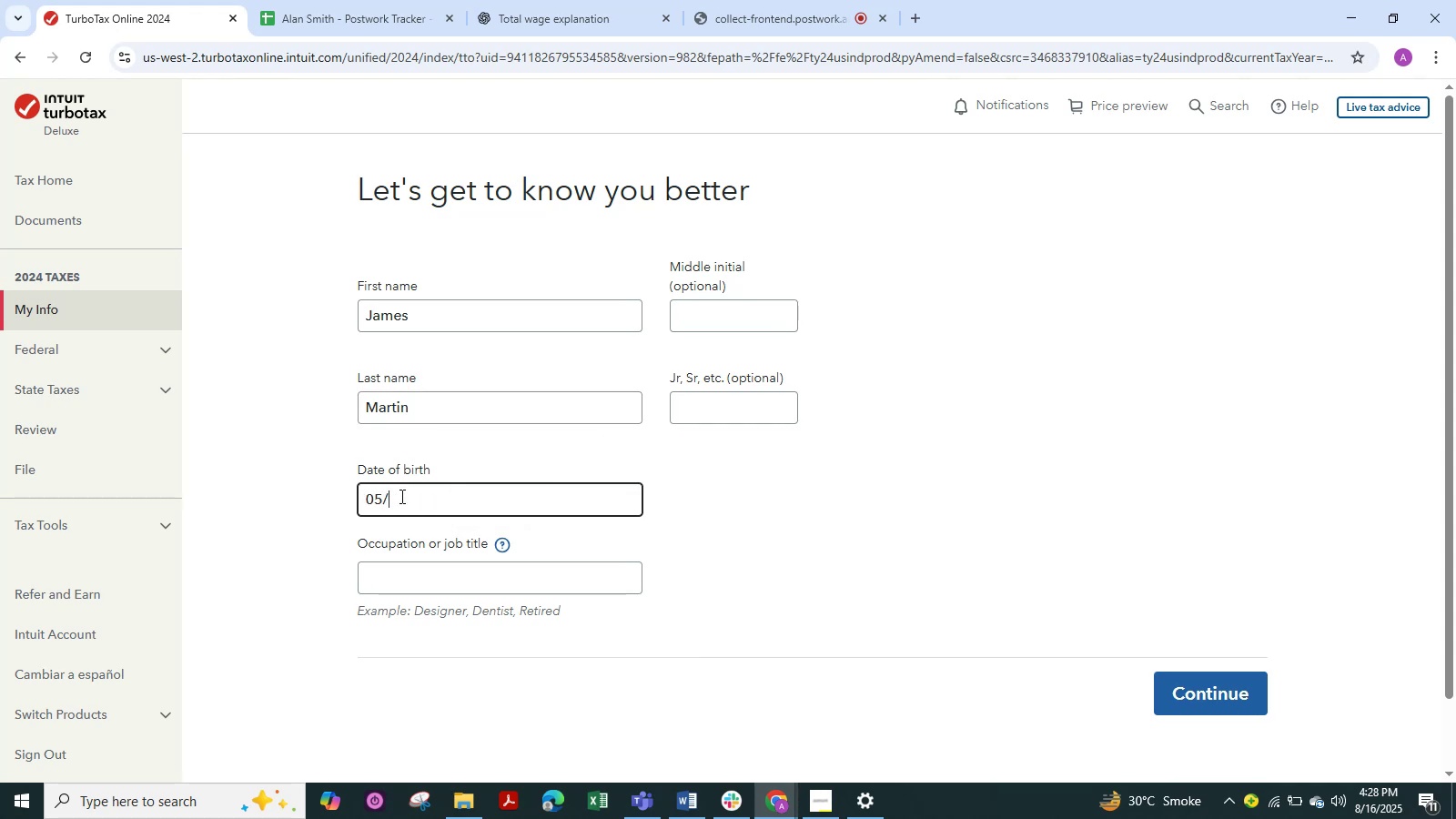 
key(Numpad1)
 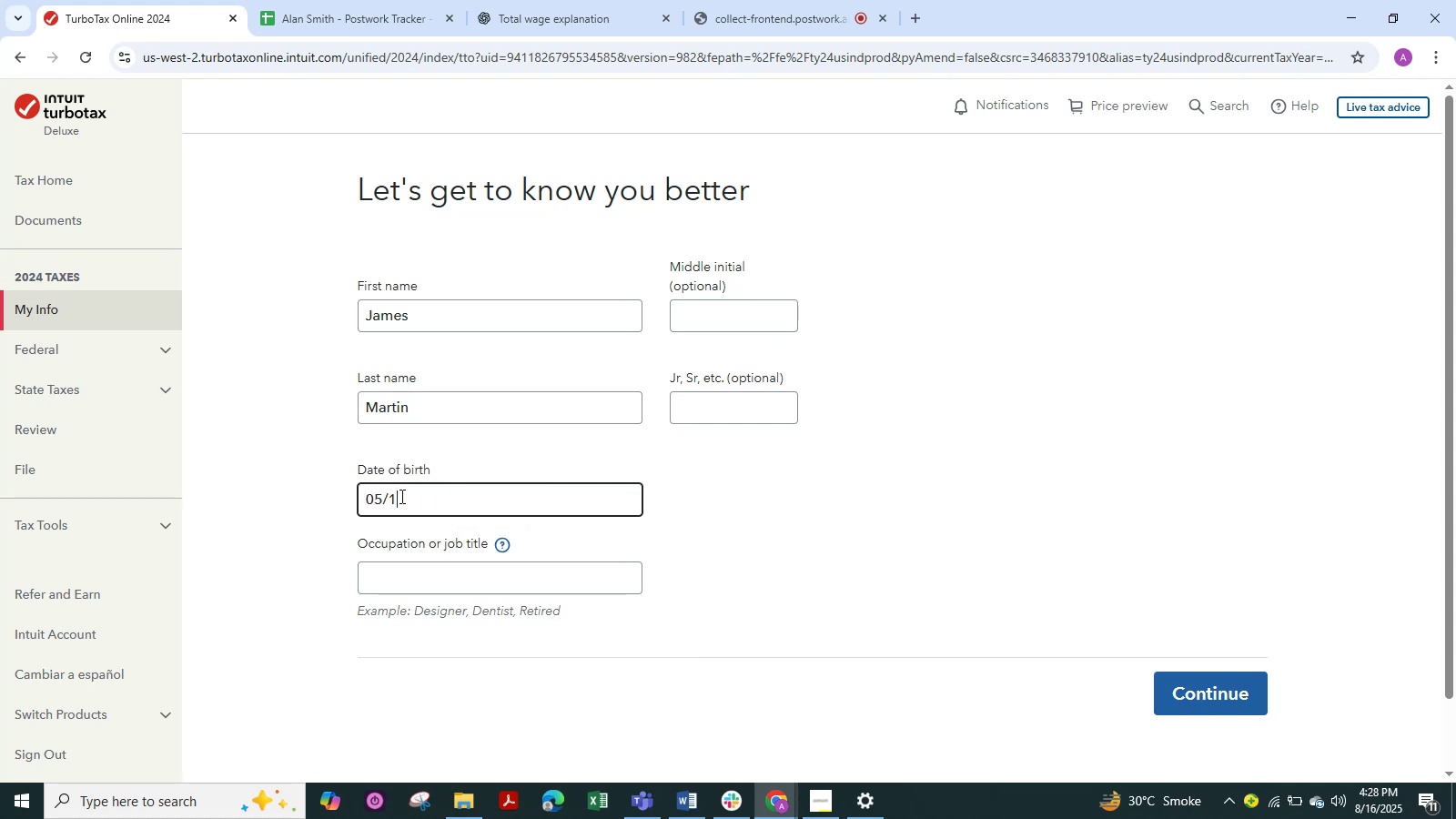 
key(Numpad2)
 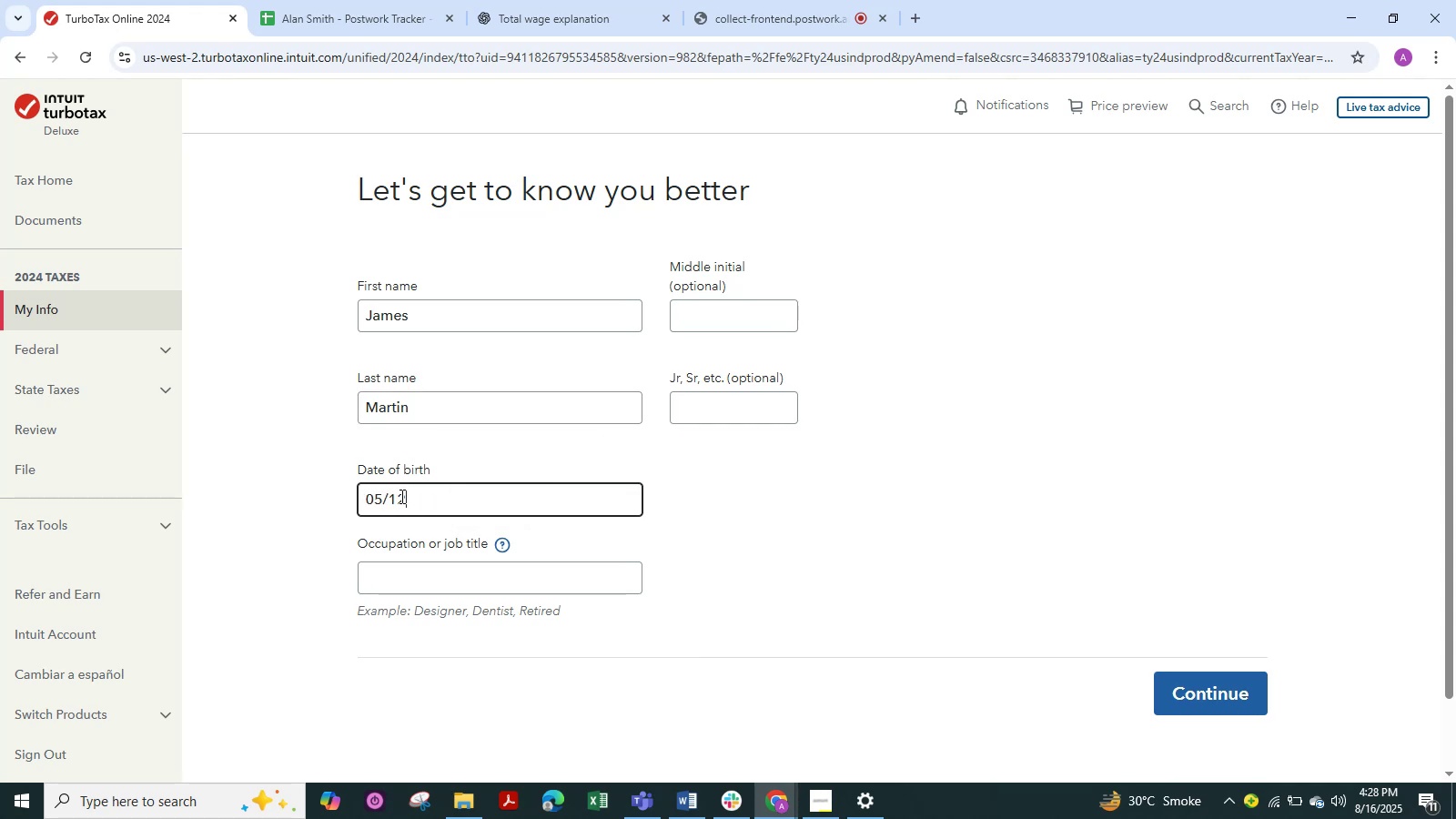 
key(NumpadDivide)
 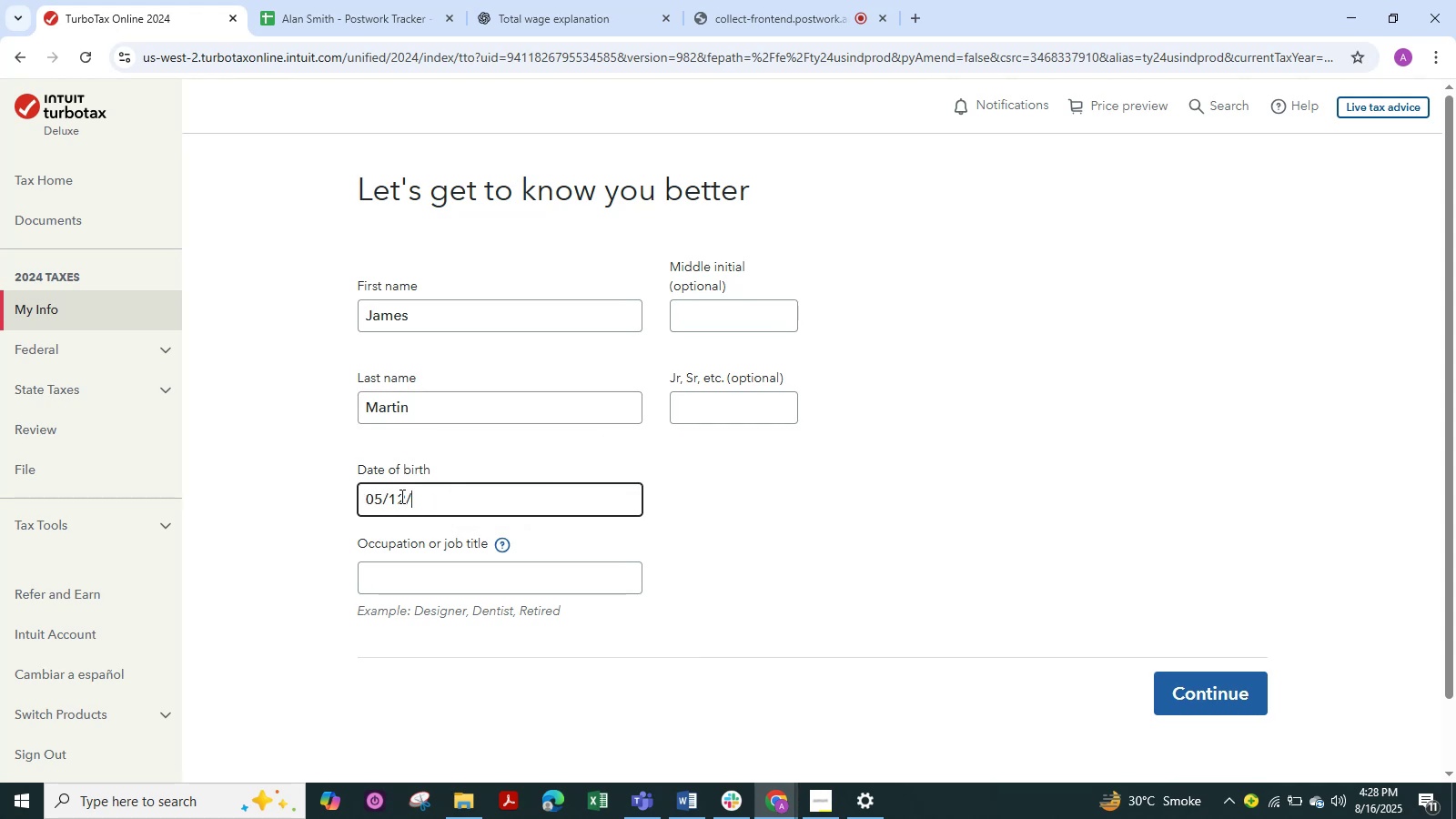 
key(Numpad1)
 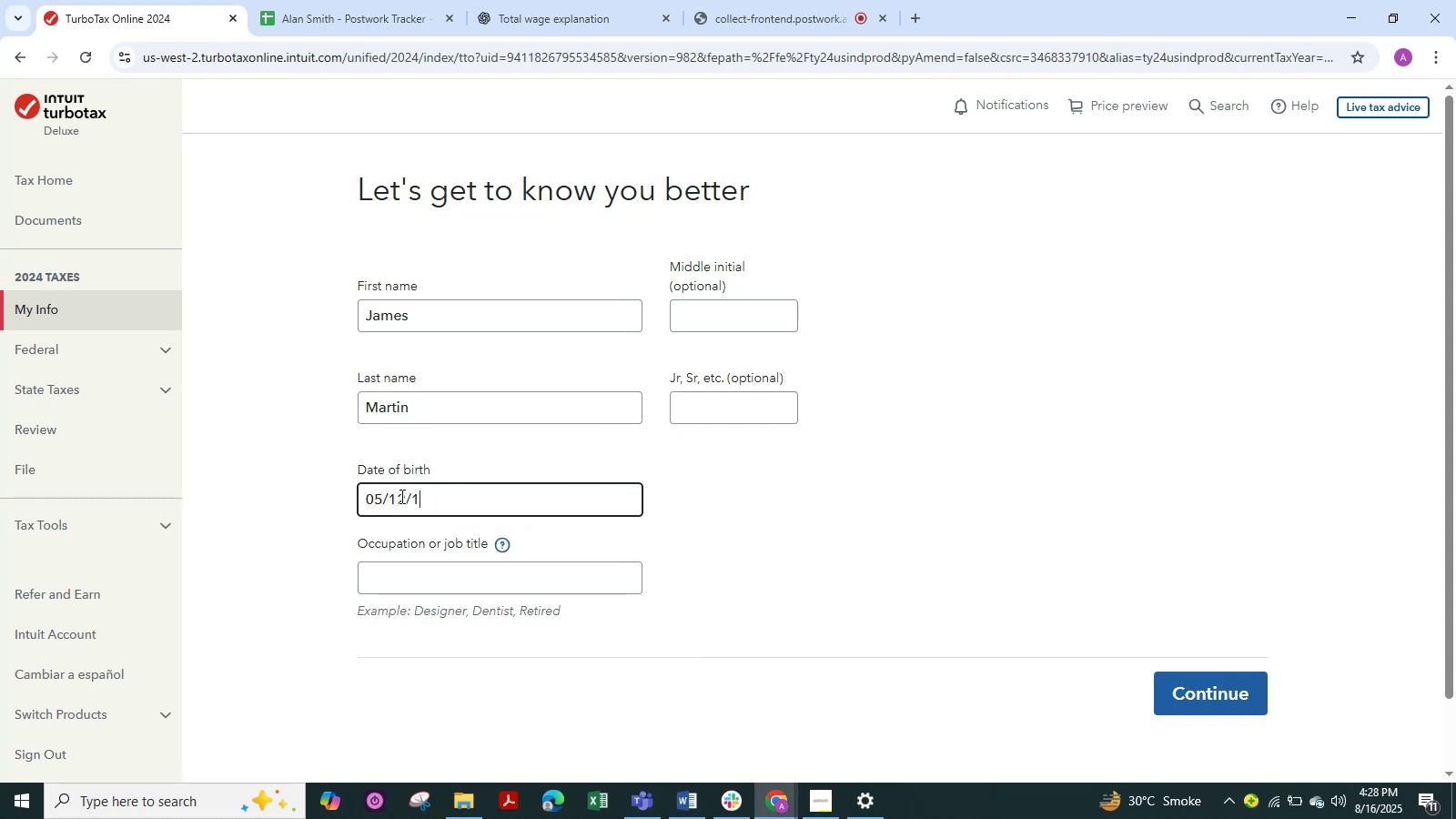 
key(Numpad9)
 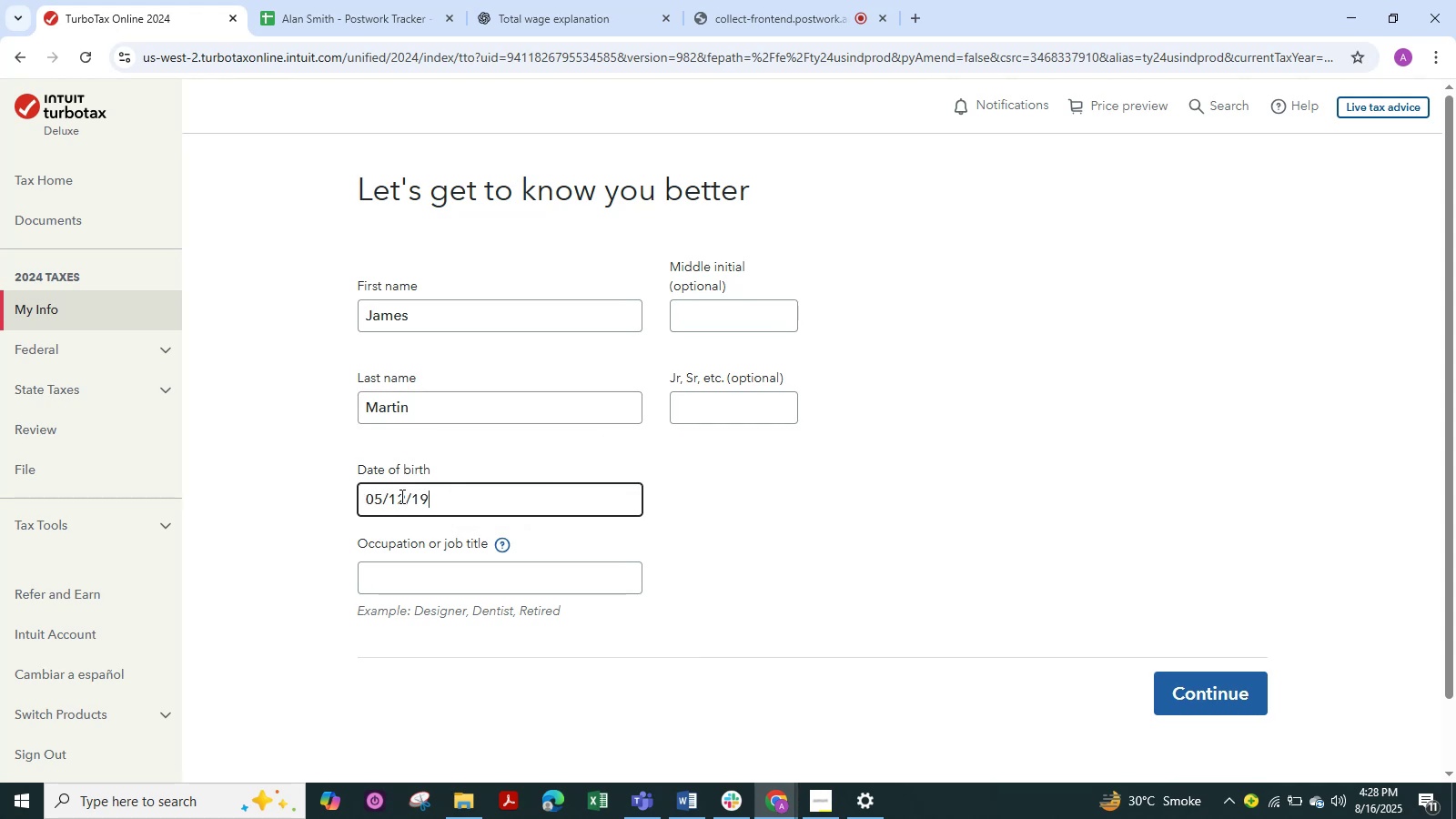 
key(Numpad9)
 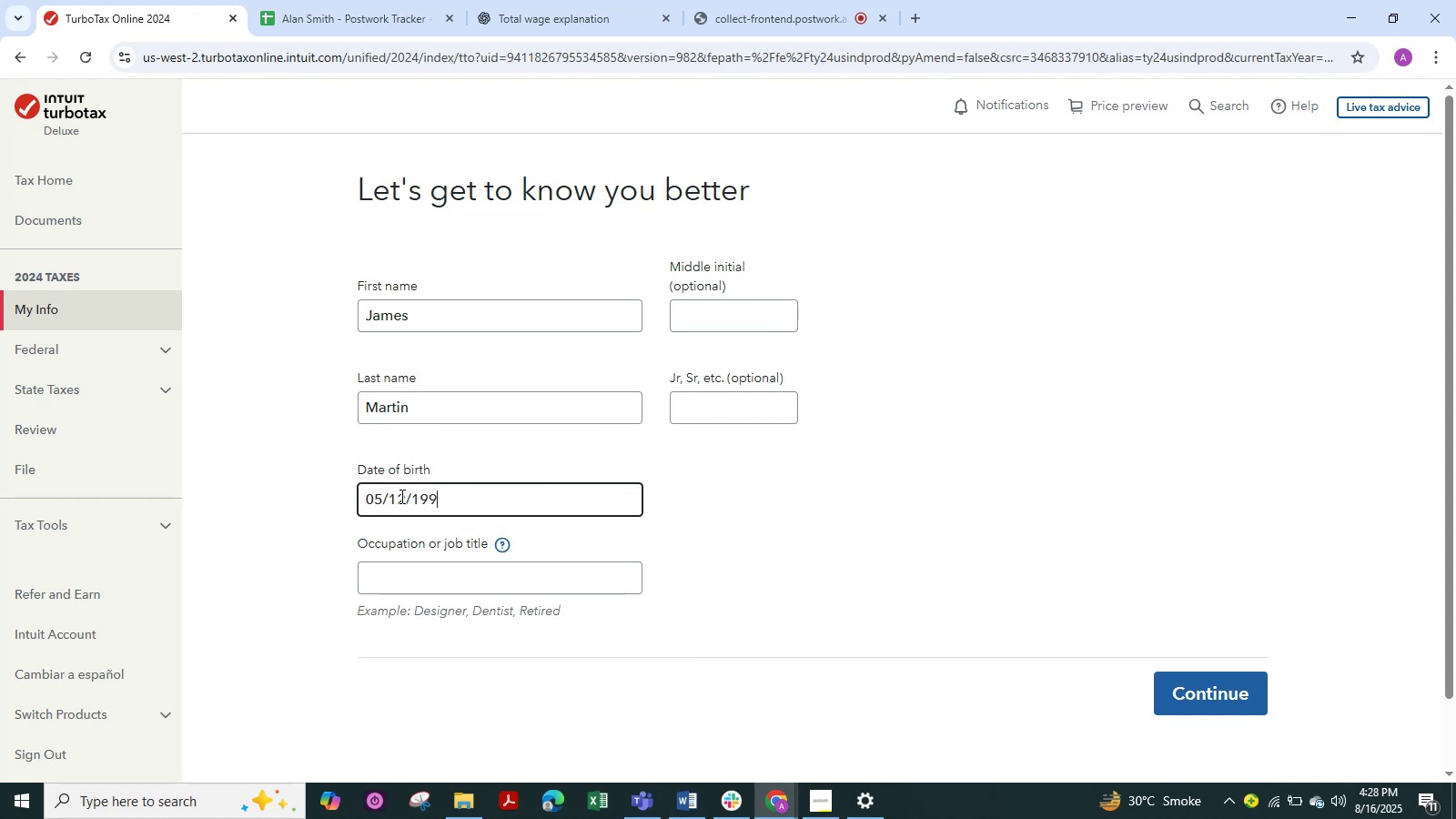 
key(Numpad3)
 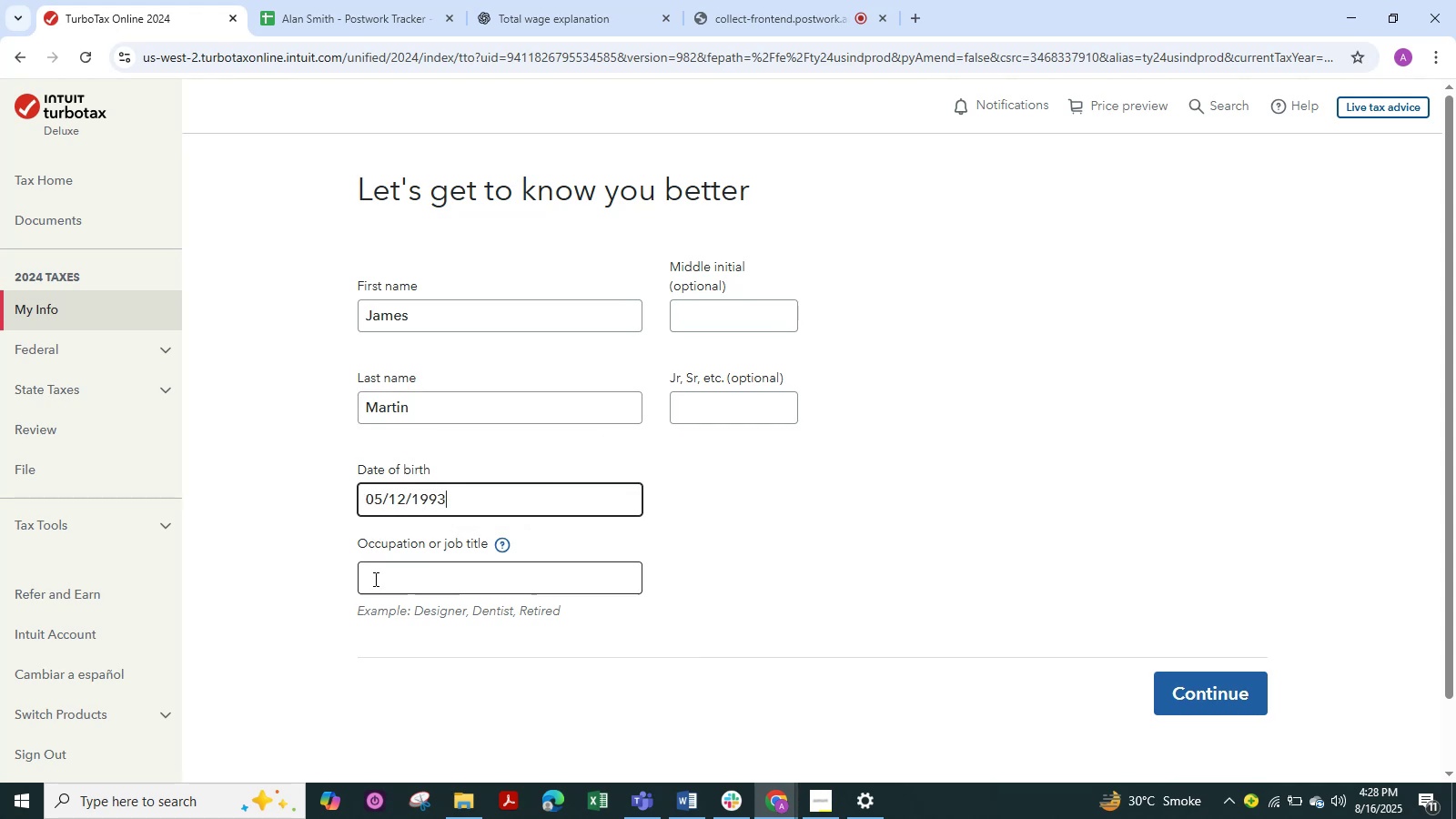 
left_click([387, 585])
 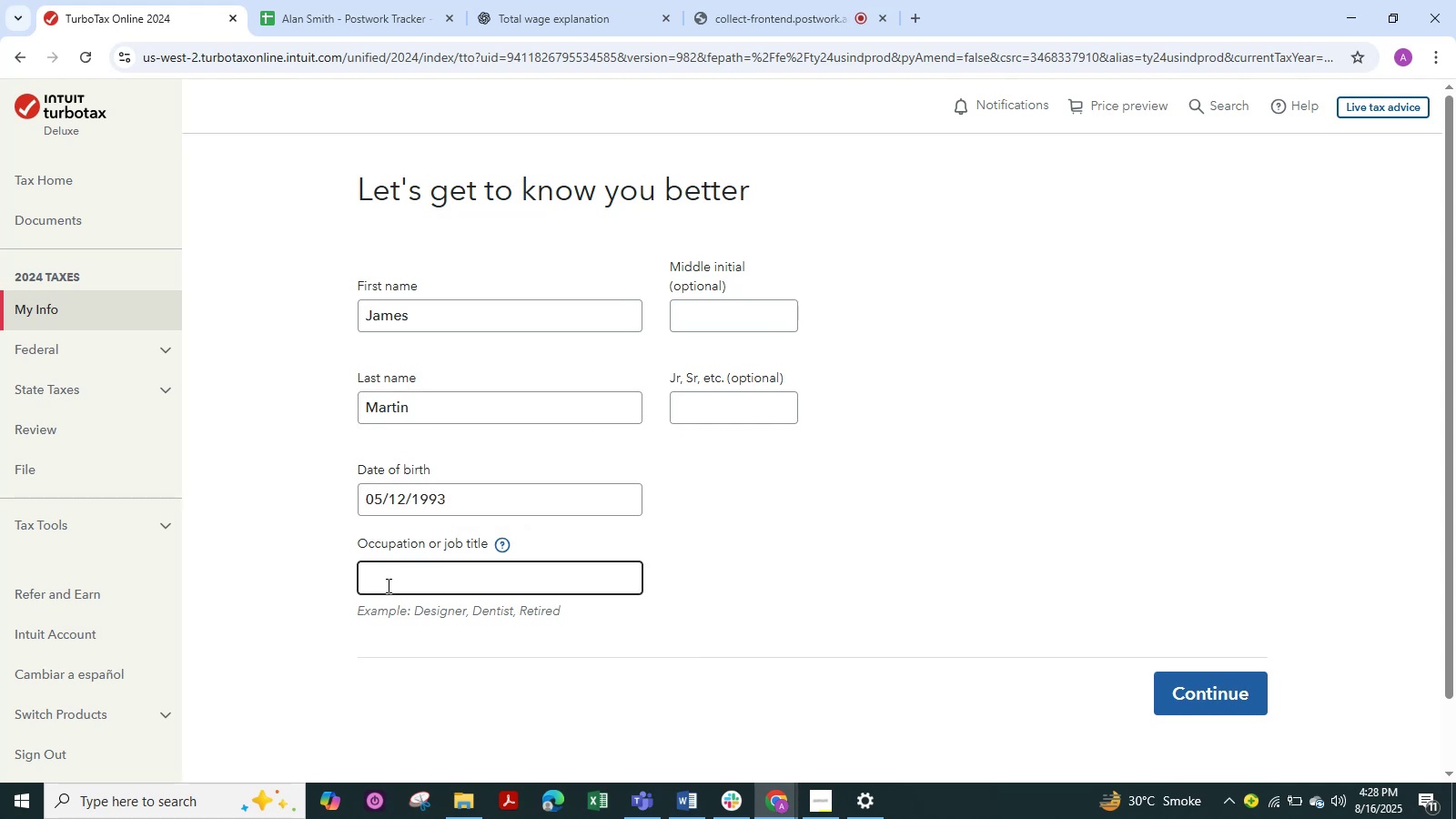 
type(wor)
 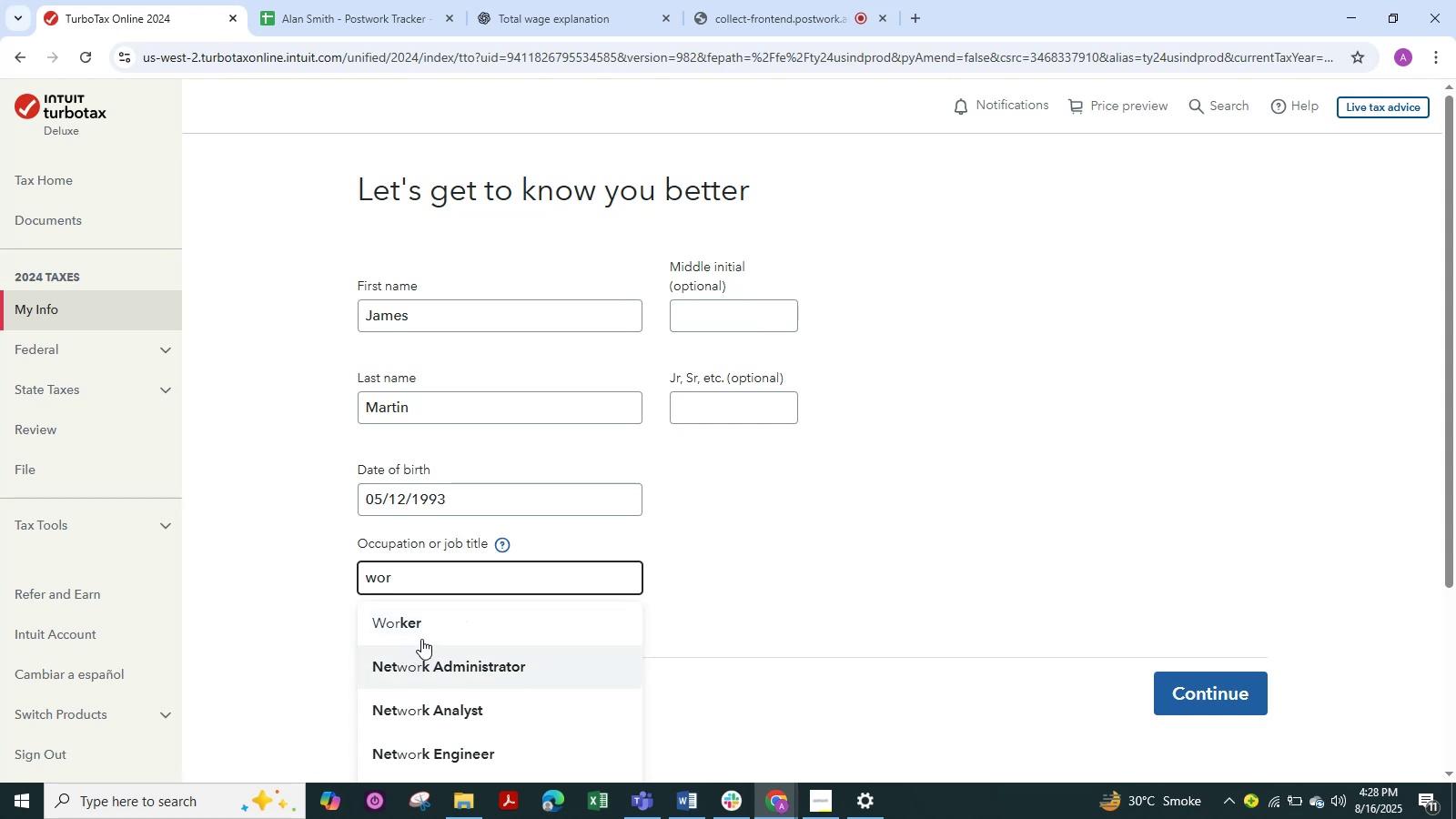 
left_click([421, 635])
 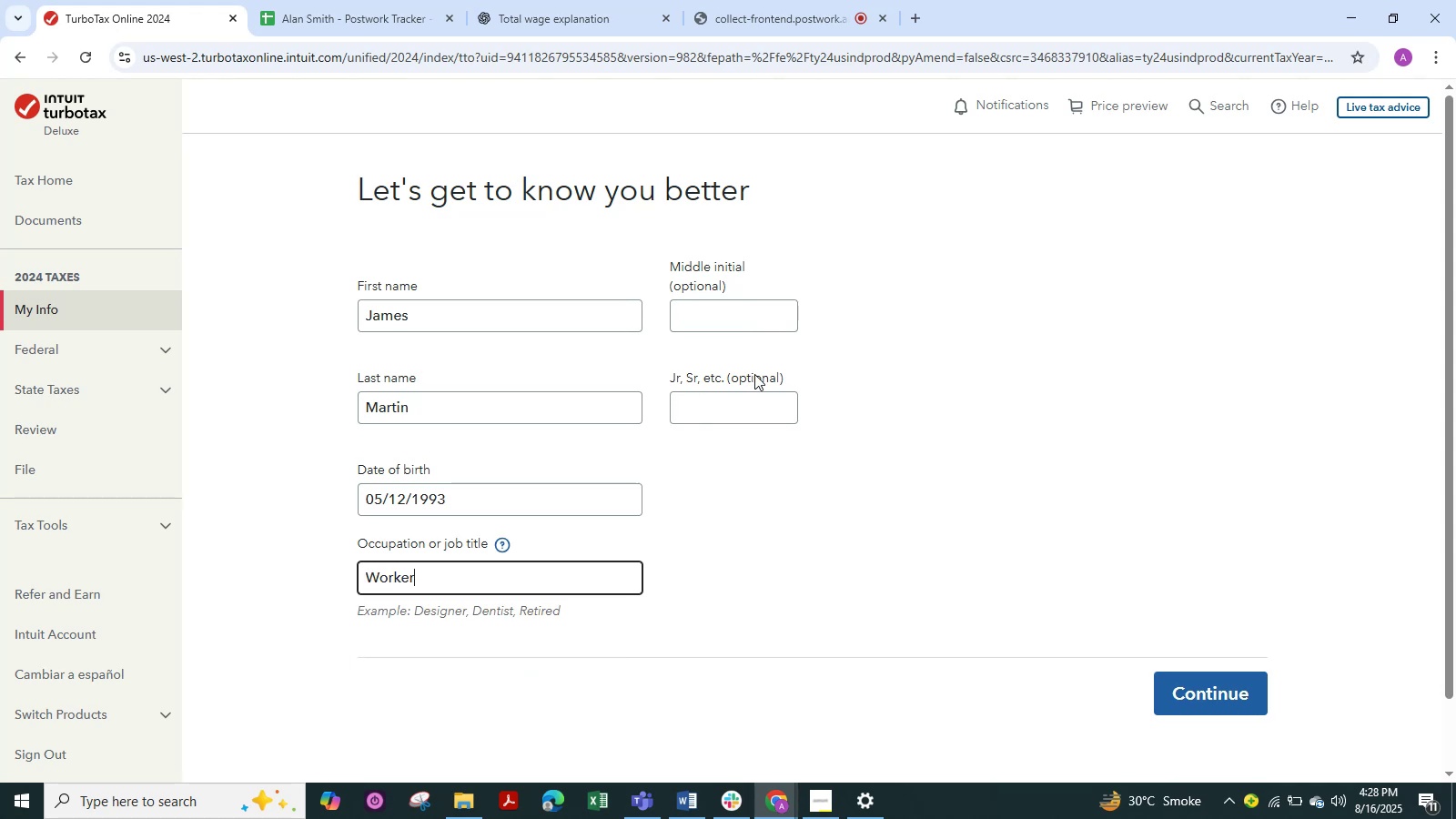 
key(Alt+Tab)
 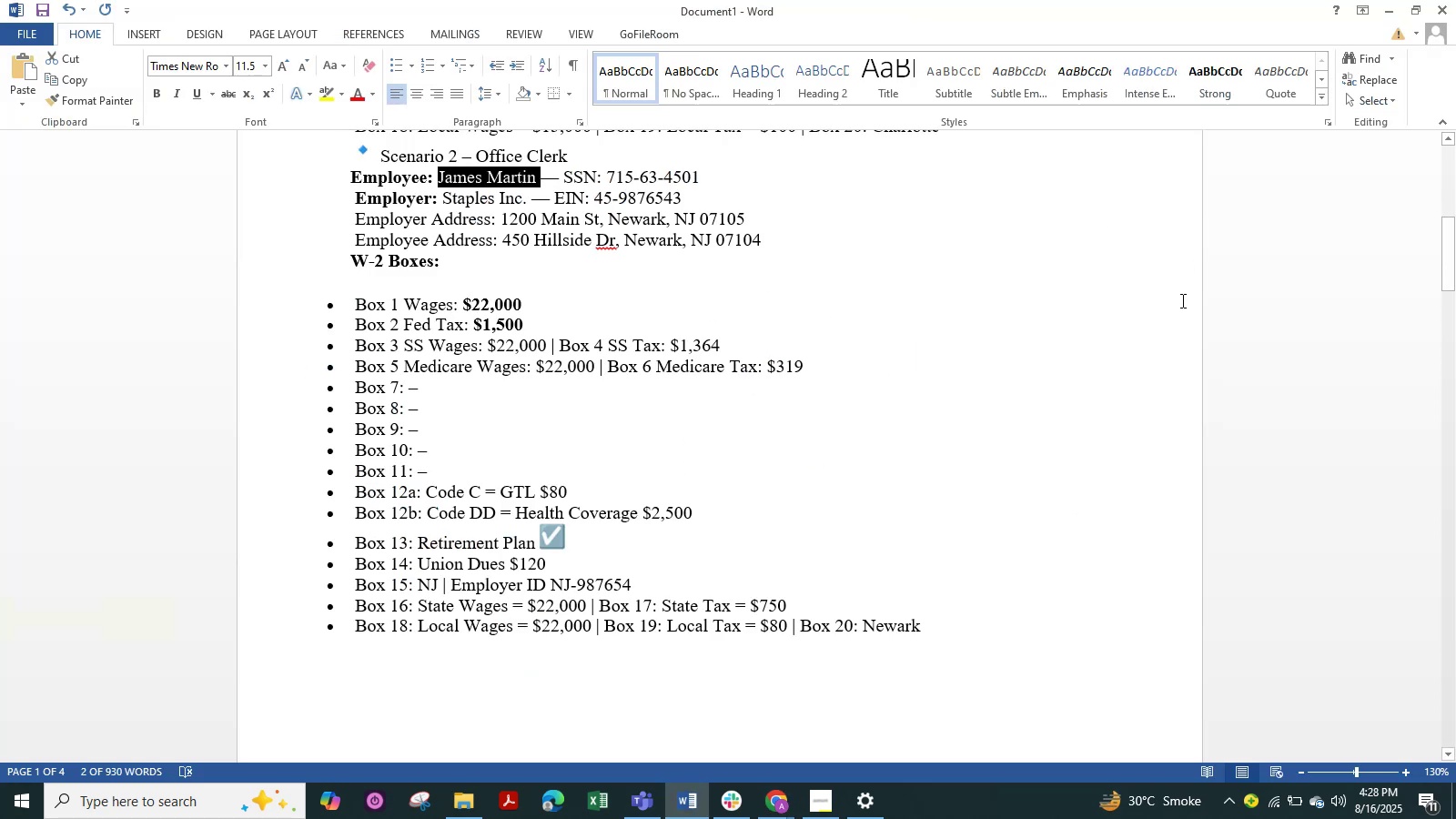 
wait(6.37)
 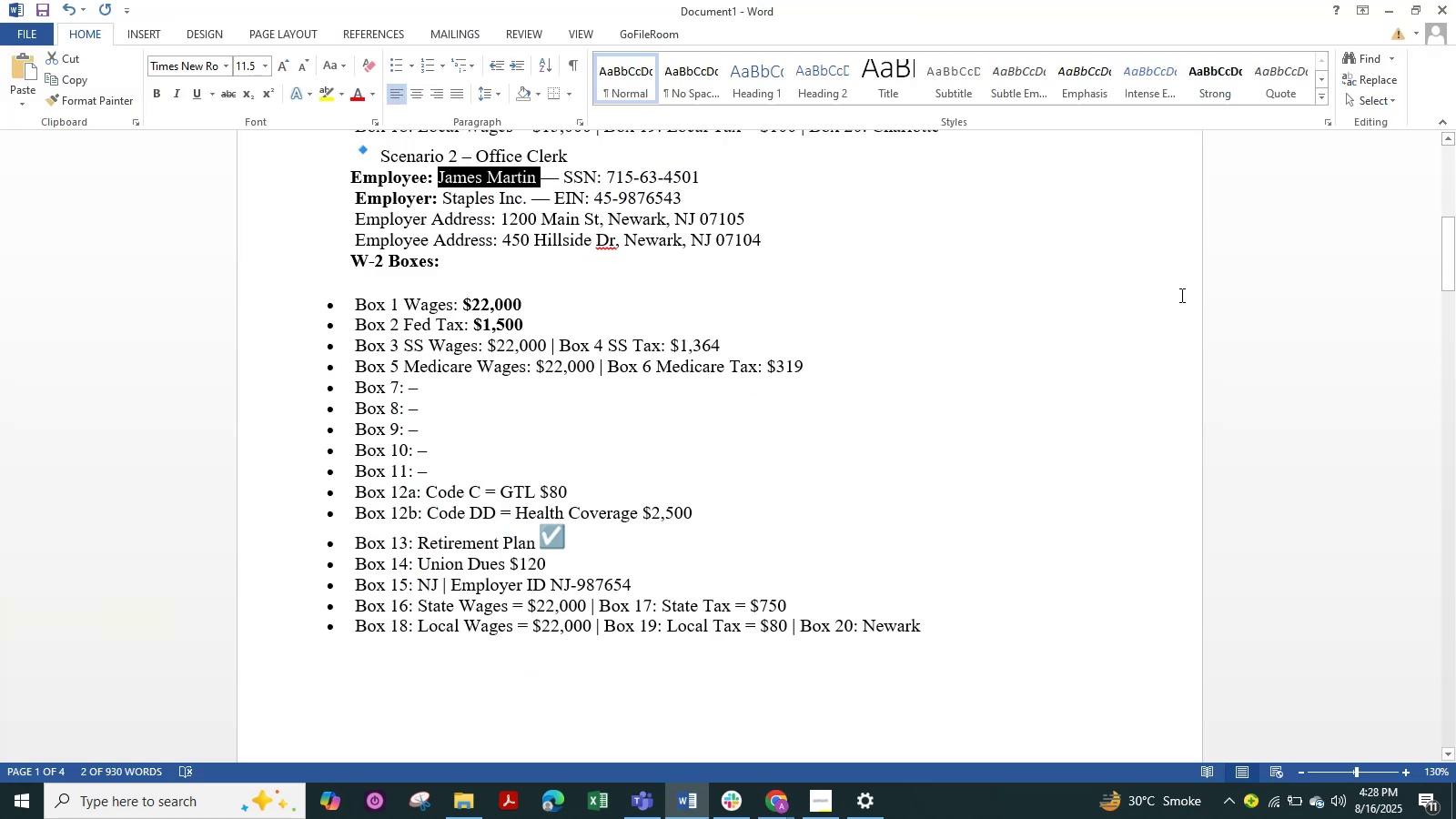 
key(Alt+Tab)
 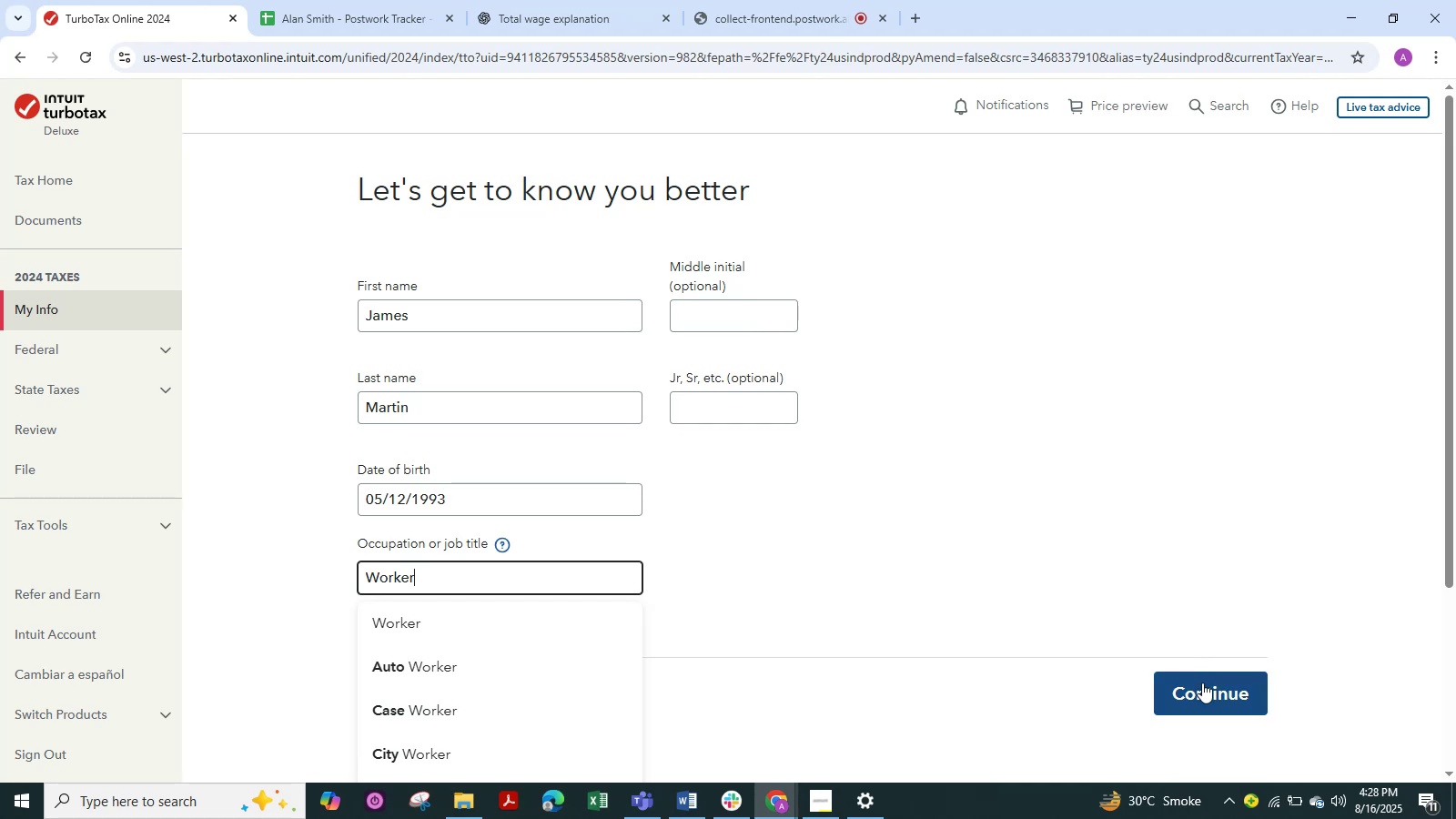 
wait(5.24)
 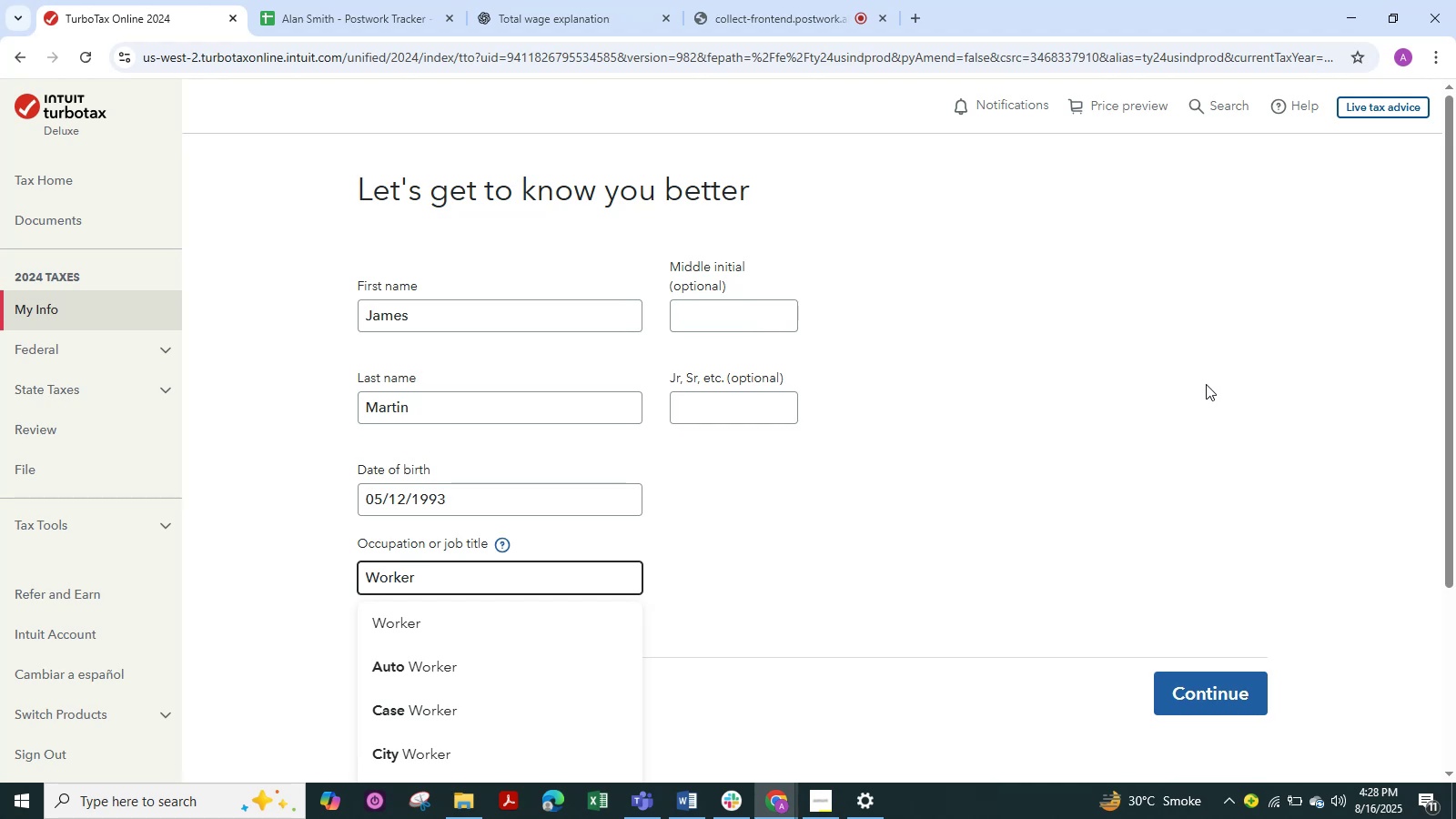 
left_click([1202, 682])
 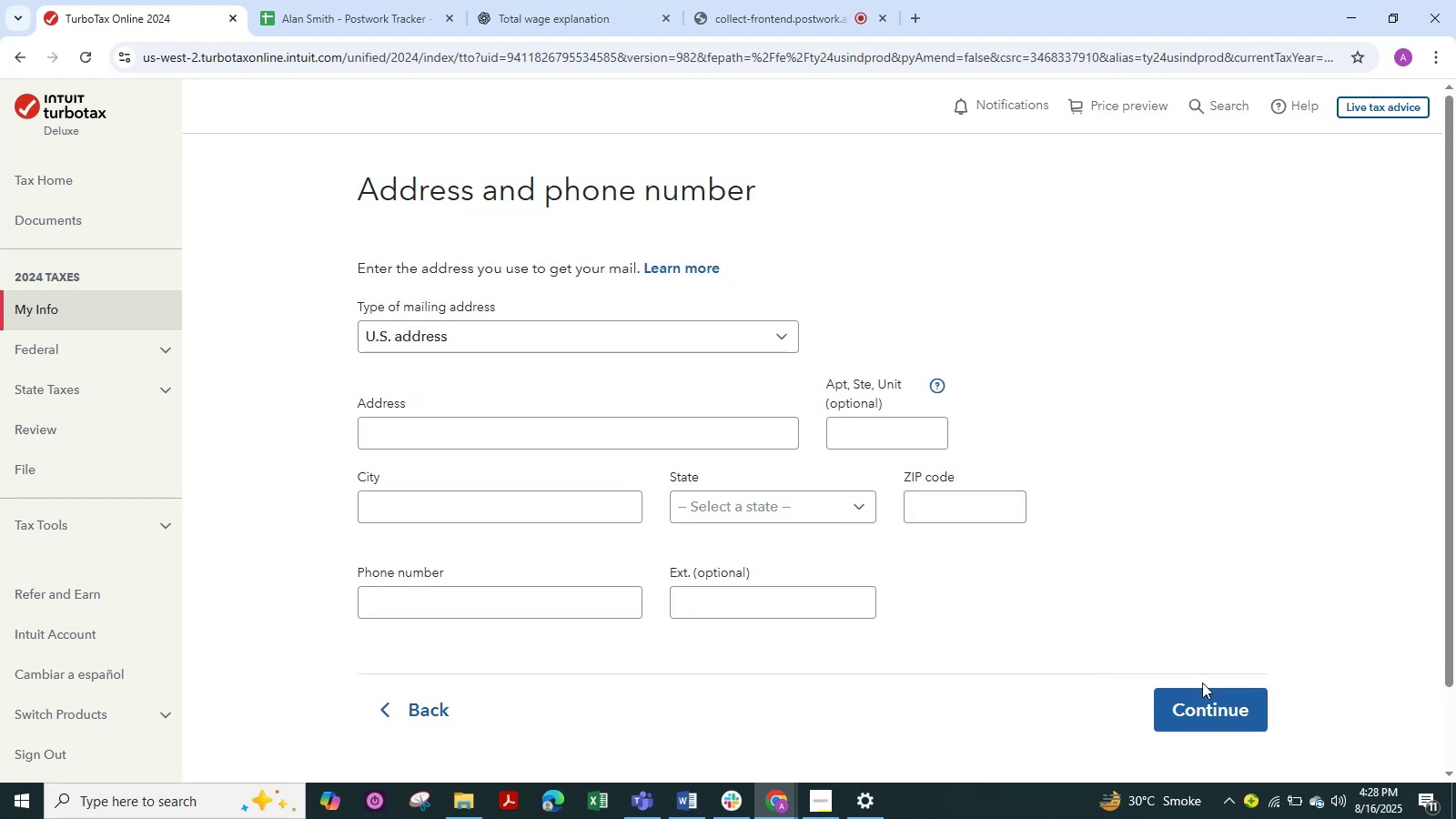 
wait(6.48)
 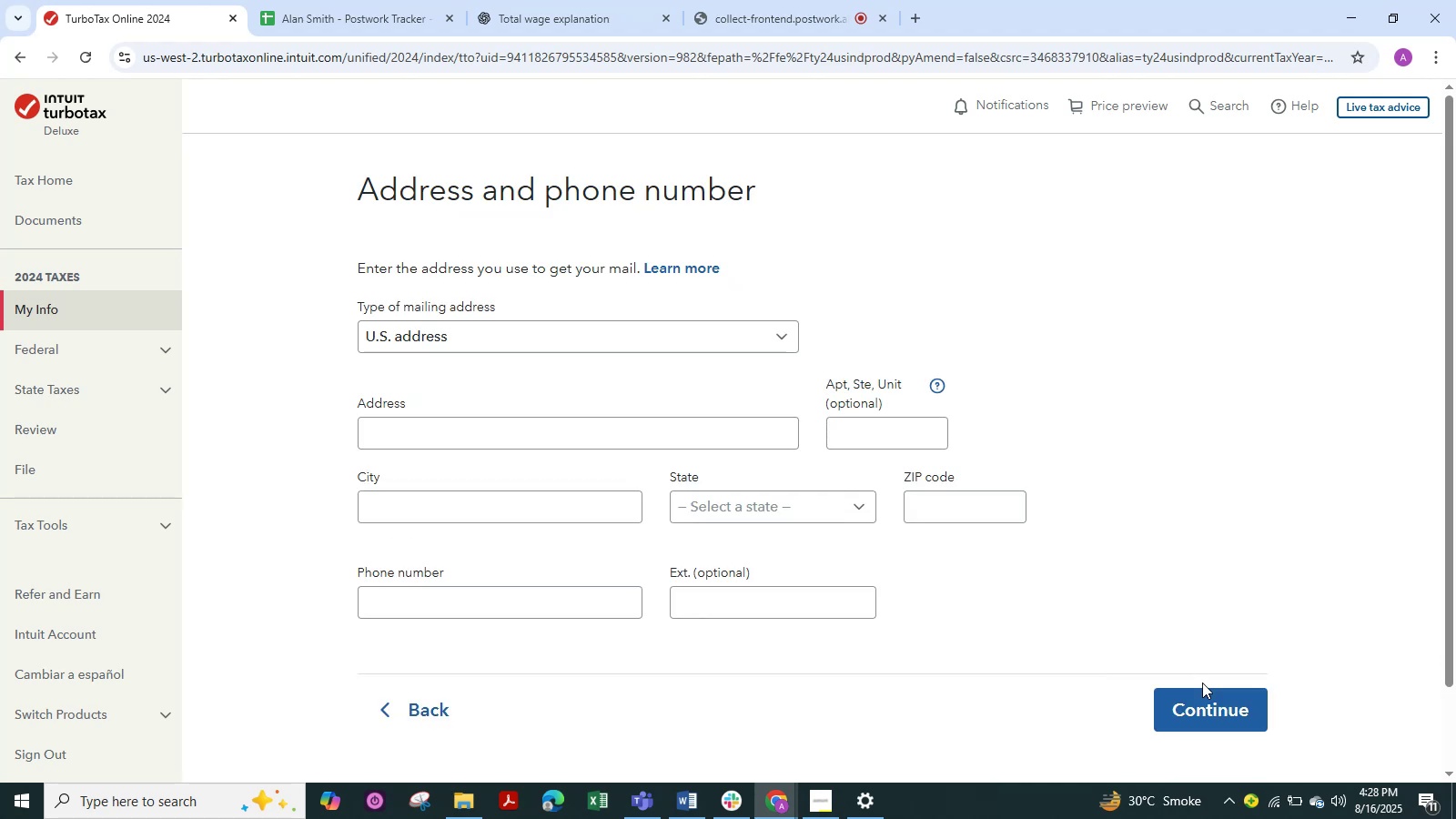 
left_click([480, 436])
 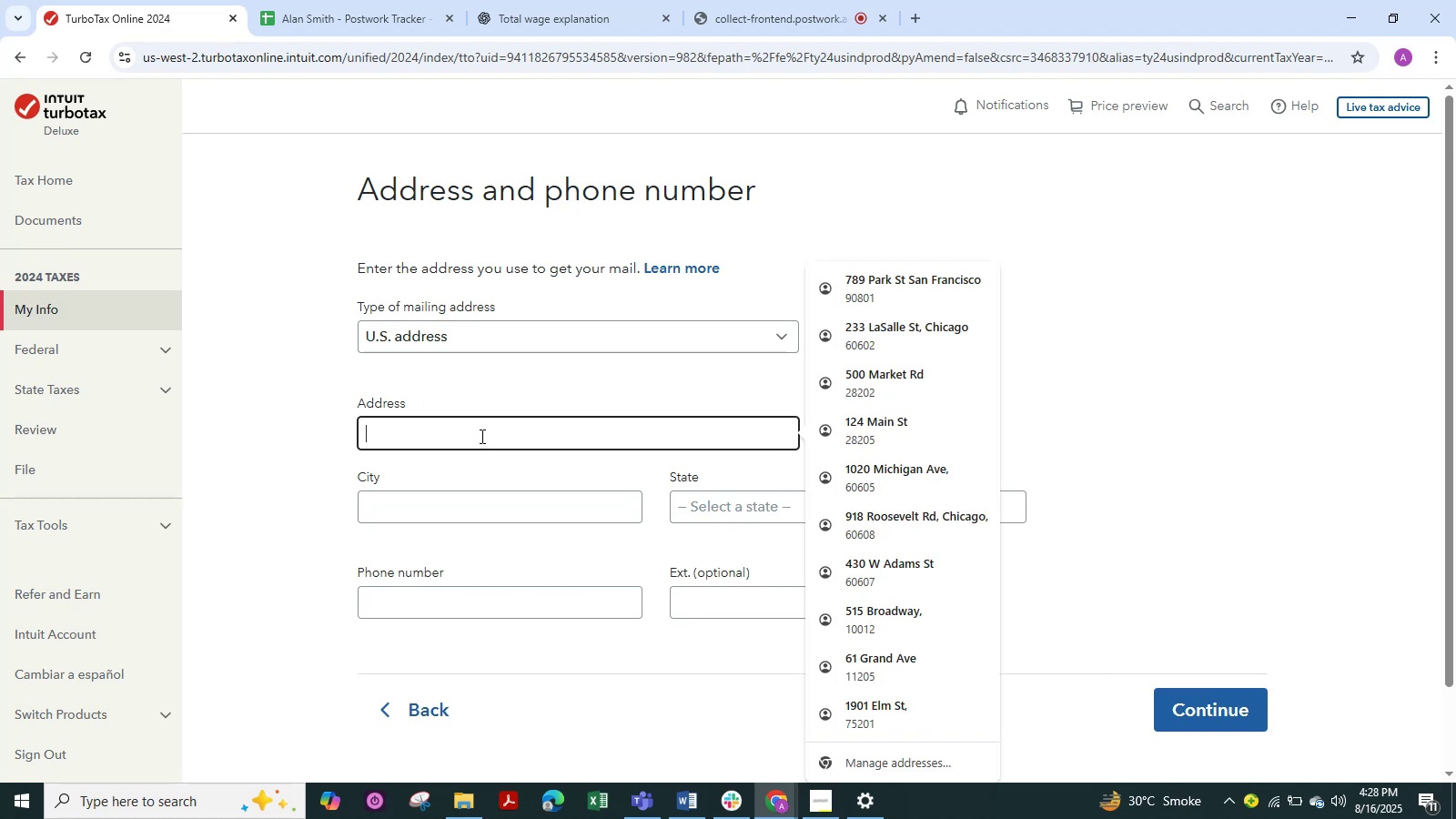 
key(Alt+Tab)
 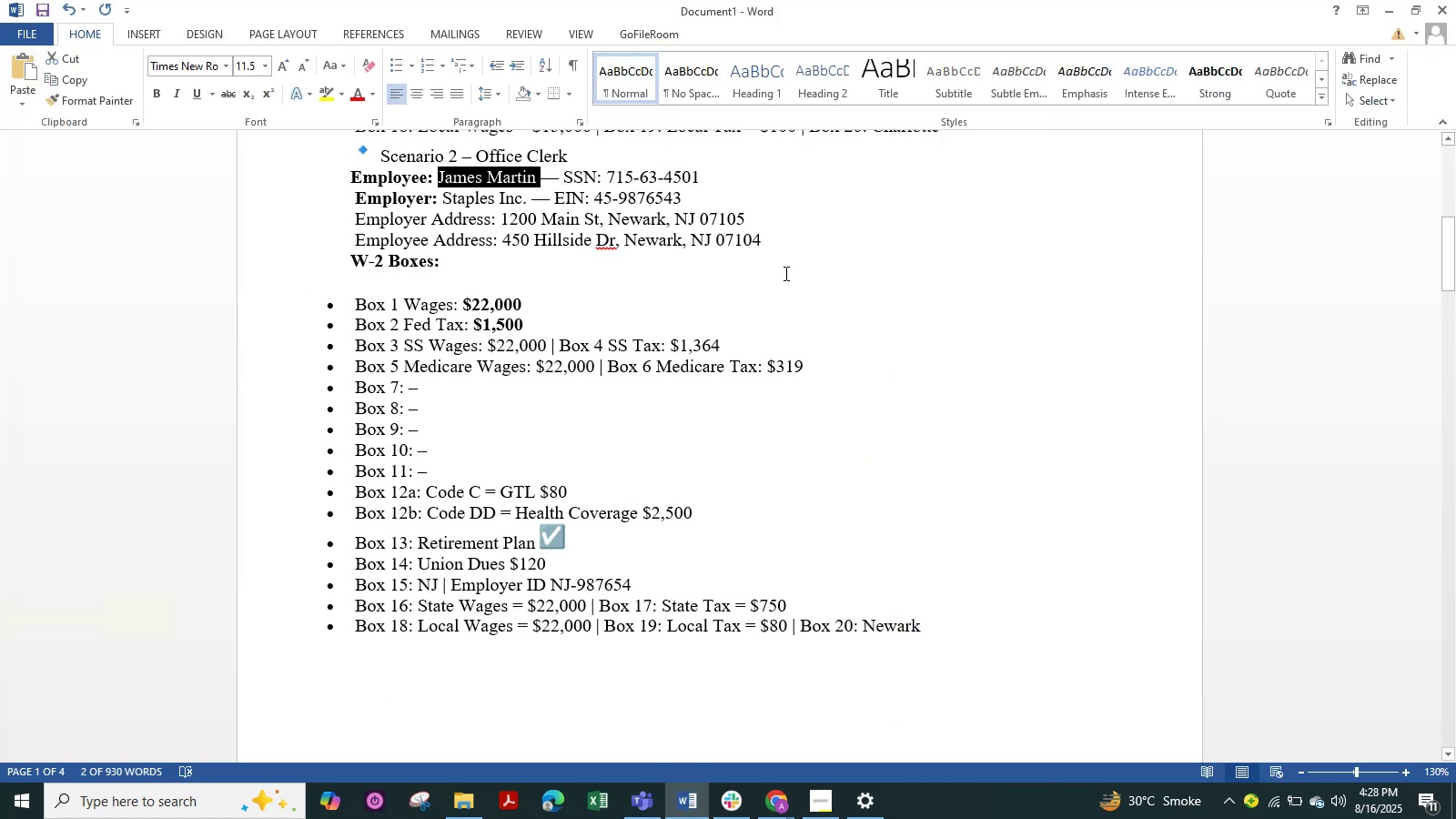 
left_click_drag(start_coordinate=[778, 238], to_coordinate=[471, 234])
 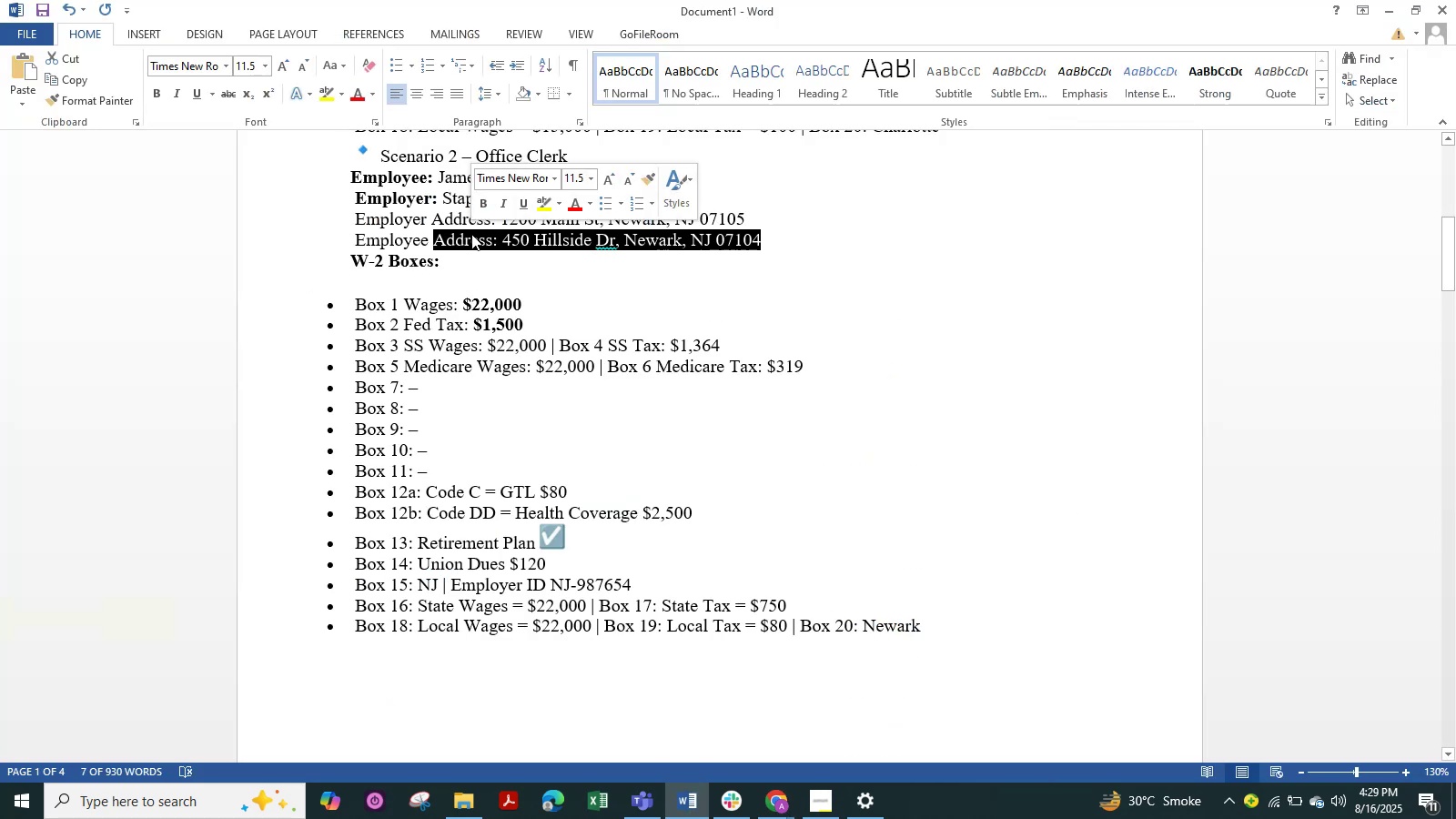 
key(Control+C)
 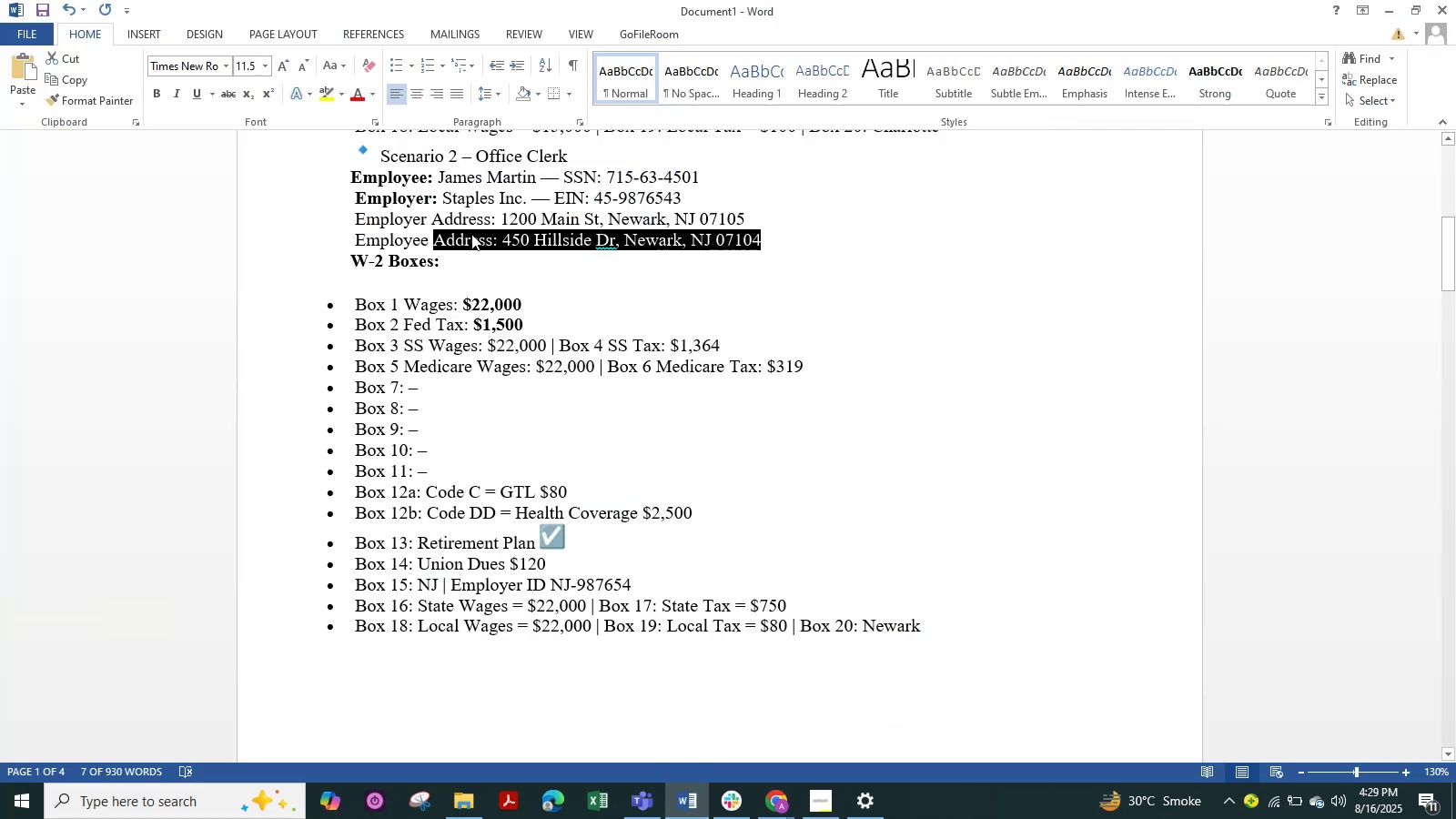 
key(Alt+Tab)
 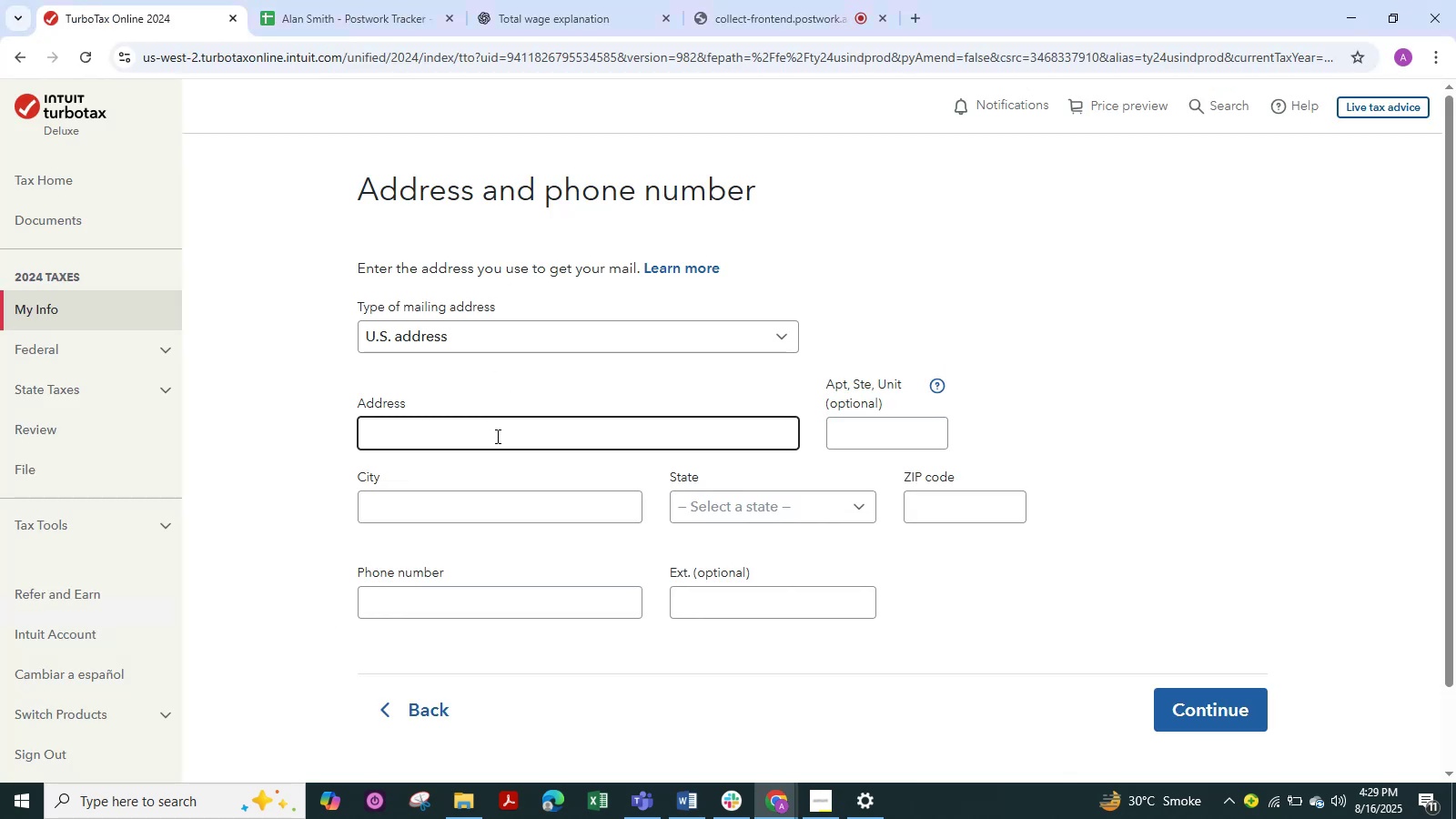 
key(Control+V)
 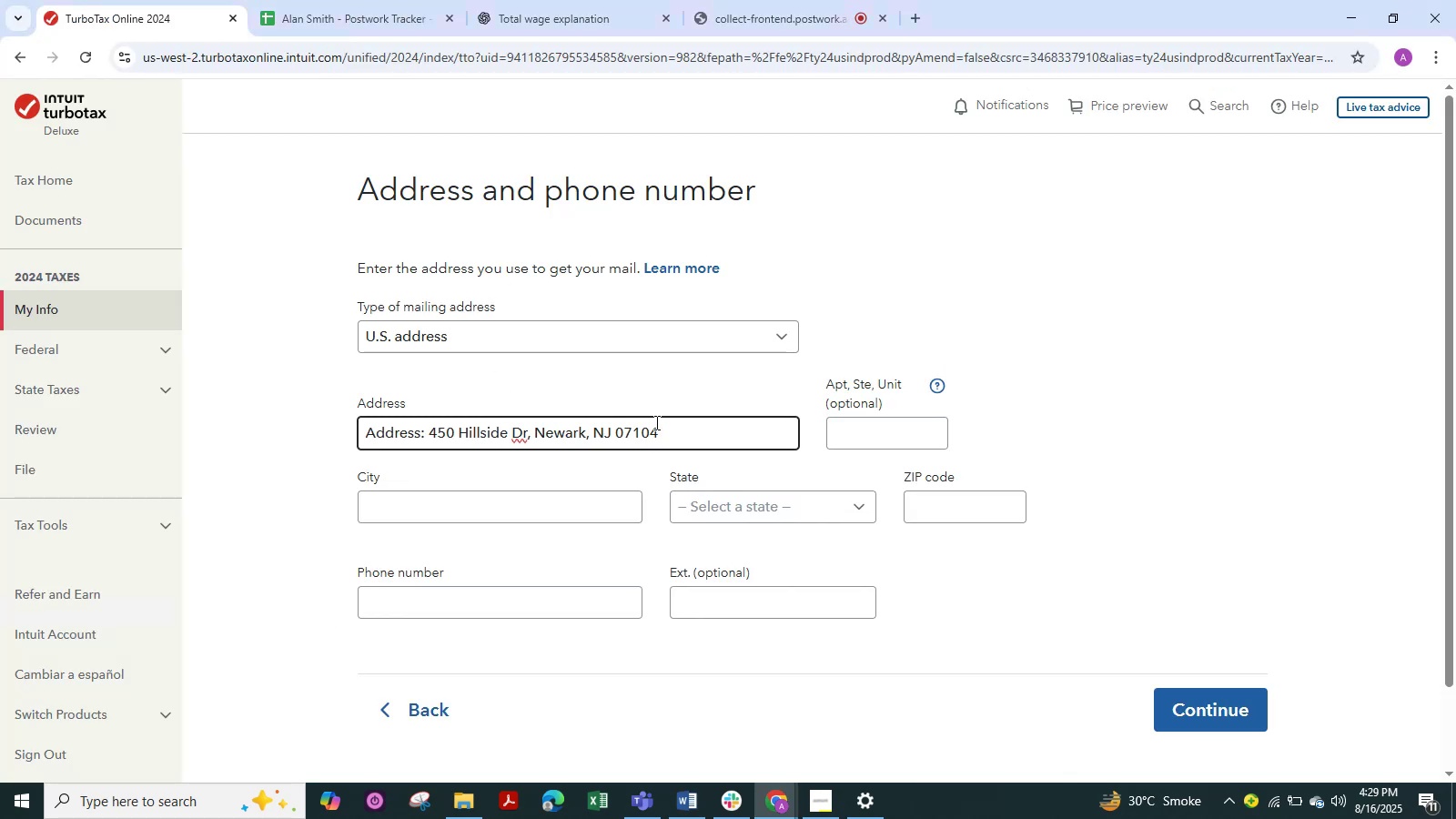 
left_click_drag(start_coordinate=[662, 434], to_coordinate=[596, 425])
 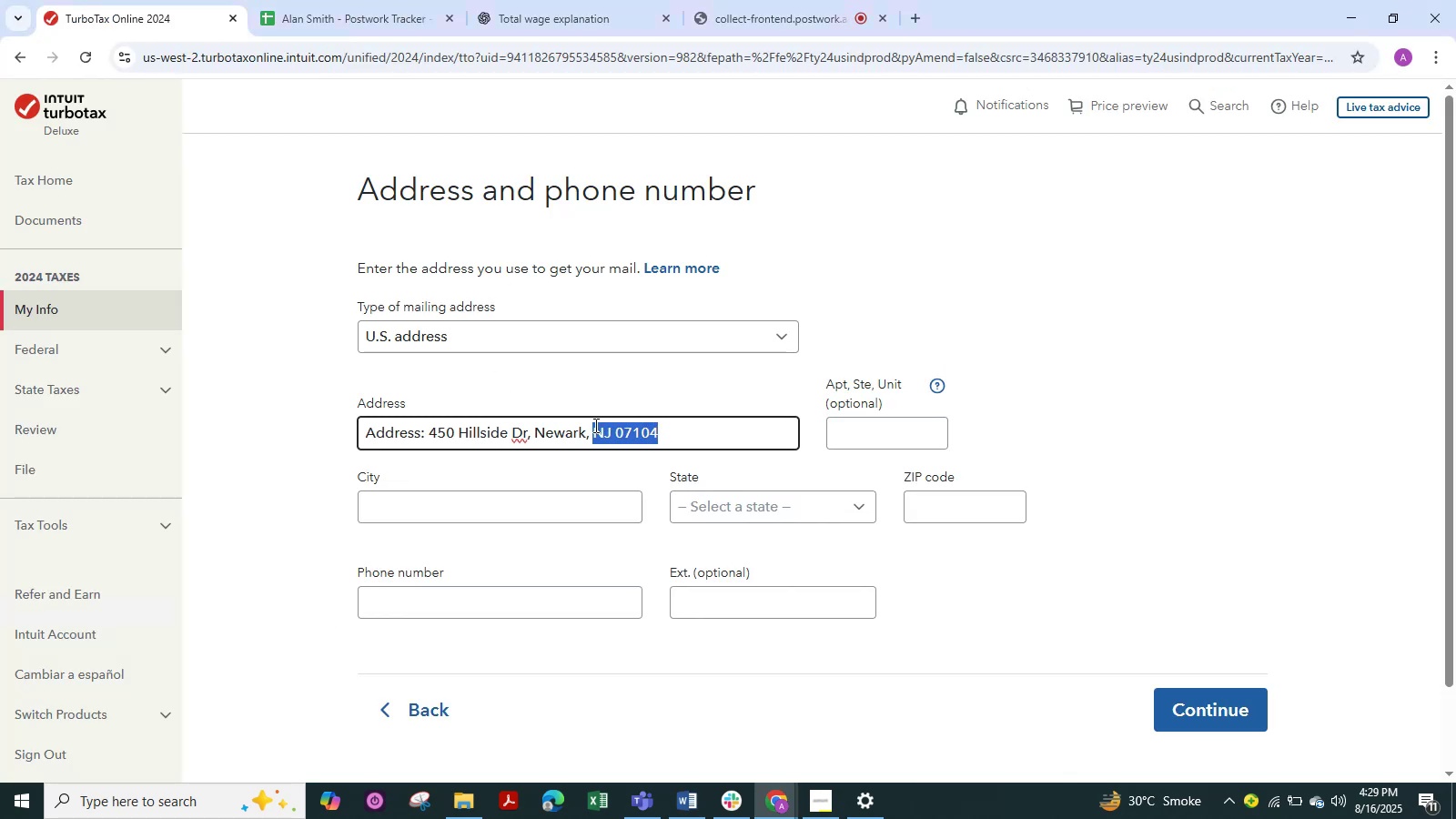 
key(Control+X)
 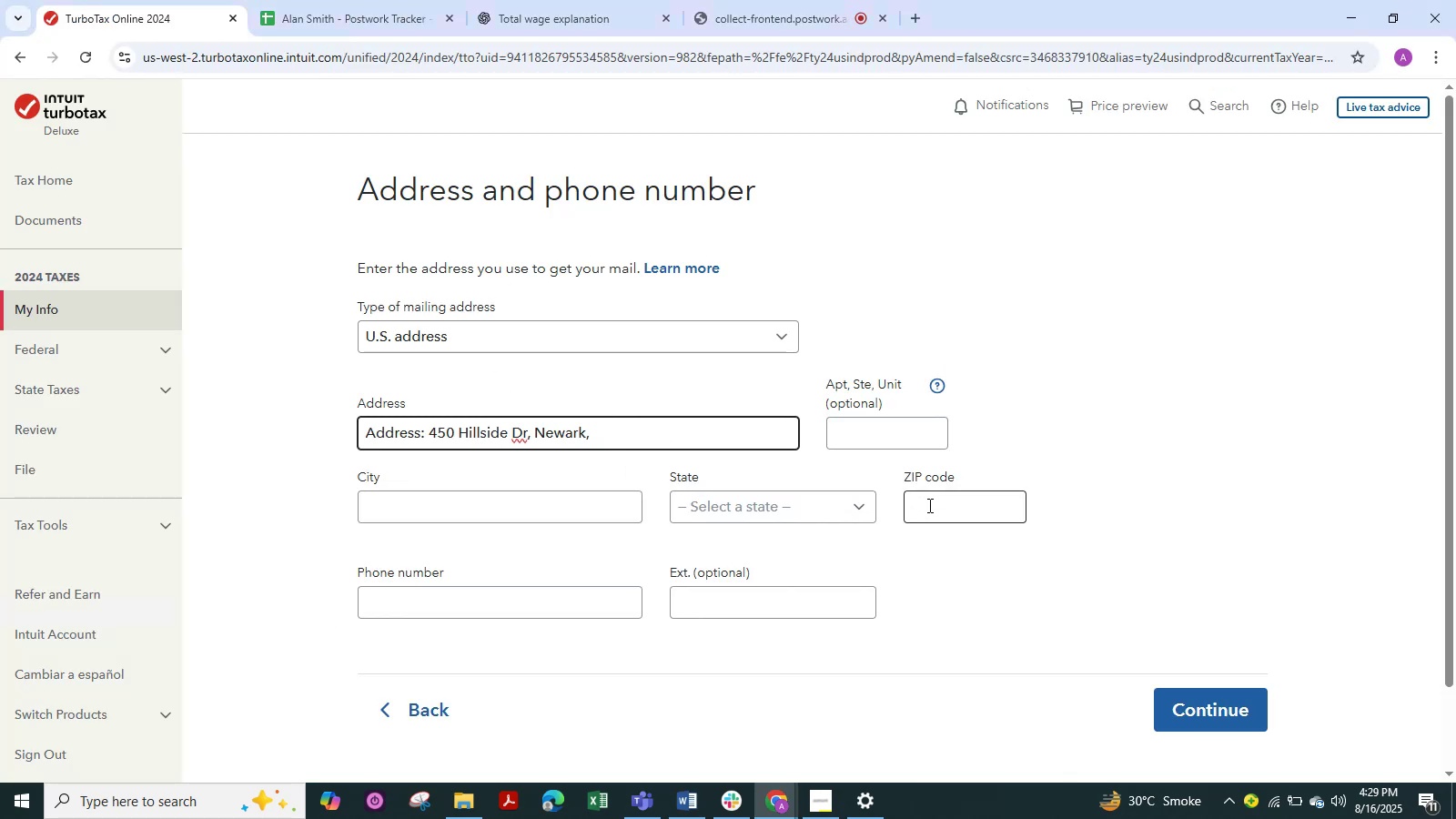 
key(Control+V)
 